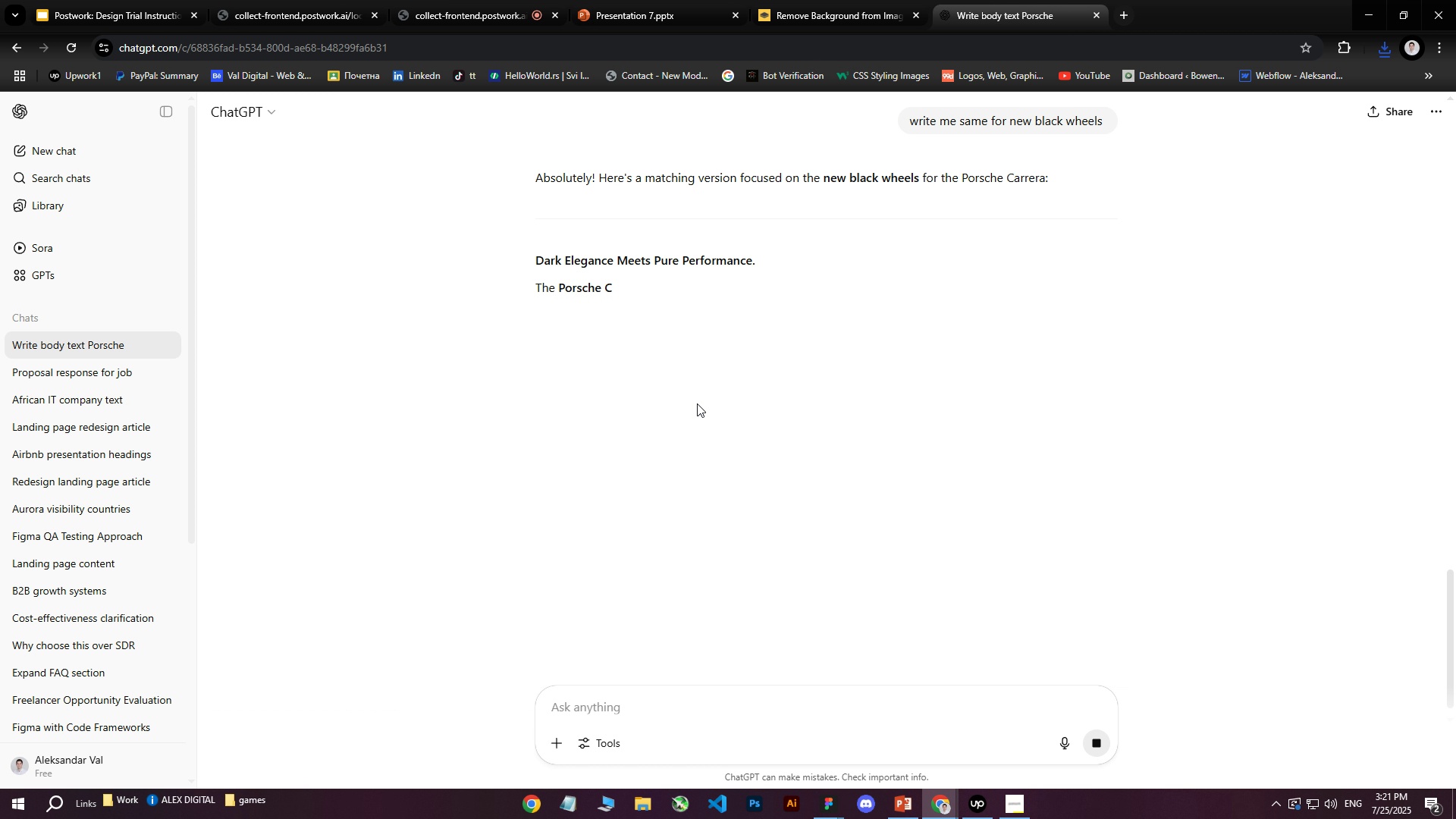 
type(w)
key(Backspace)
type(new black wheels )
 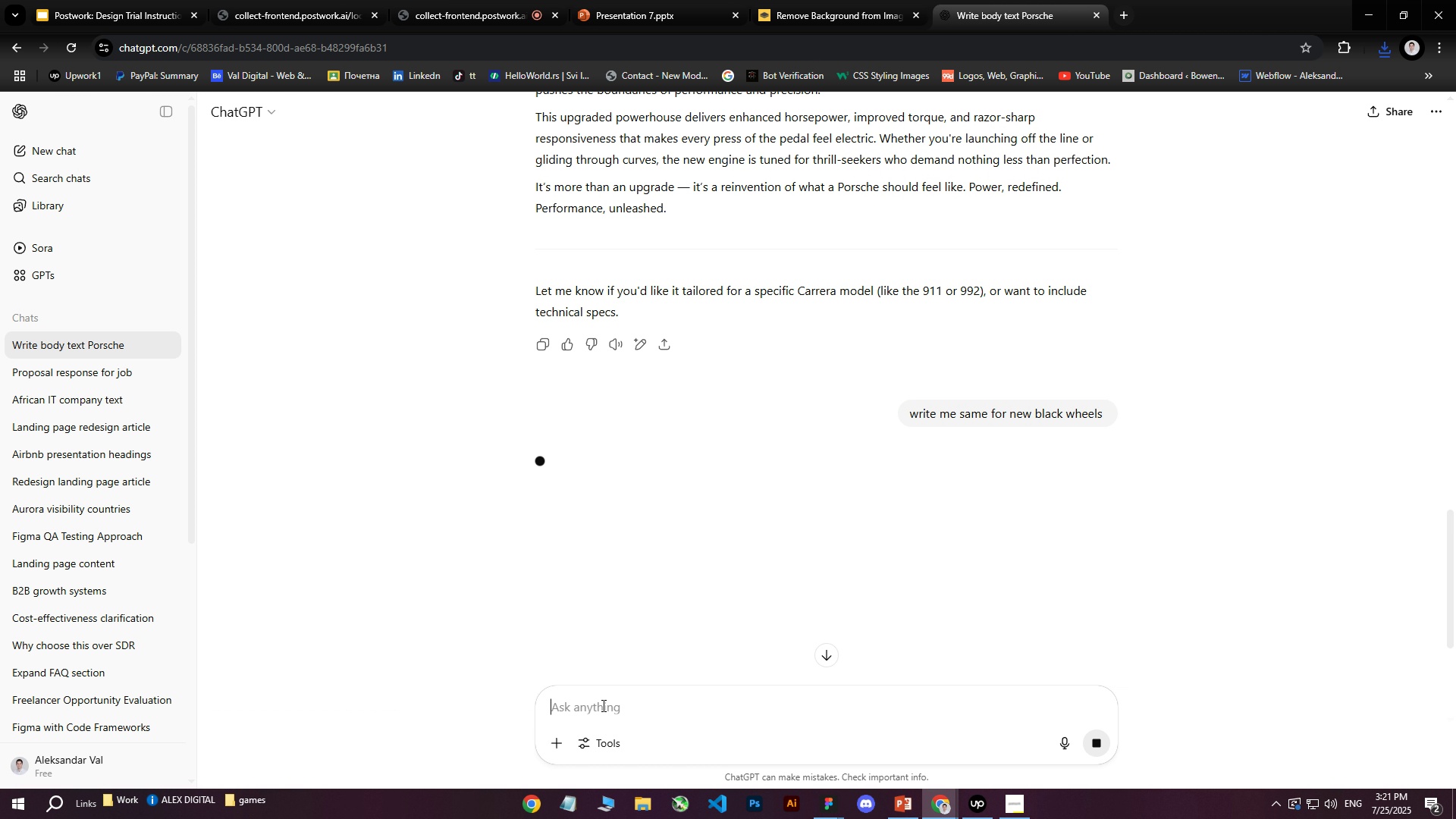 
key(Enter)
 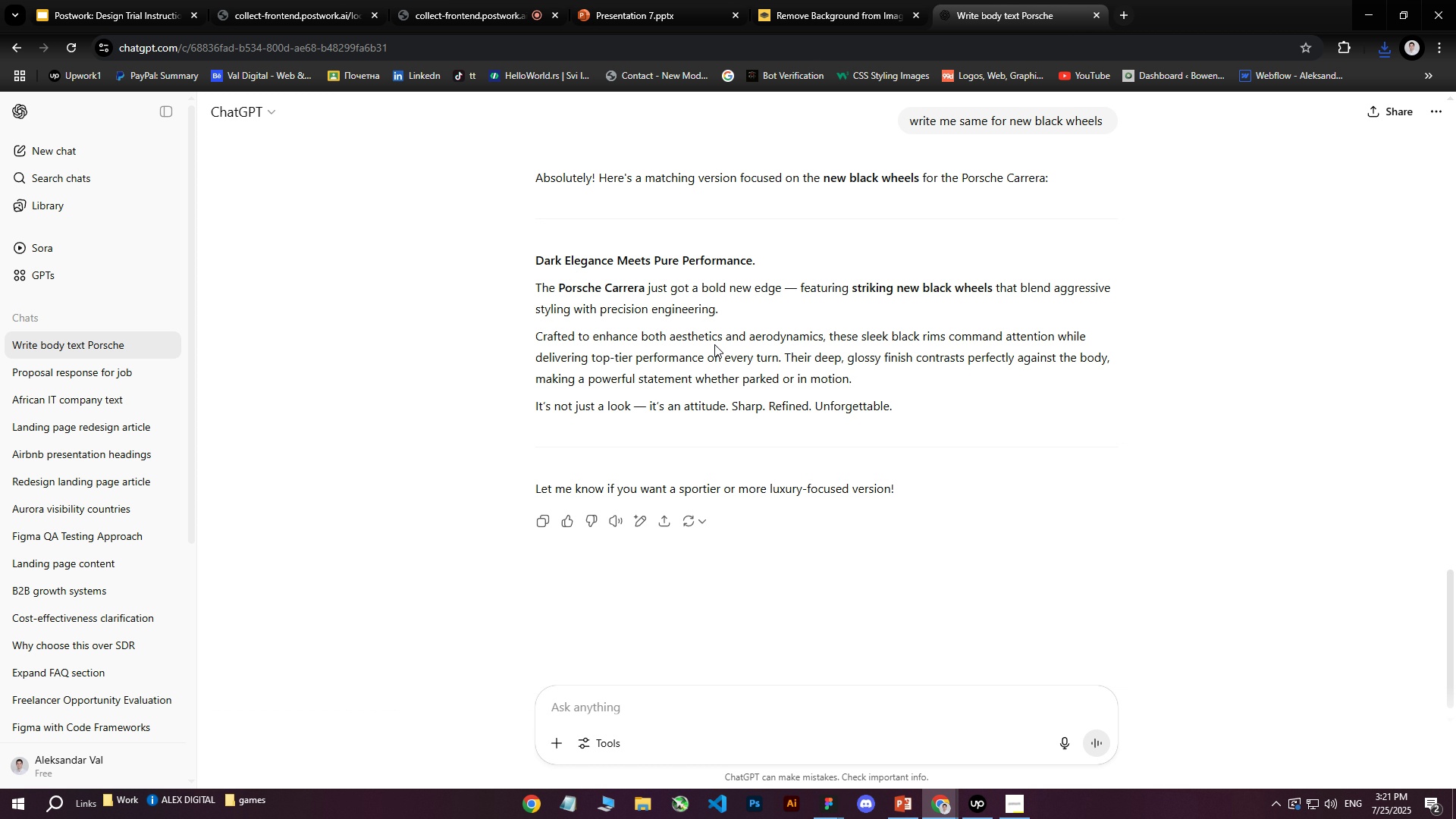 
wait(6.89)
 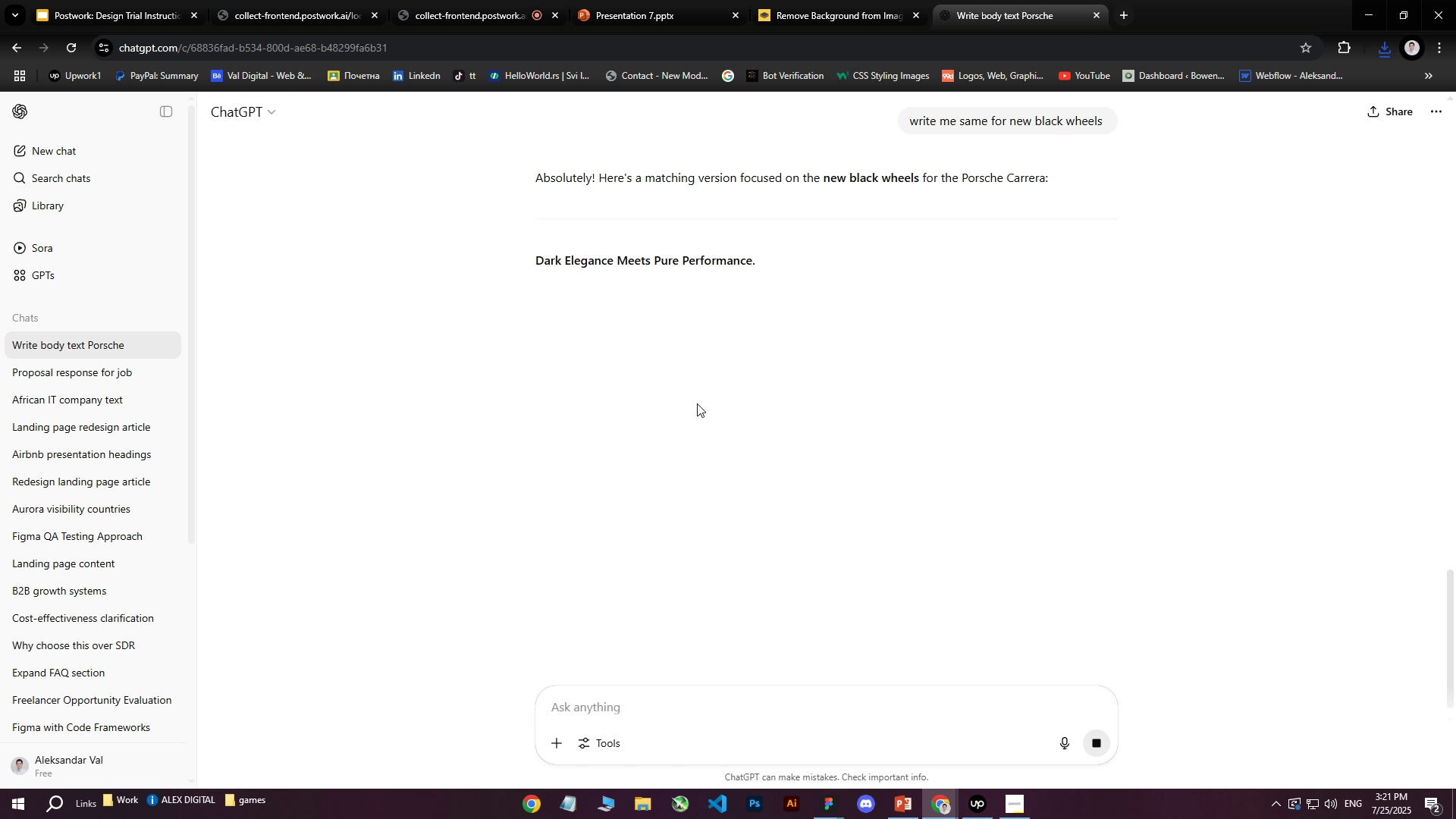 
left_click([619, 704])
 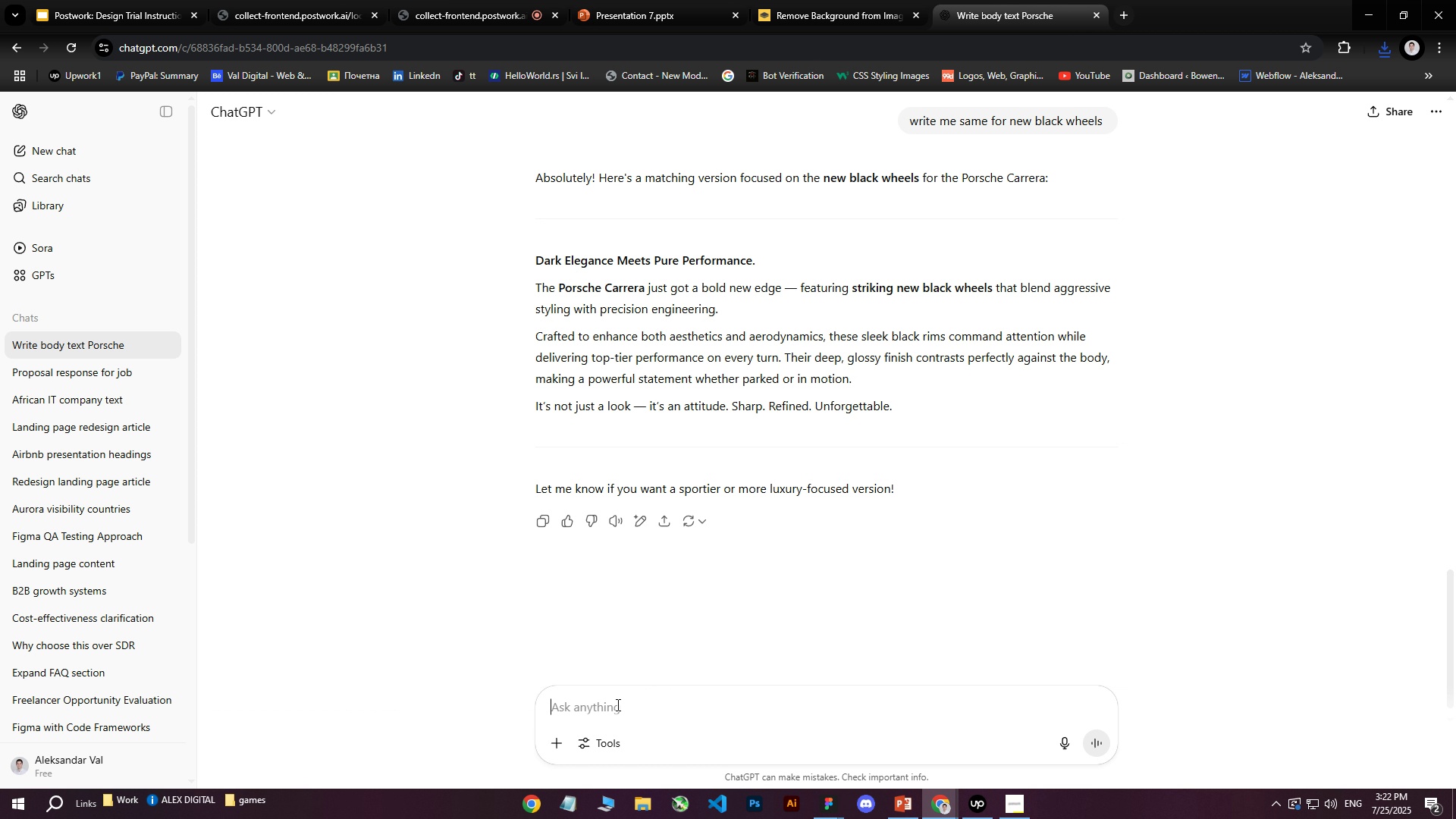 
wait(5.14)
 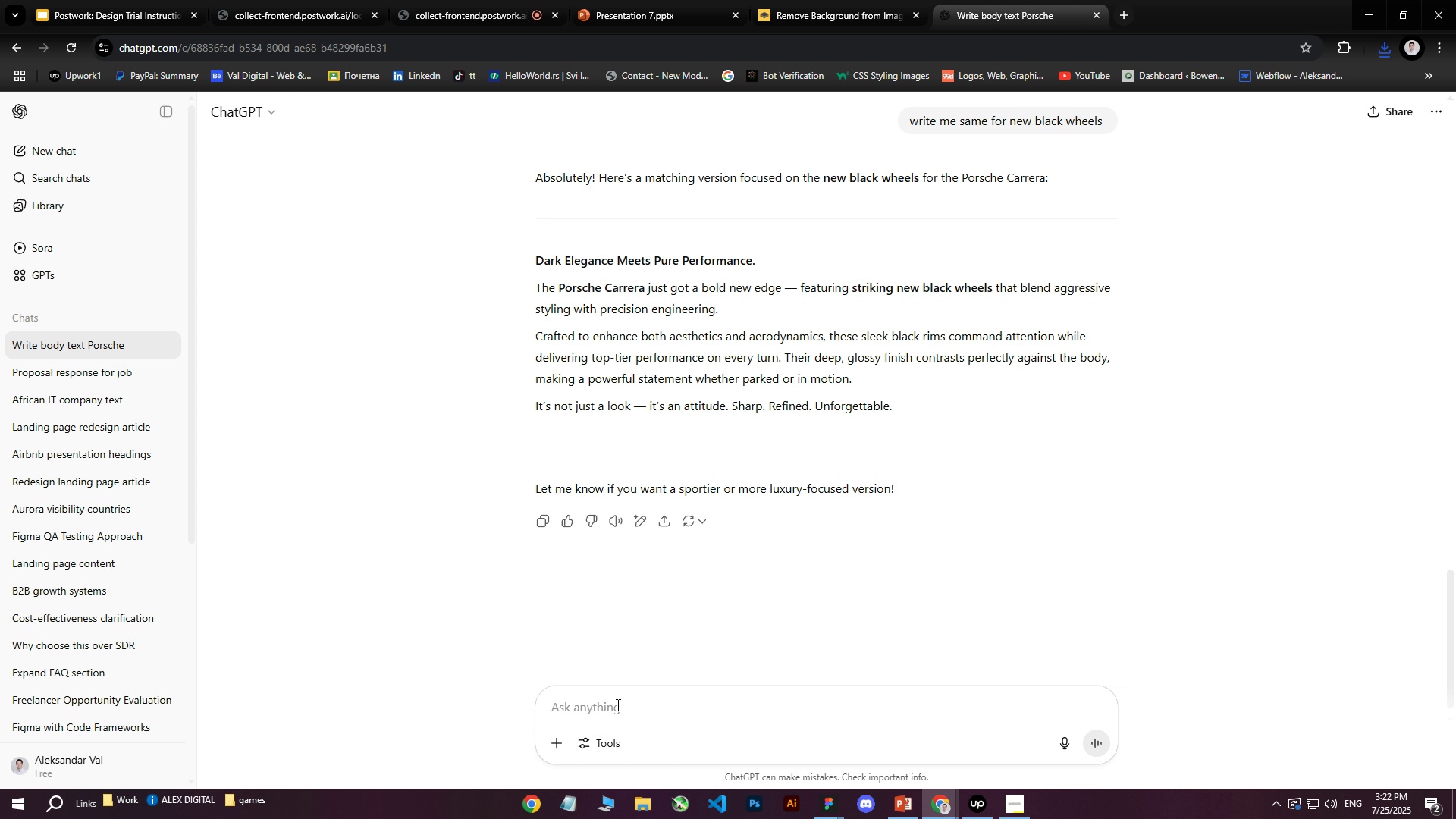 
type(include i)
key(Backspace)
type(big cols)
 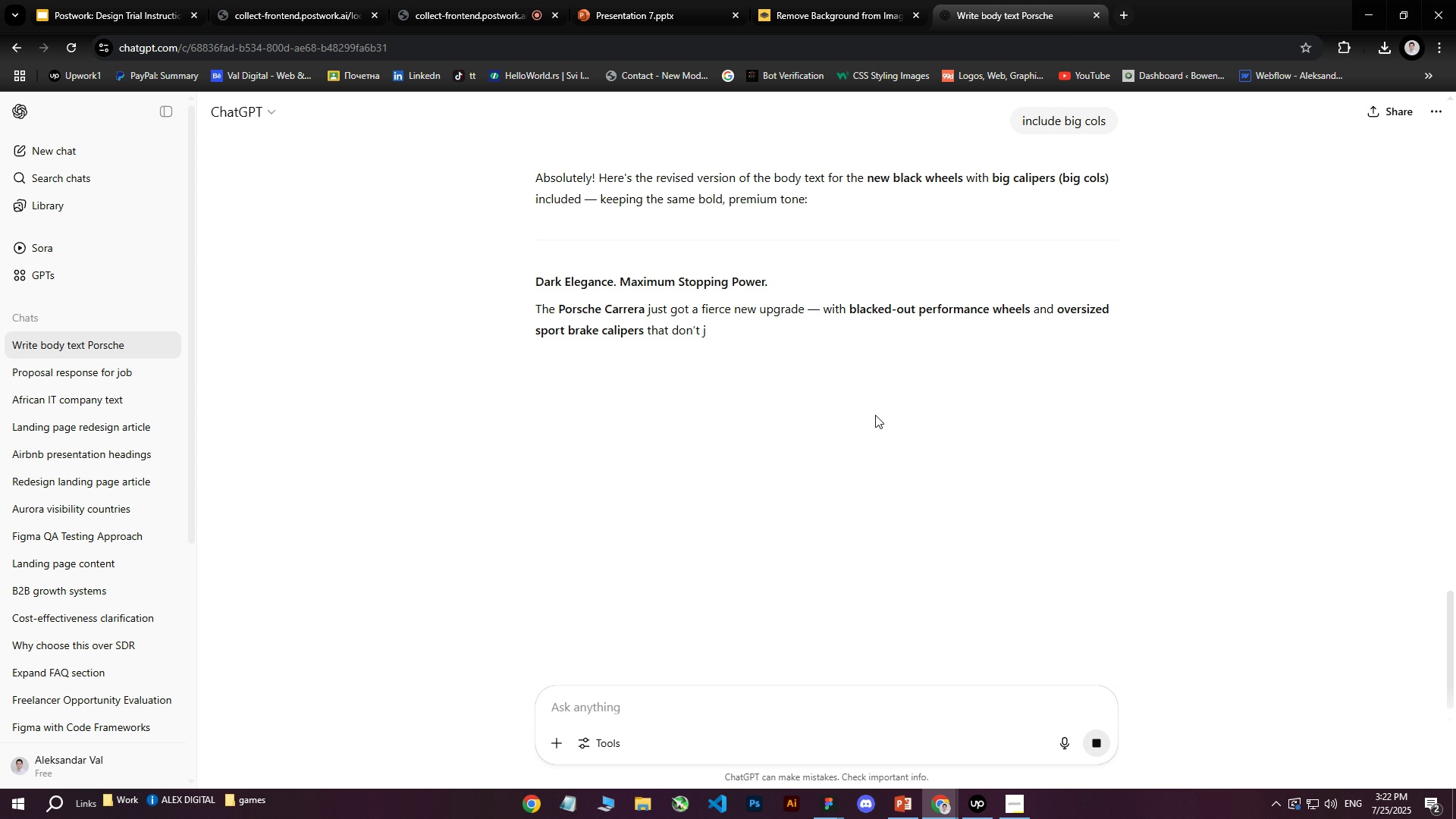 
key(Enter)
 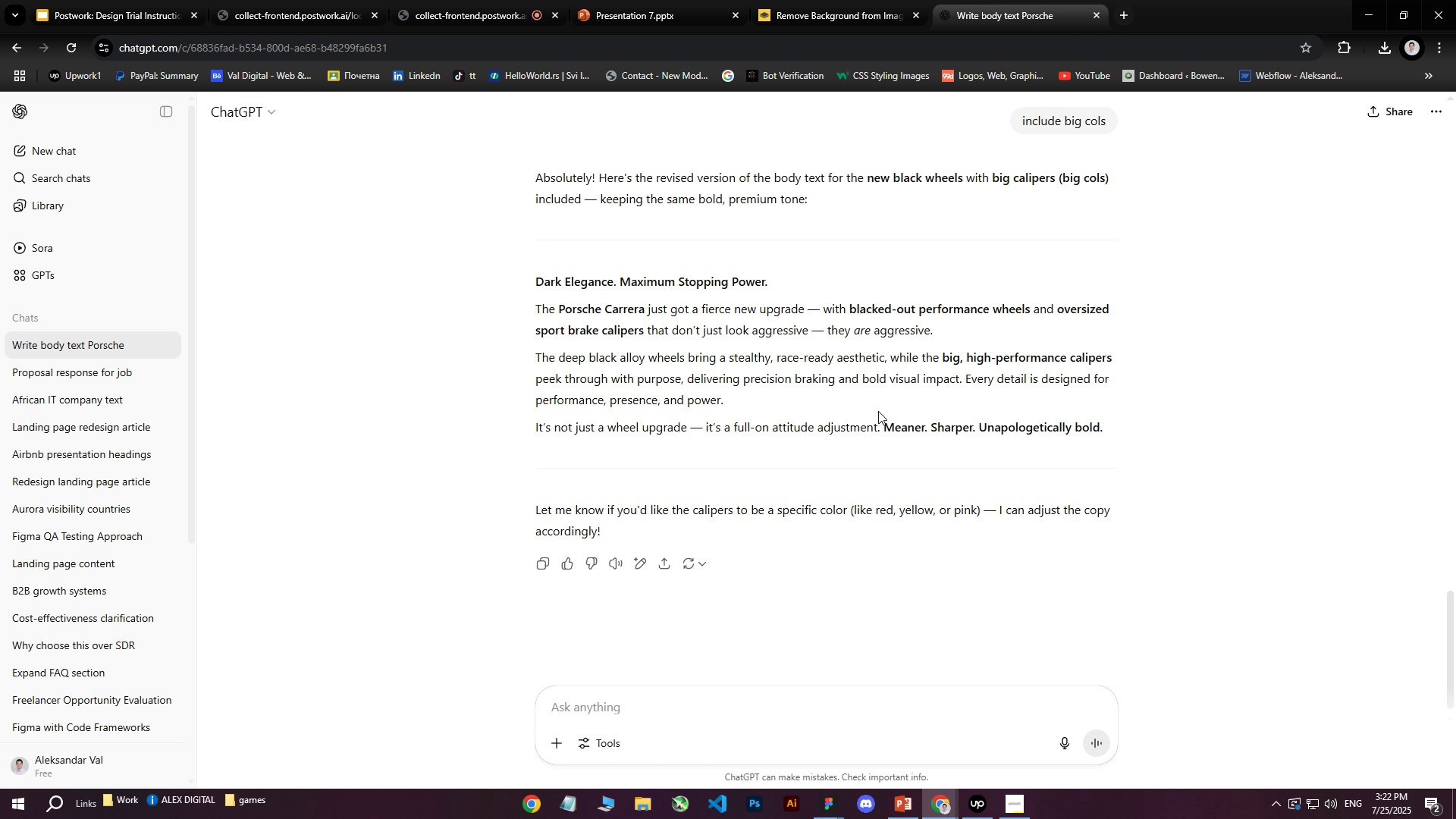 
wait(11.36)
 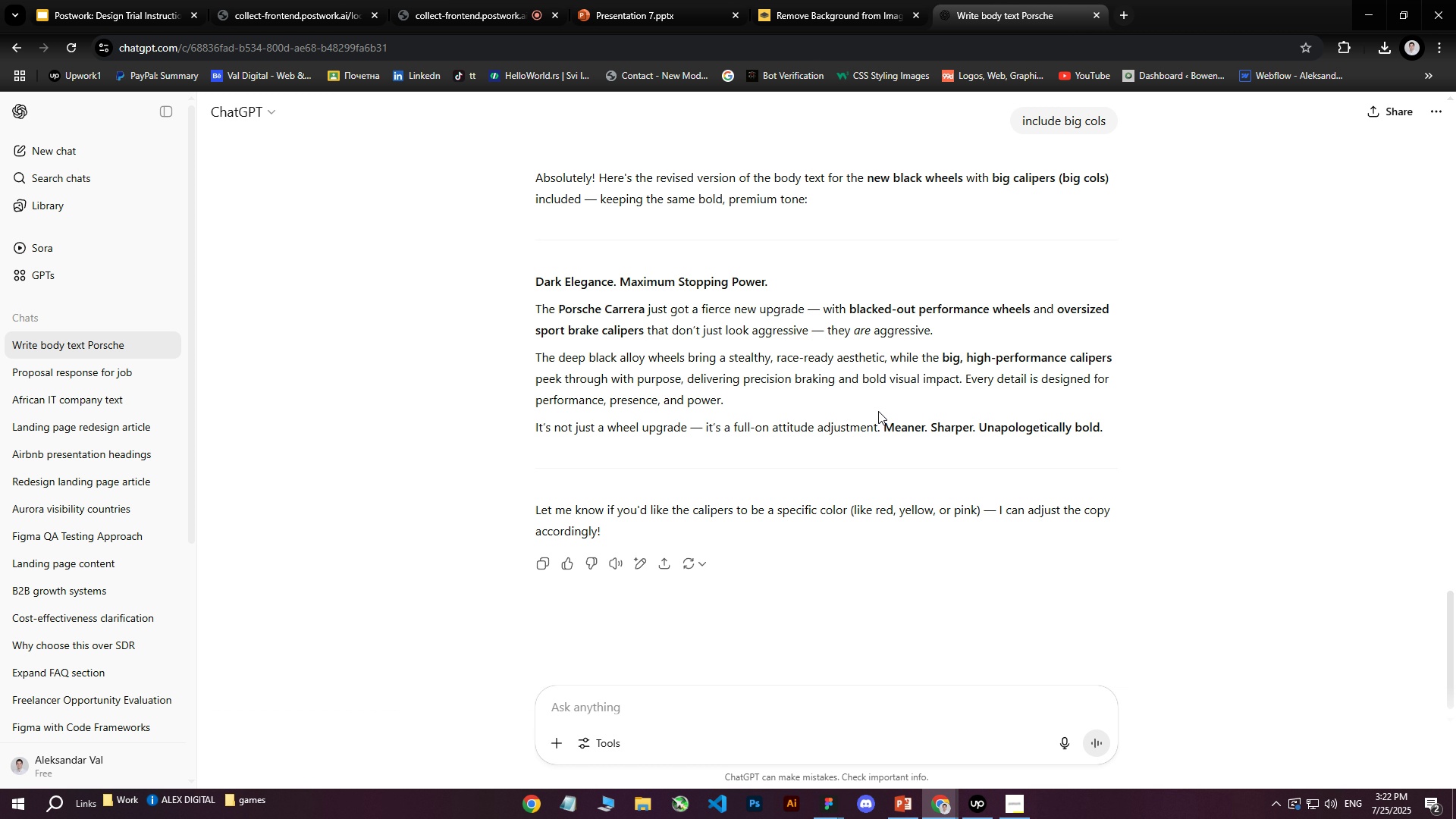 
left_click_drag(start_coordinate=[1109, 359], to_coordinate=[941, 363])
 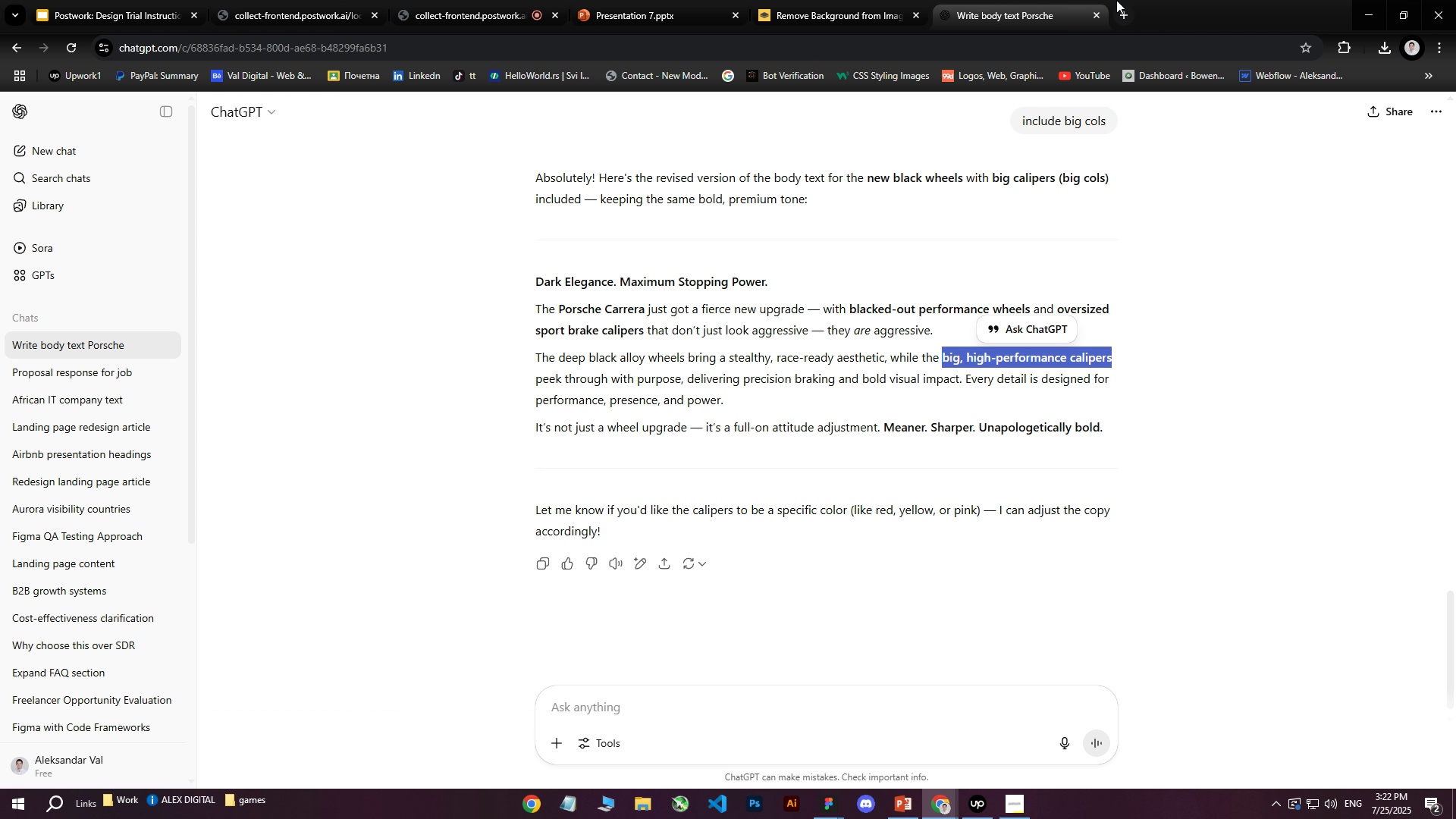 
key(Control+ControlLeft)
 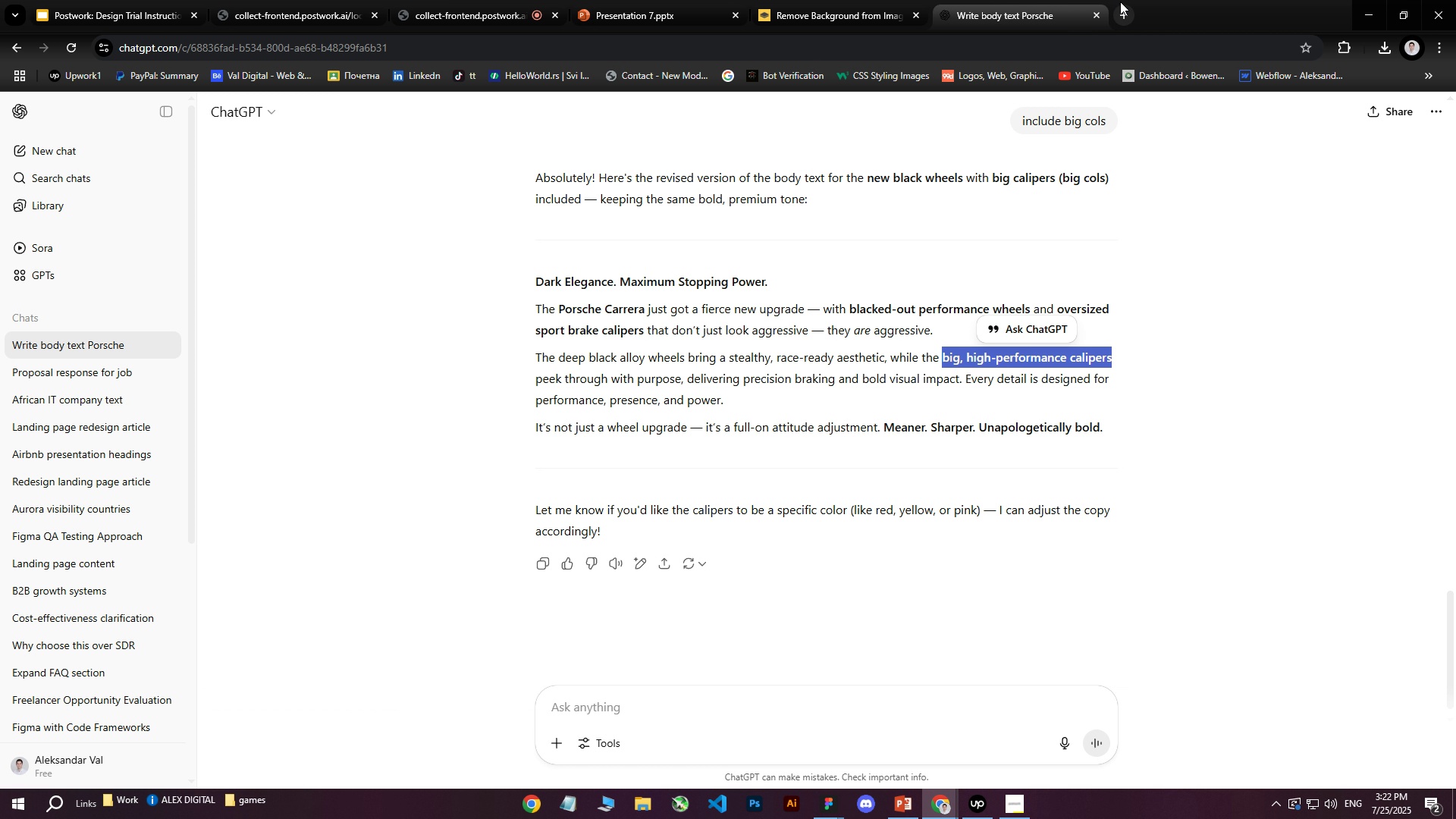 
key(Control+C)
 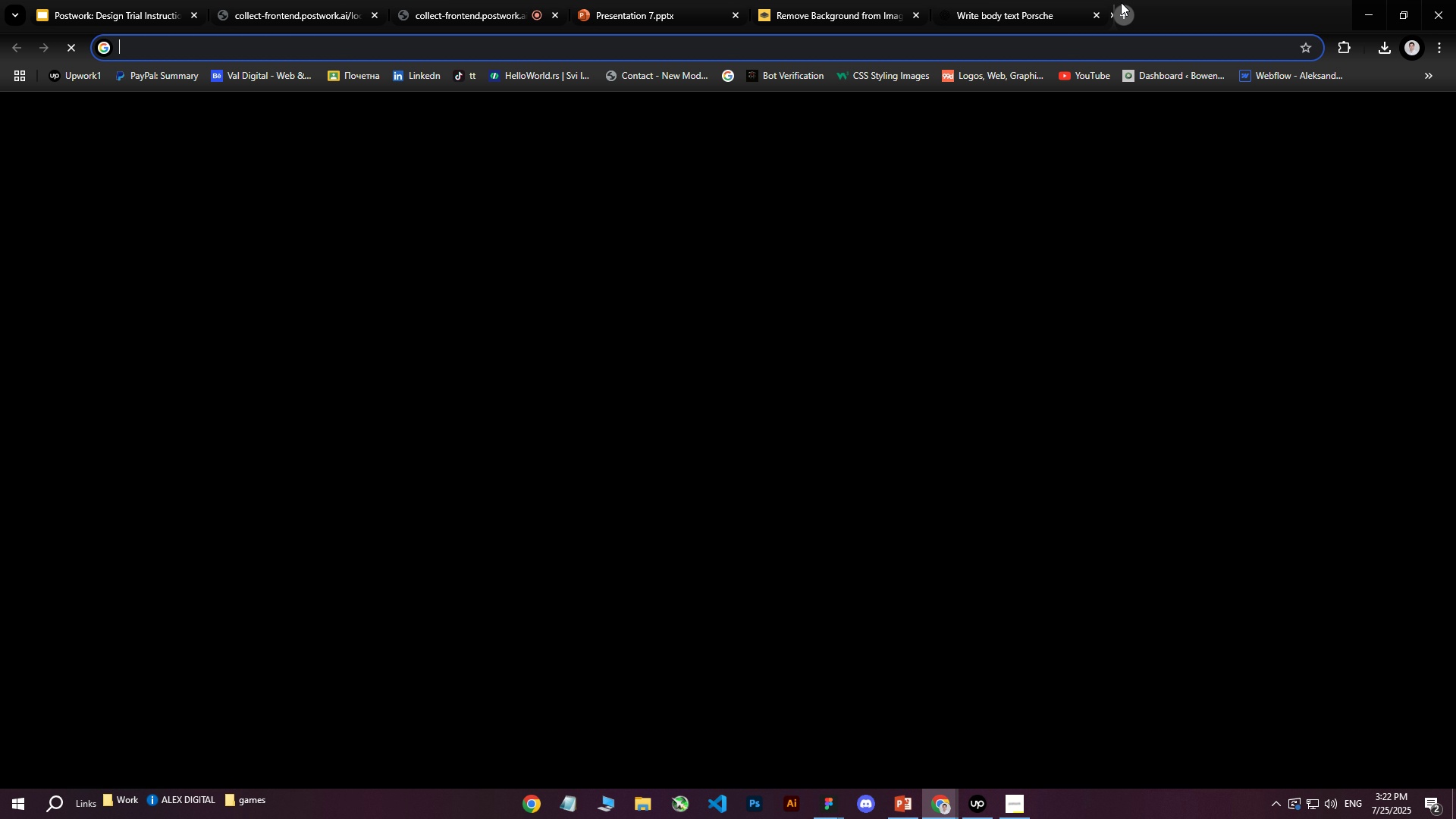 
type(tra)
 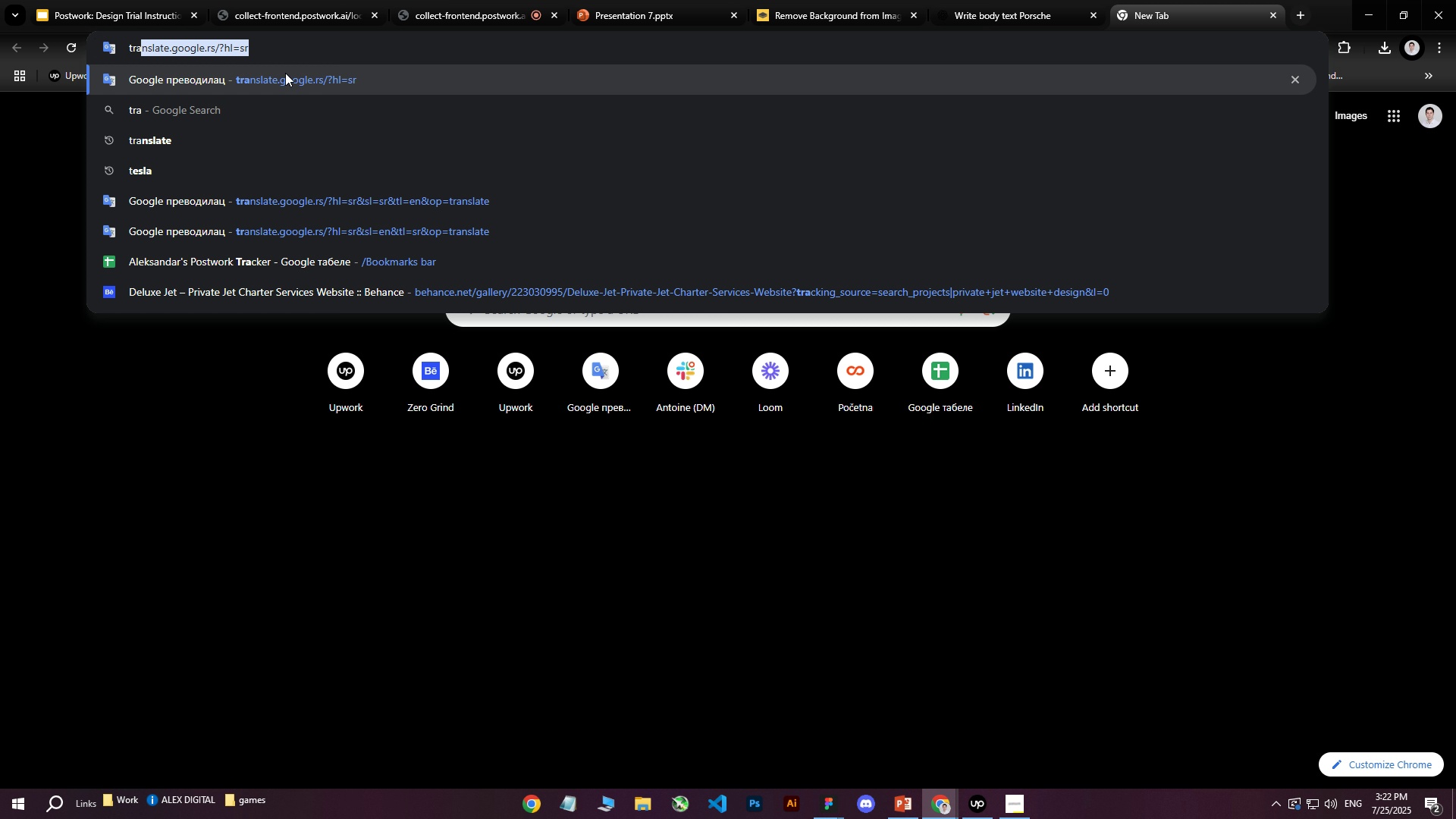 
left_click([285, 73])
 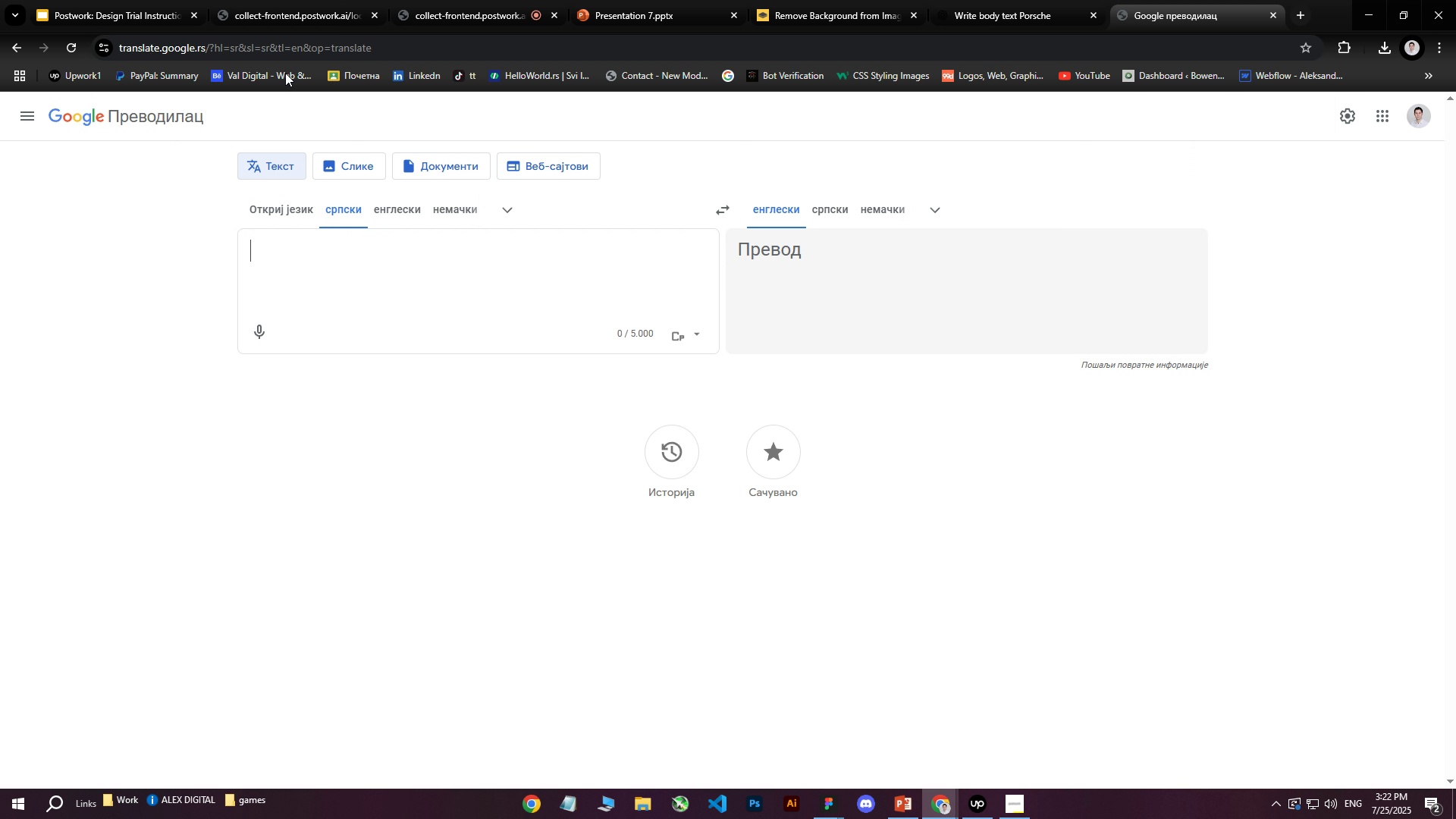 
key(Control+ControlLeft)
 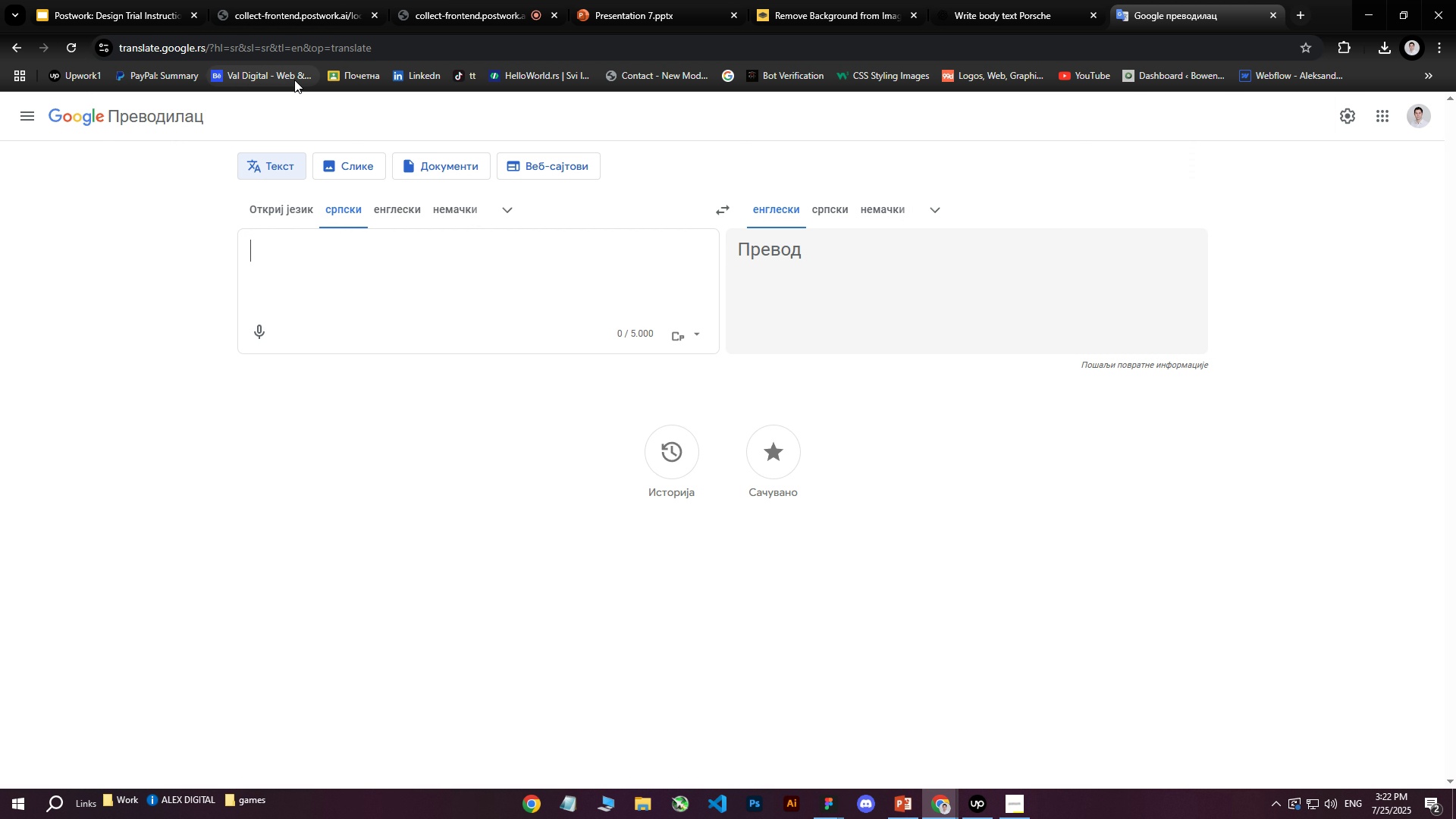 
key(Control+V)
 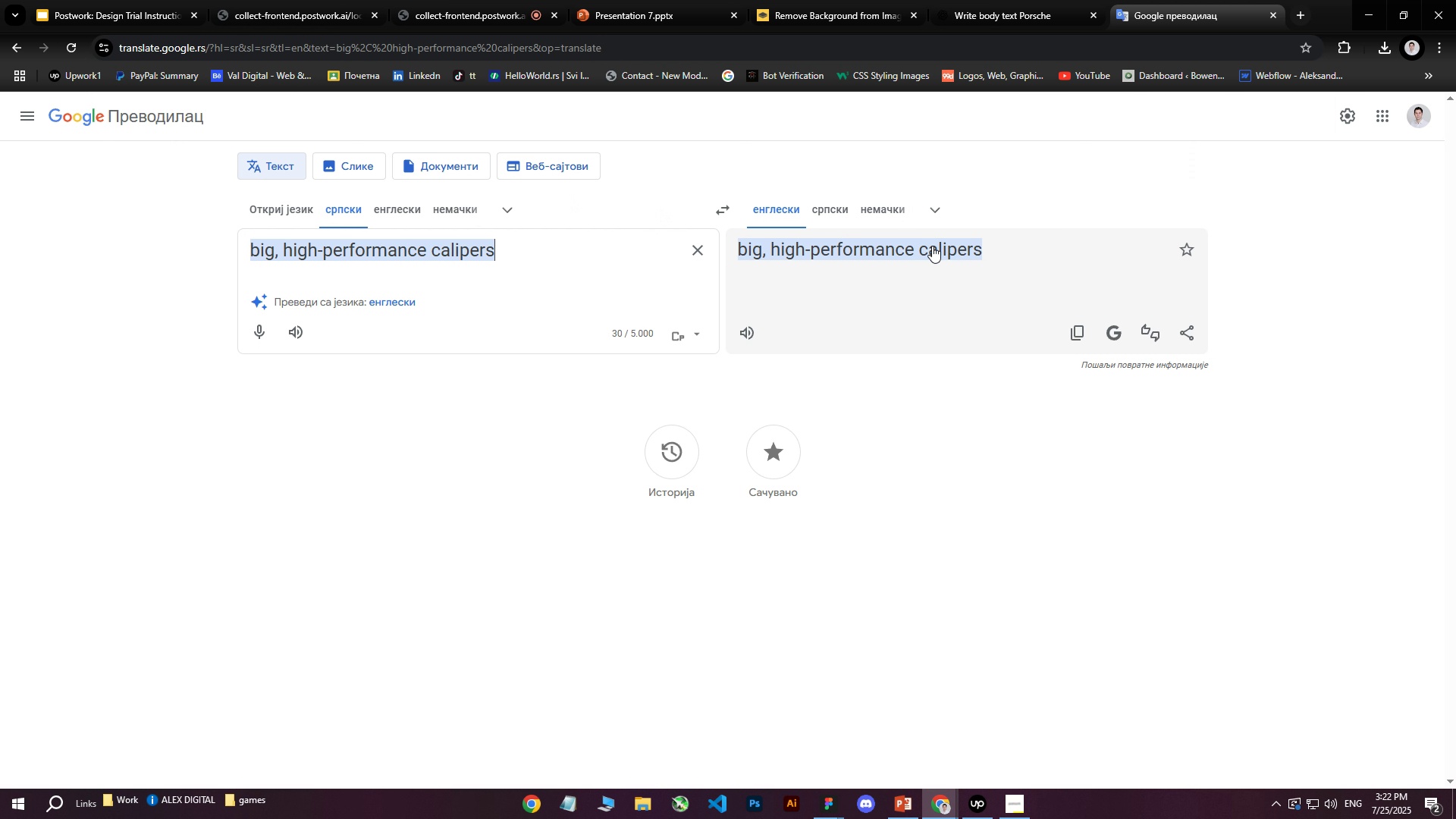 
left_click([734, 215])
 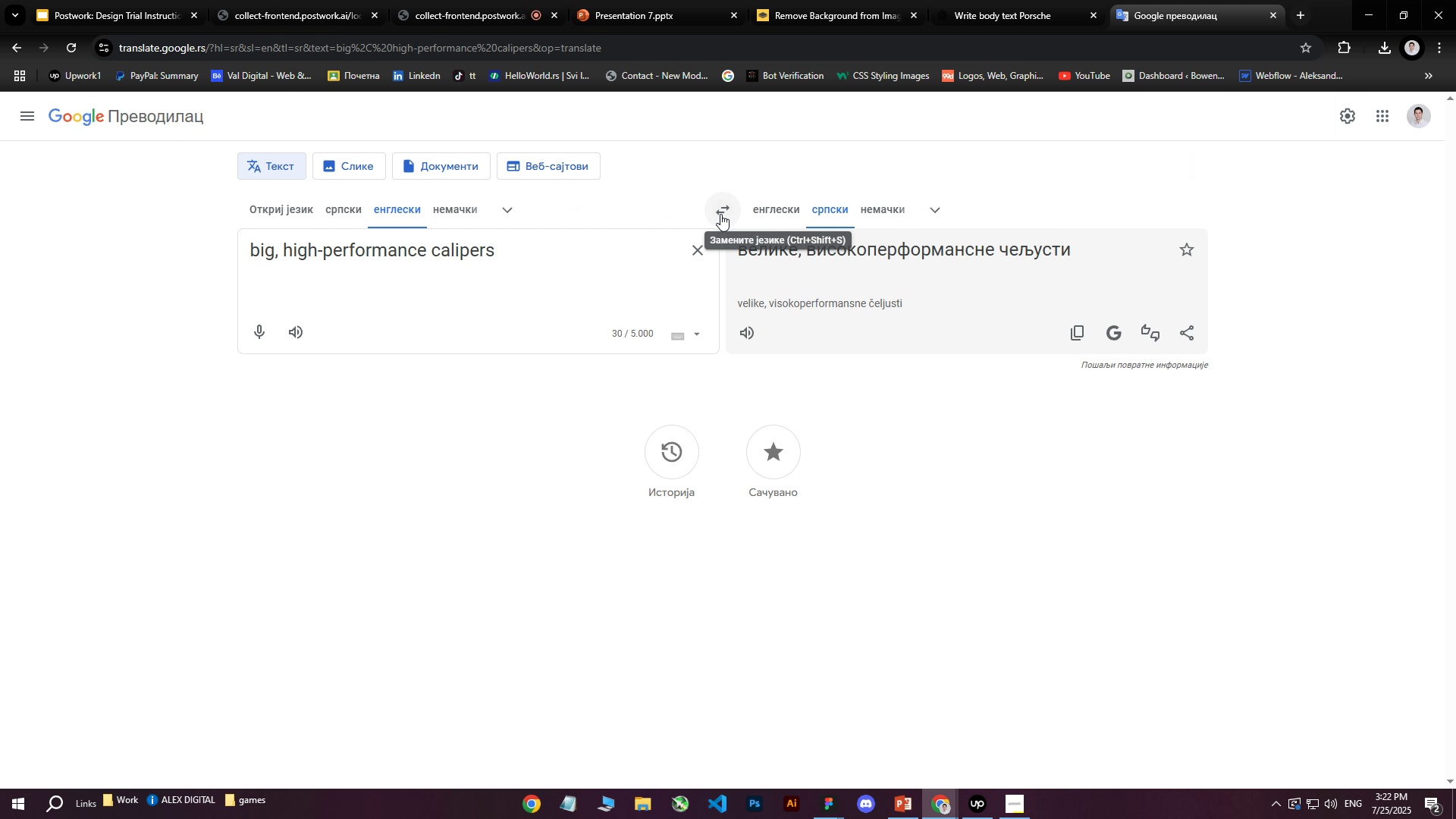 
left_click([720, 214])
 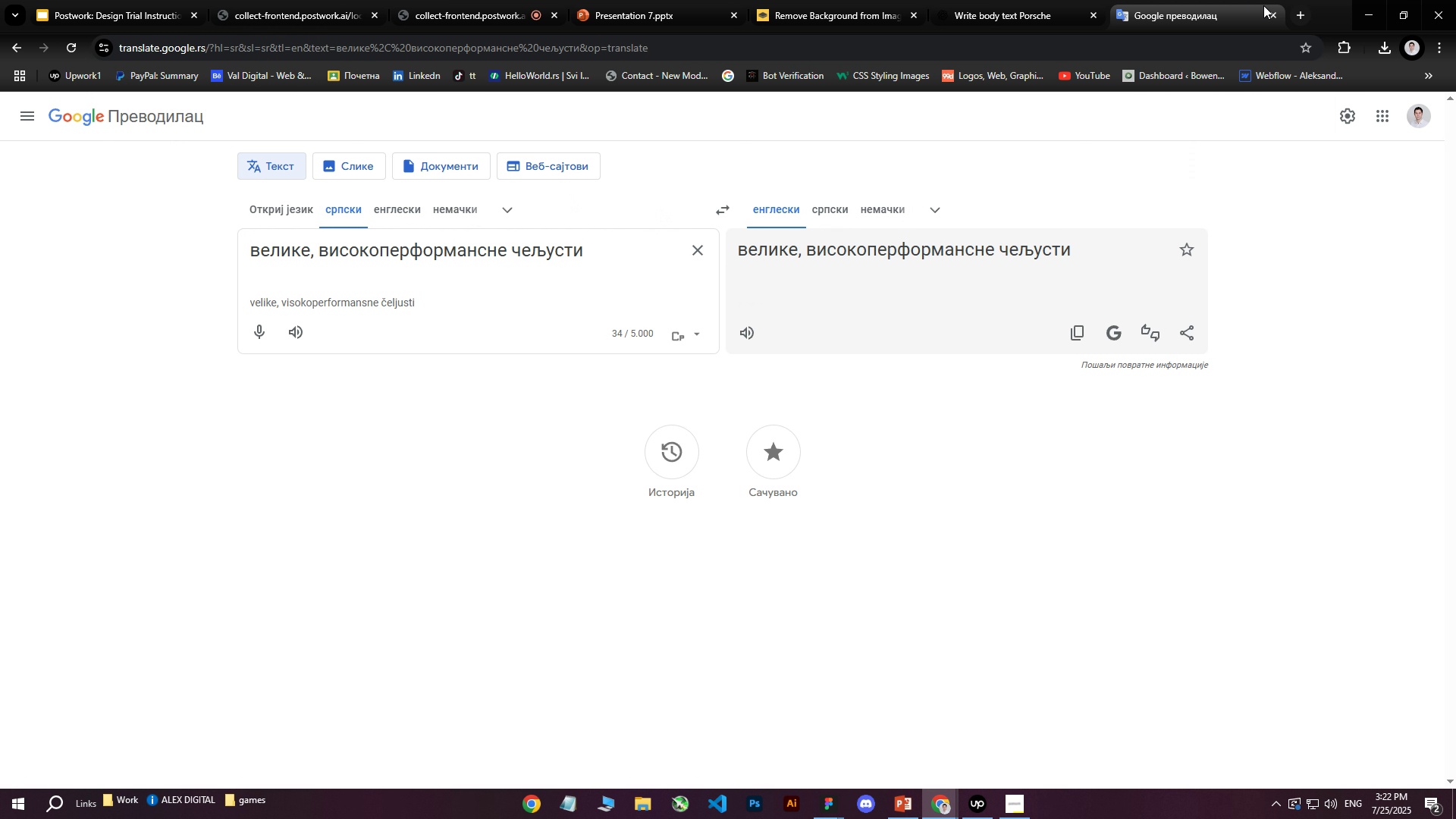 
left_click([1269, 10])
 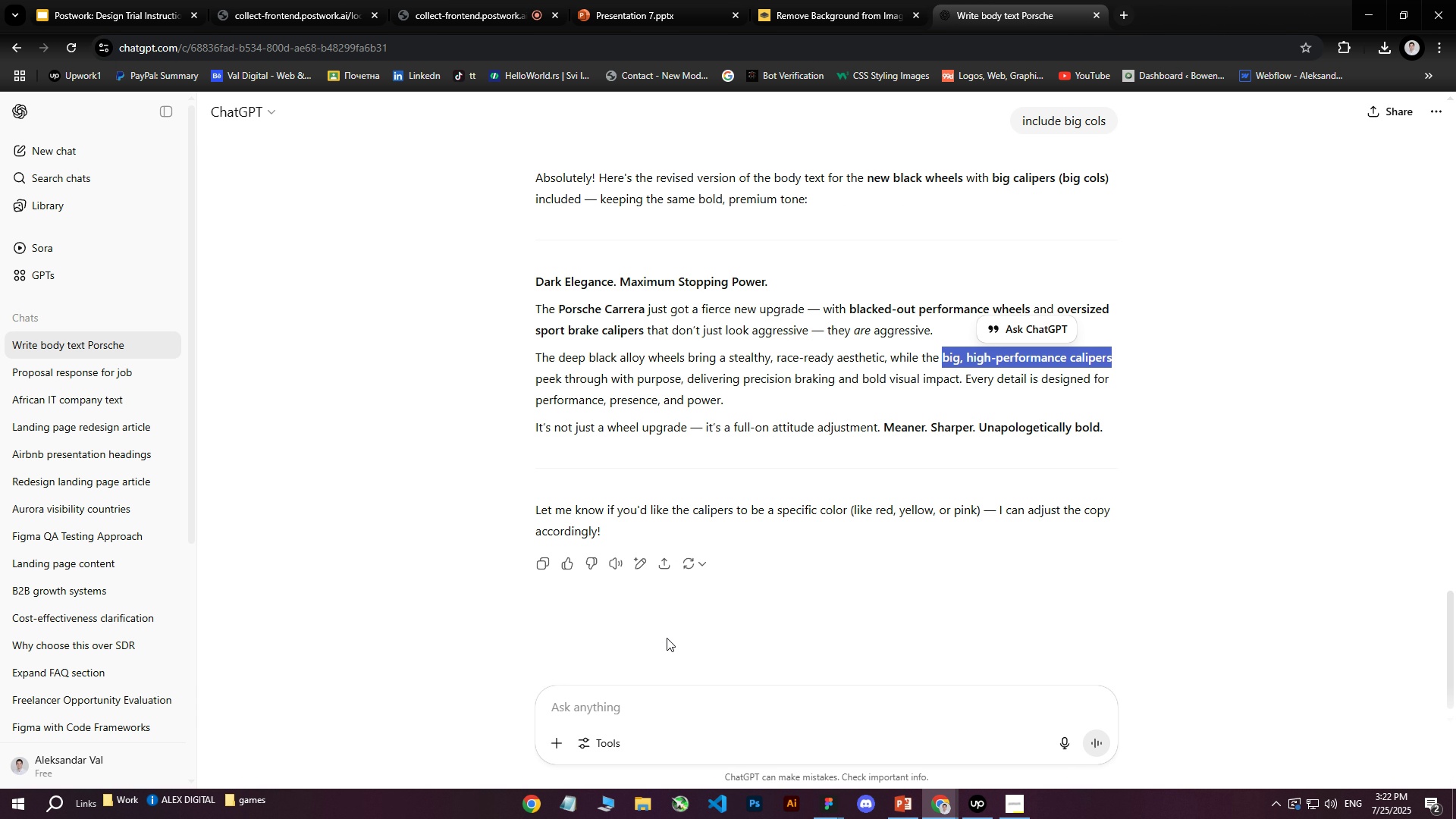 
left_click([639, 699])
 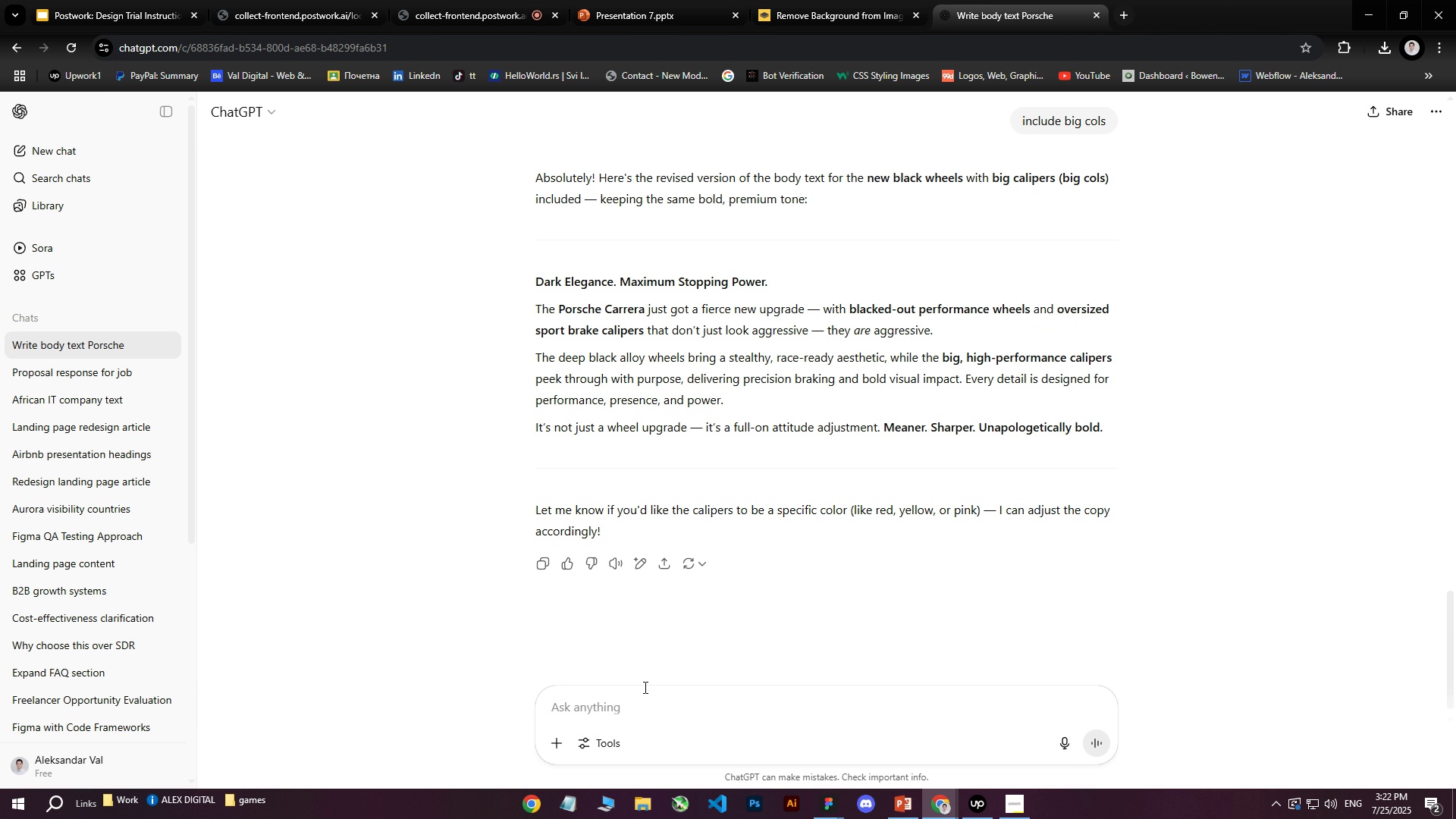 
type(include size of wheelks)
key(Backspace)
key(Backspace)
type(s)
 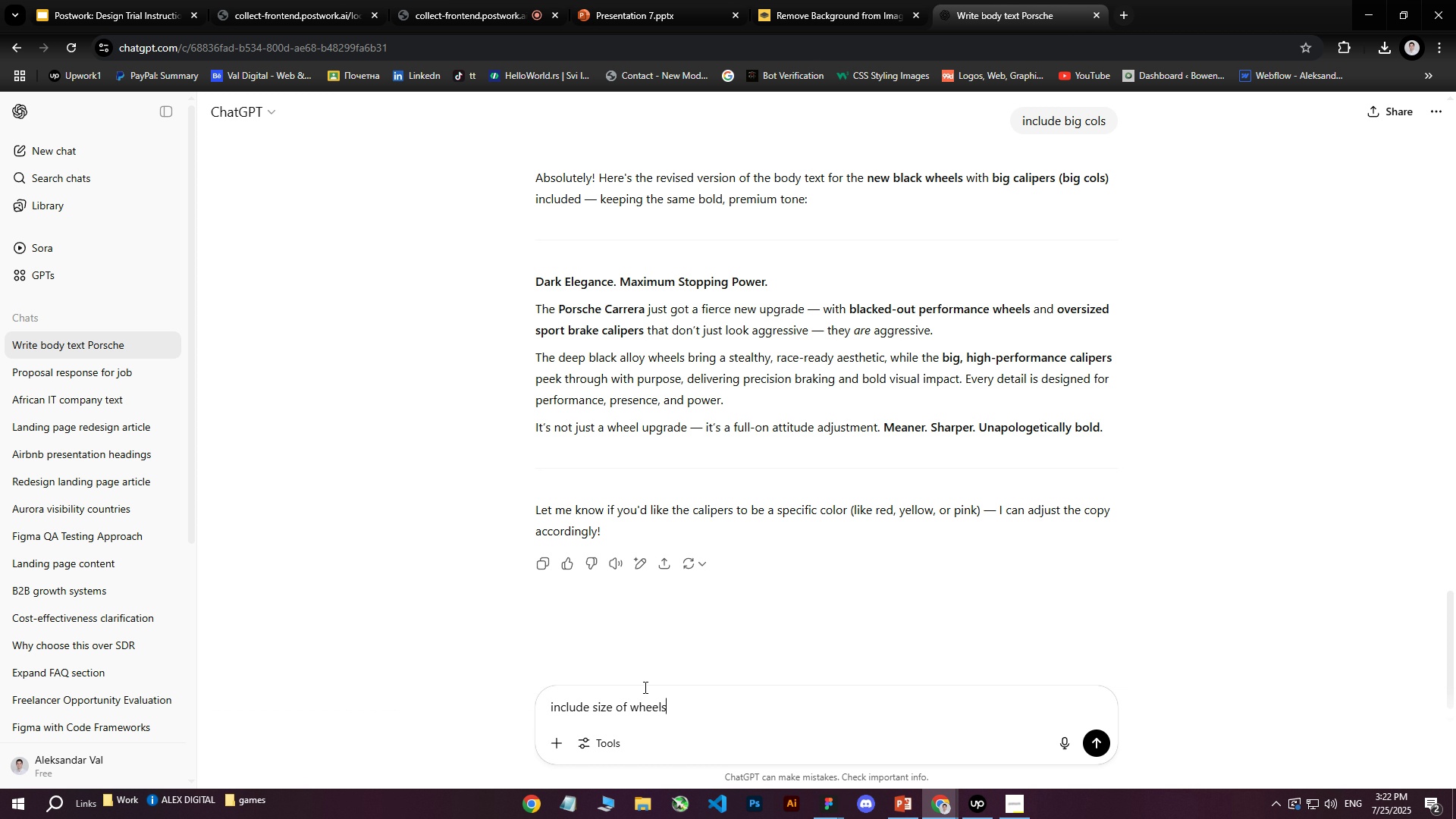 
key(Enter)
 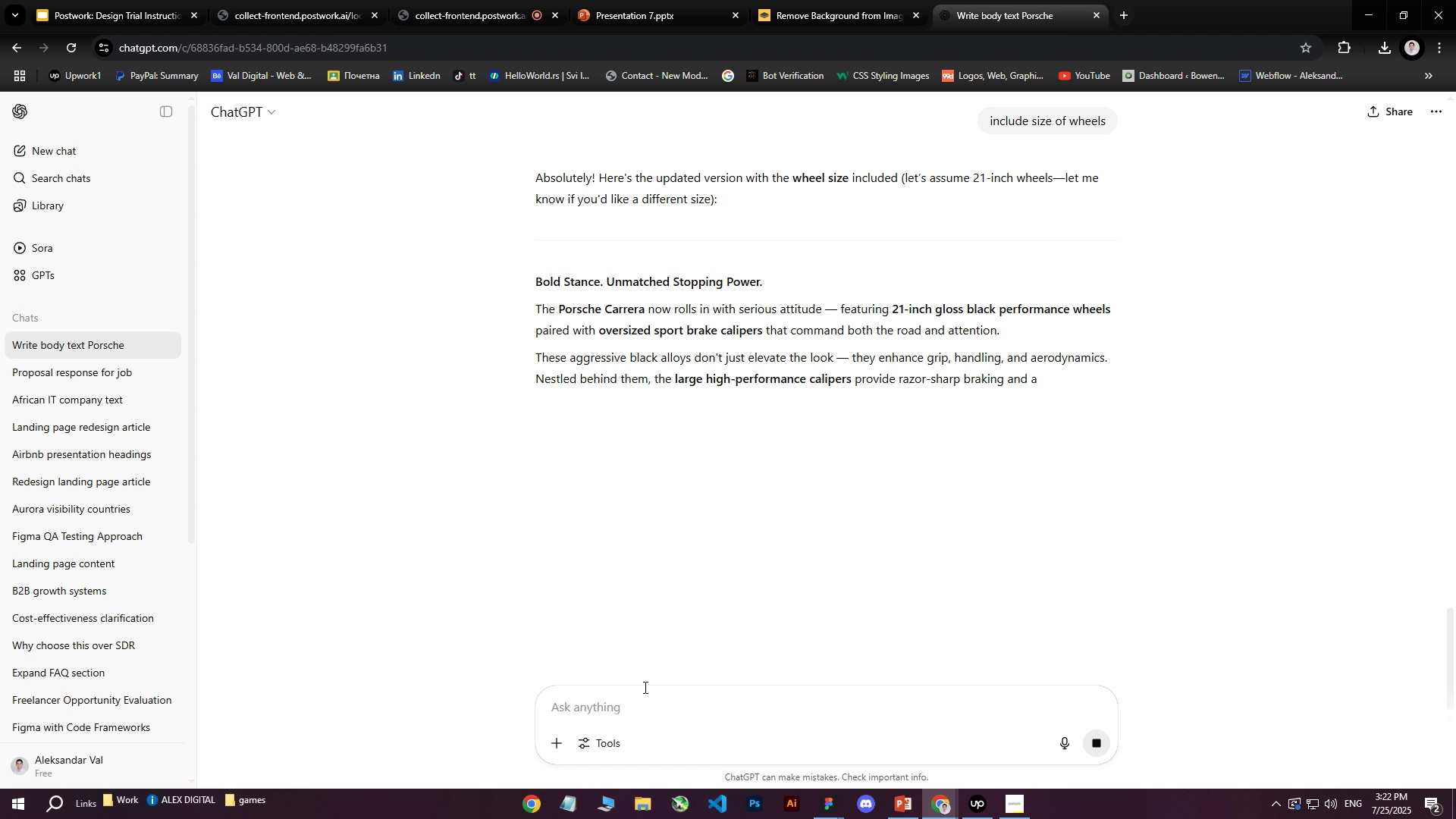 
wait(6.78)
 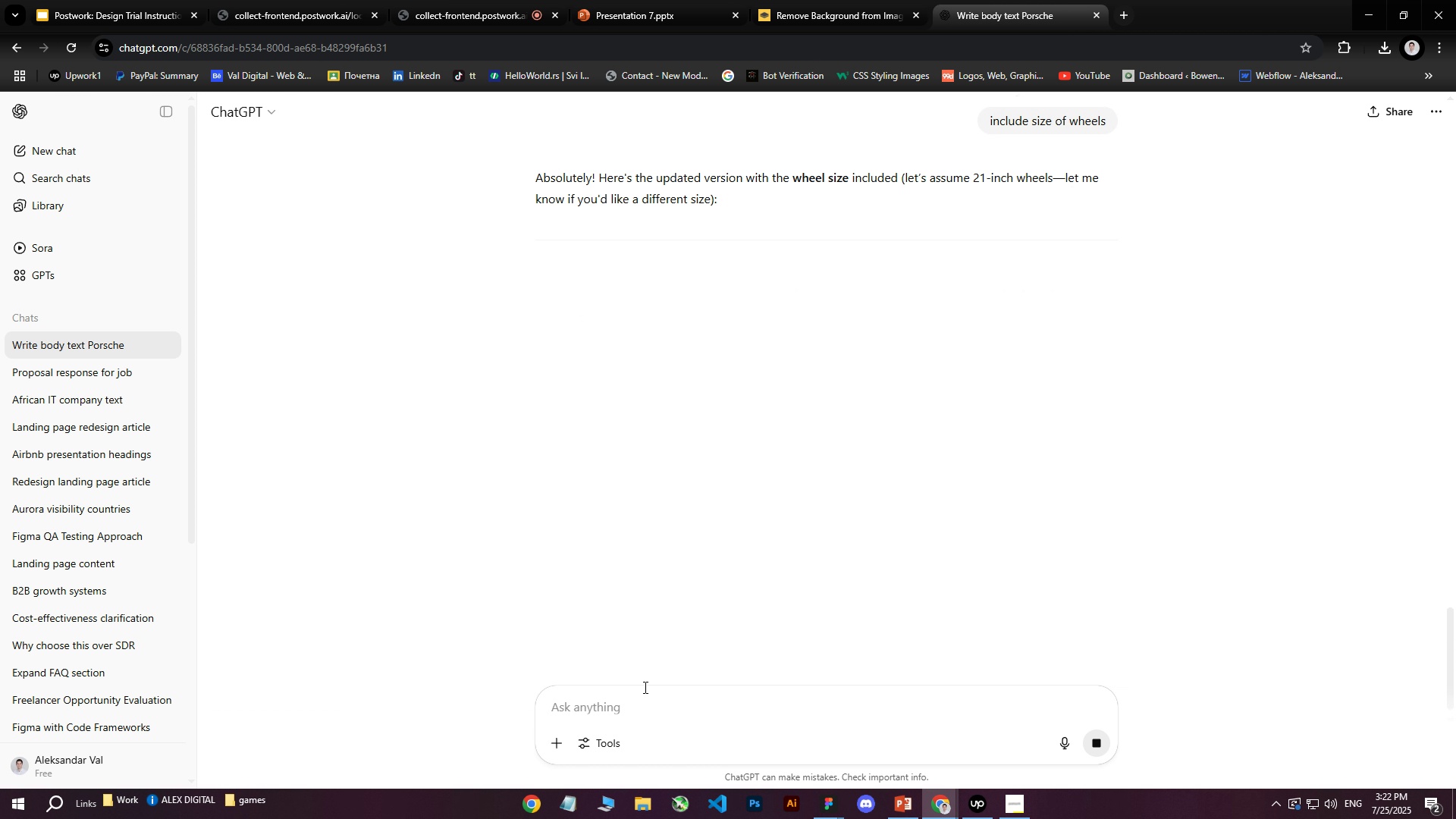 
left_click_drag(start_coordinate=[535, 308], to_coordinate=[1018, 340])
 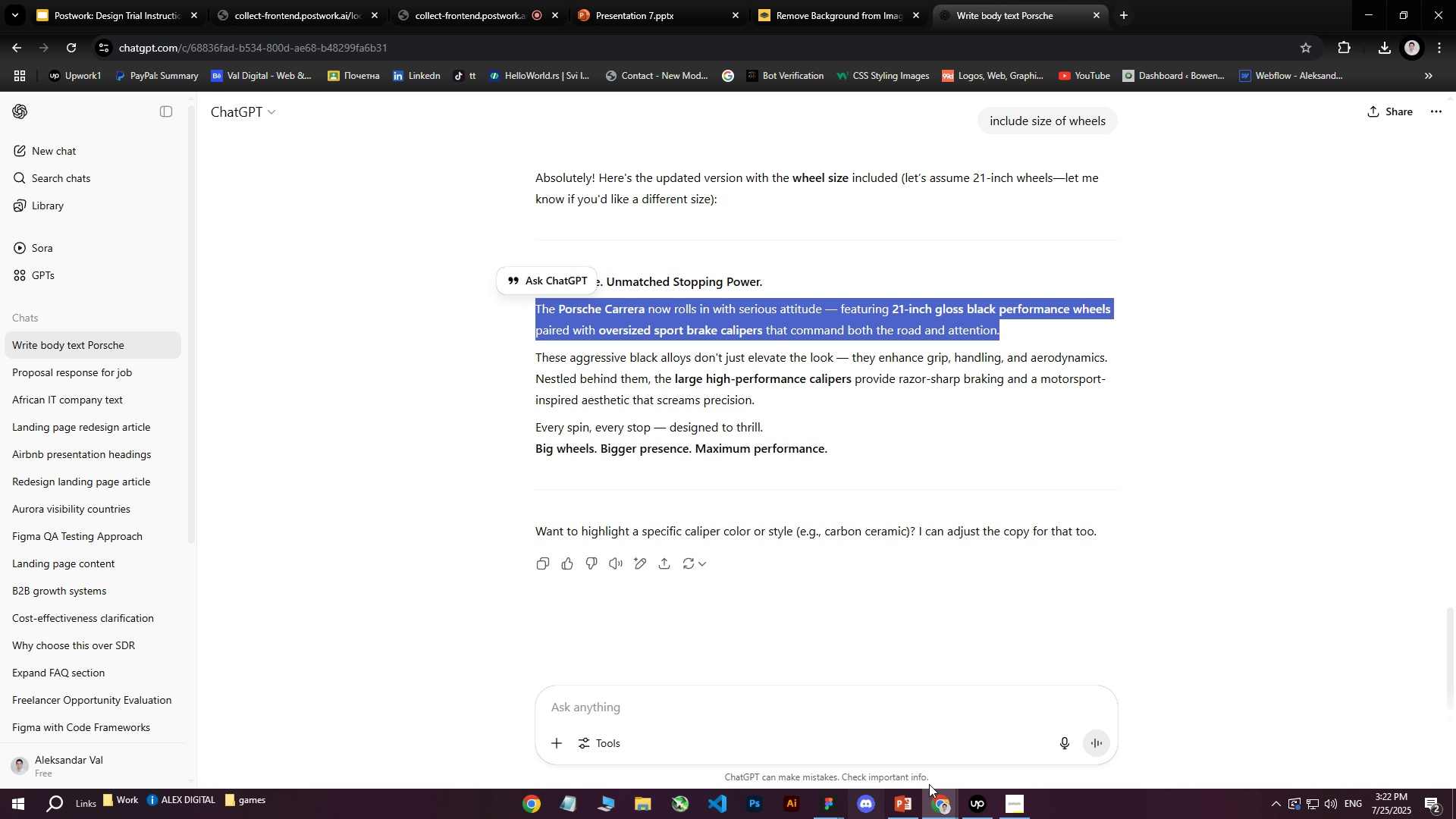 
key(Control+C)
 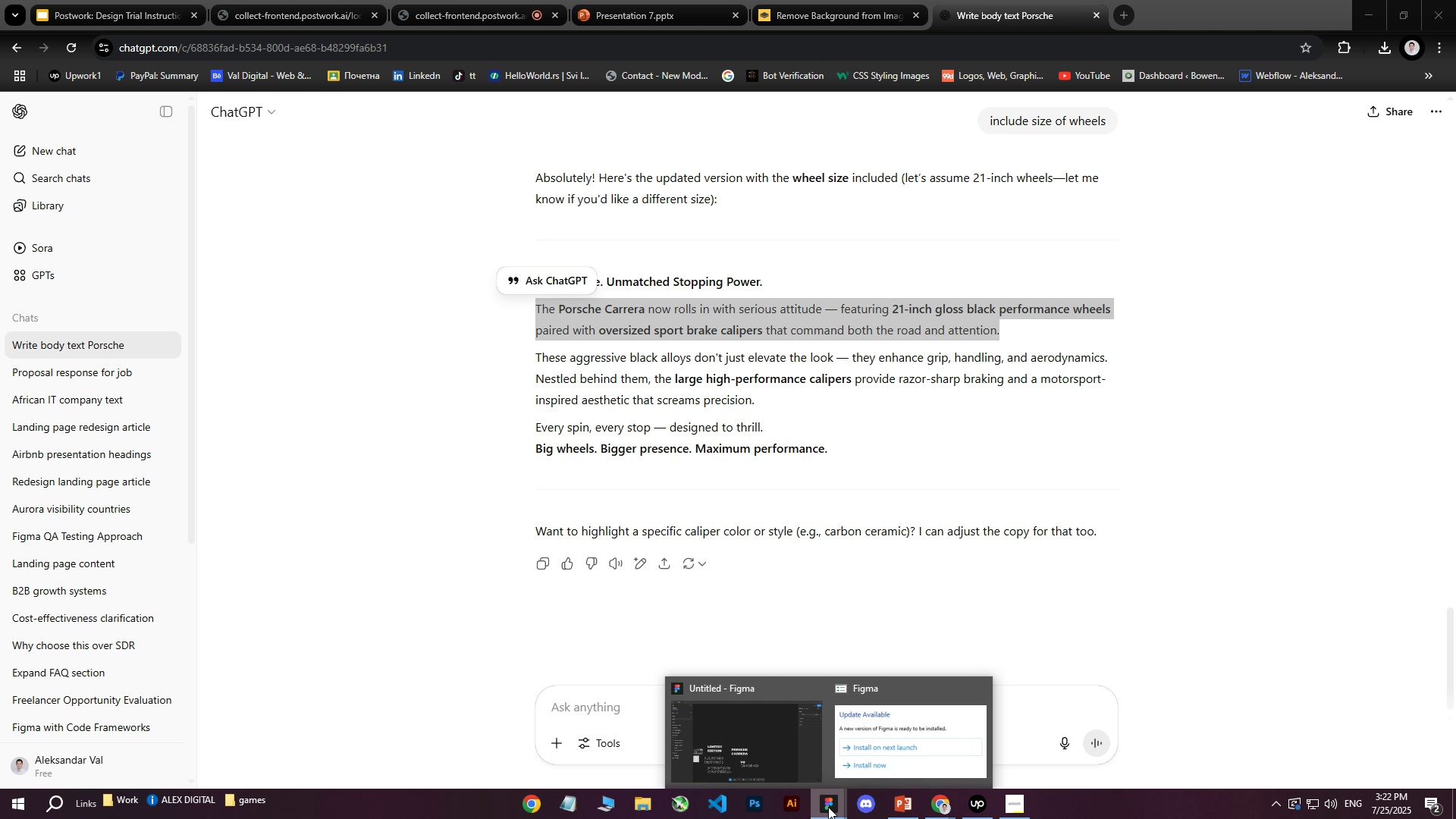 
left_click([828, 807])
 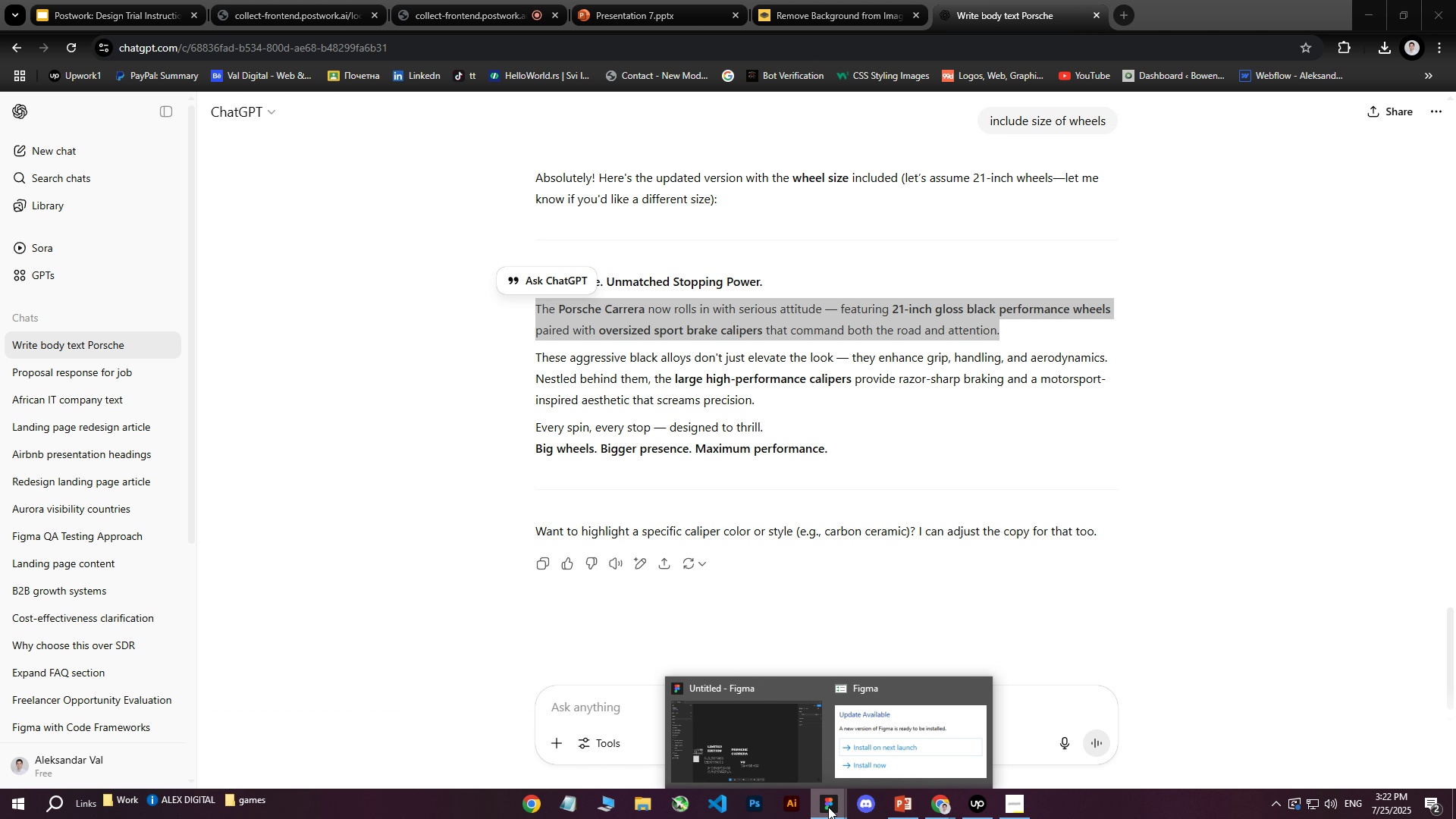 
left_click([828, 807])
 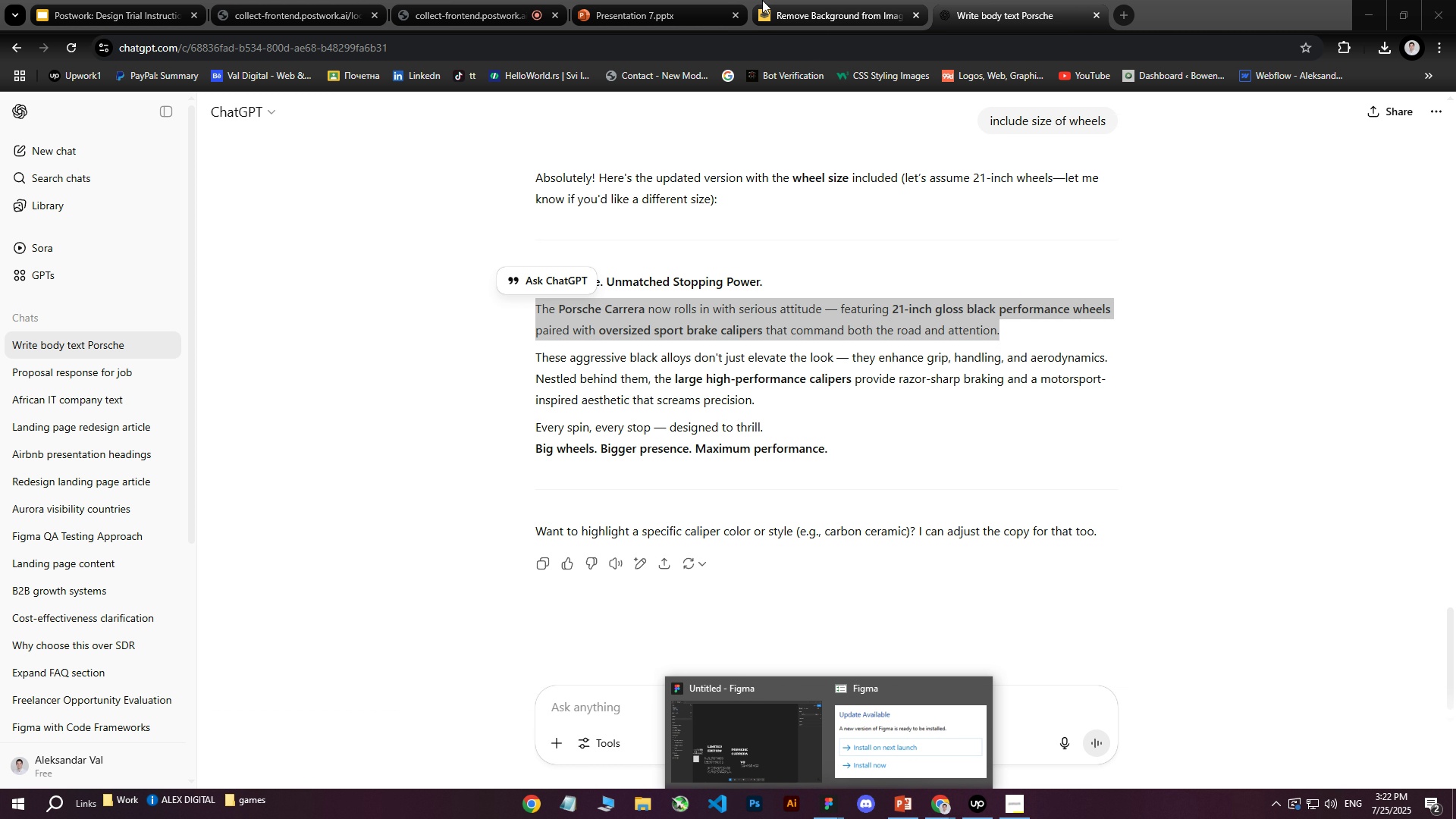 
left_click([667, 0])
 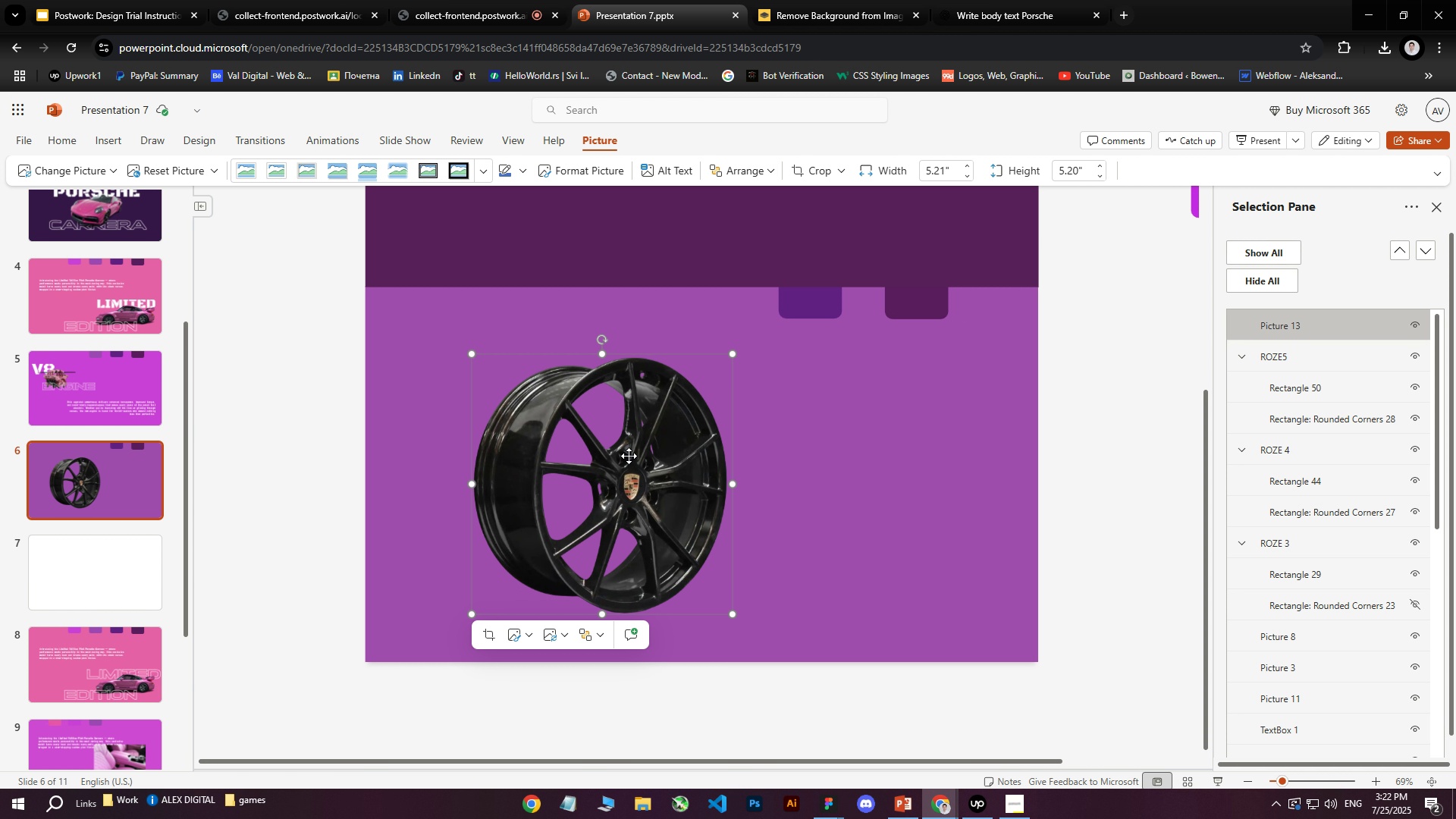 
left_click_drag(start_coordinate=[610, 460], to_coordinate=[551, 452])
 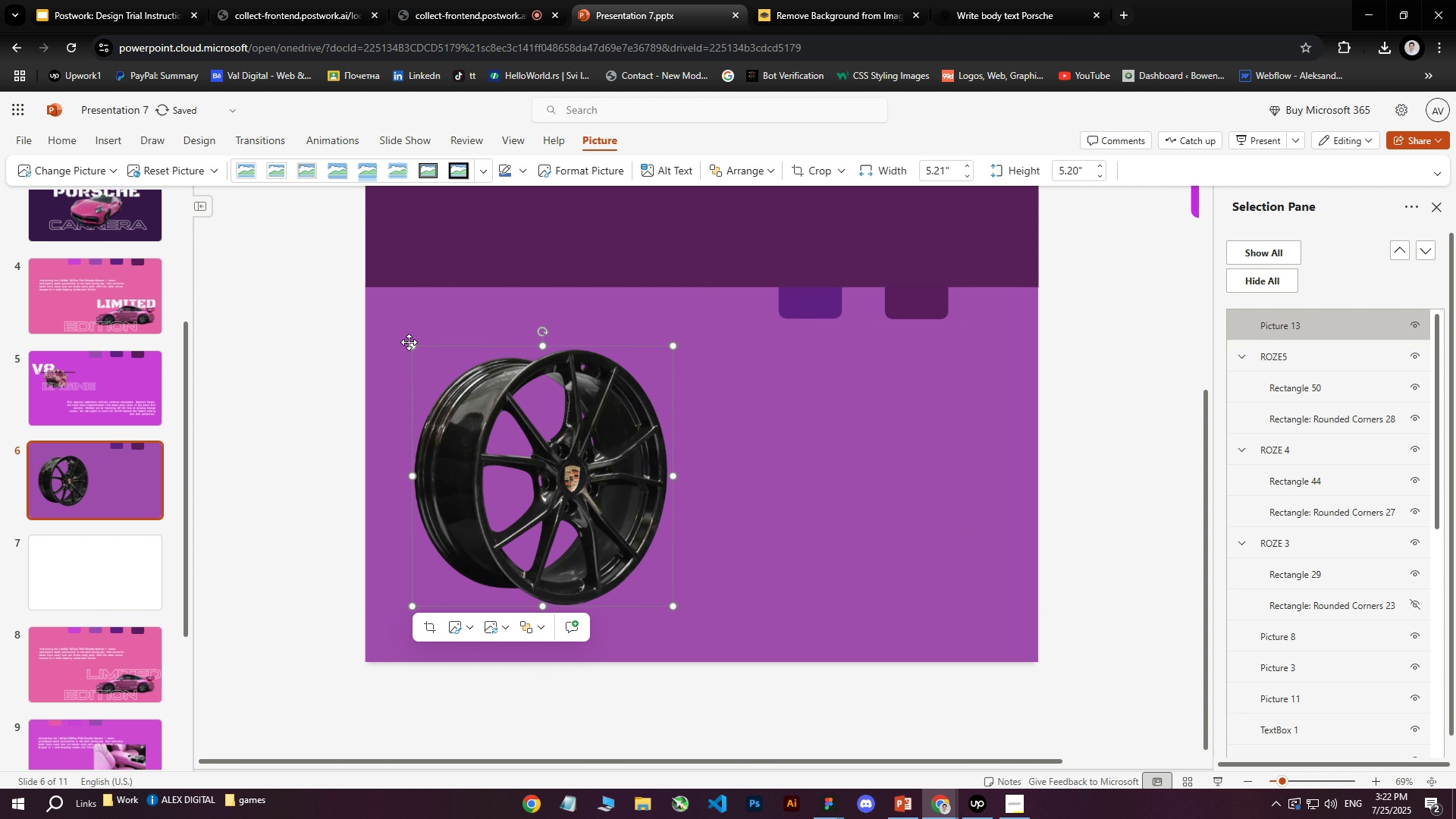 
left_click_drag(start_coordinate=[410, 347], to_coordinate=[485, 502])
 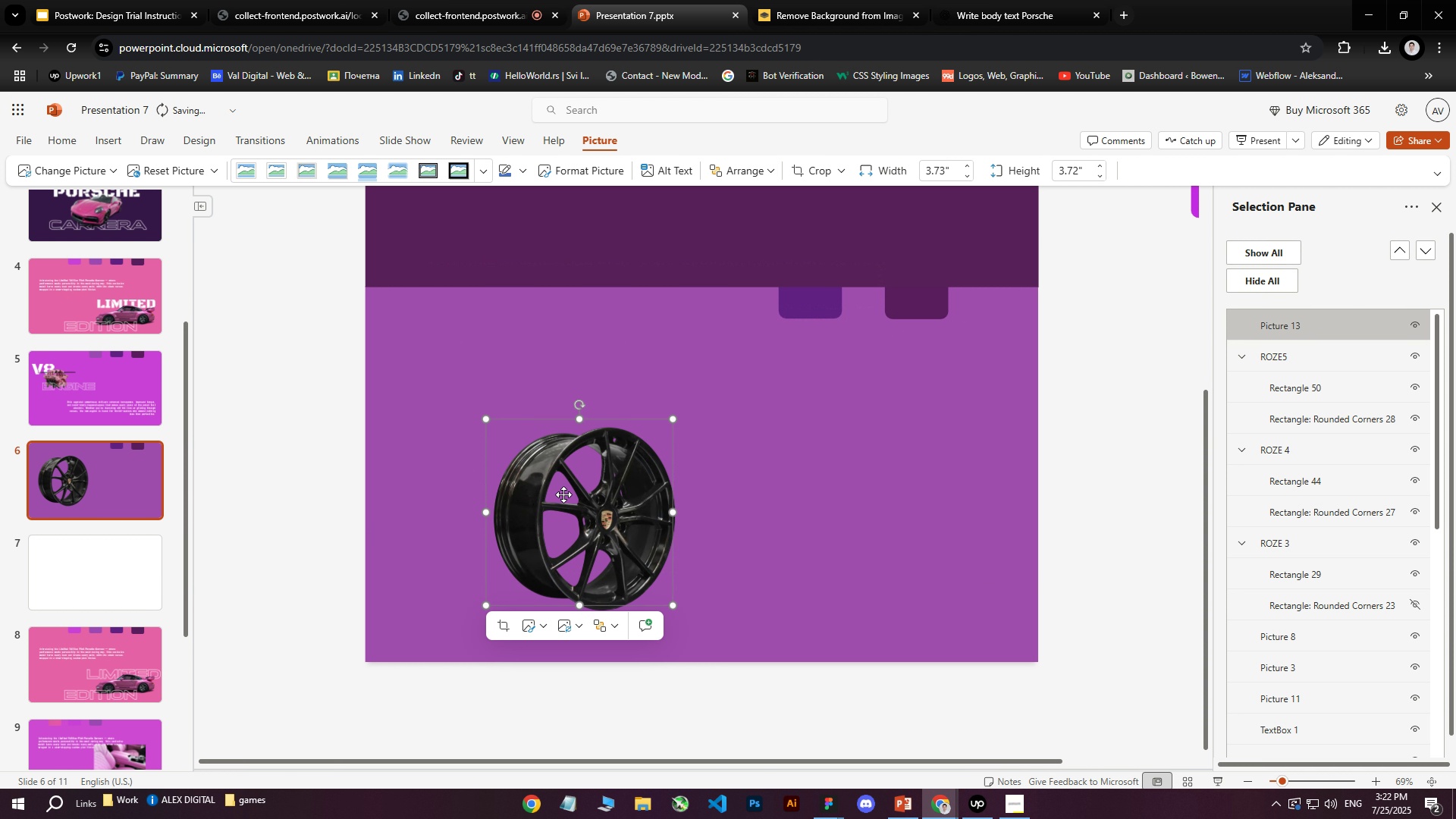 
left_click_drag(start_coordinate=[575, 492], to_coordinate=[825, 453])
 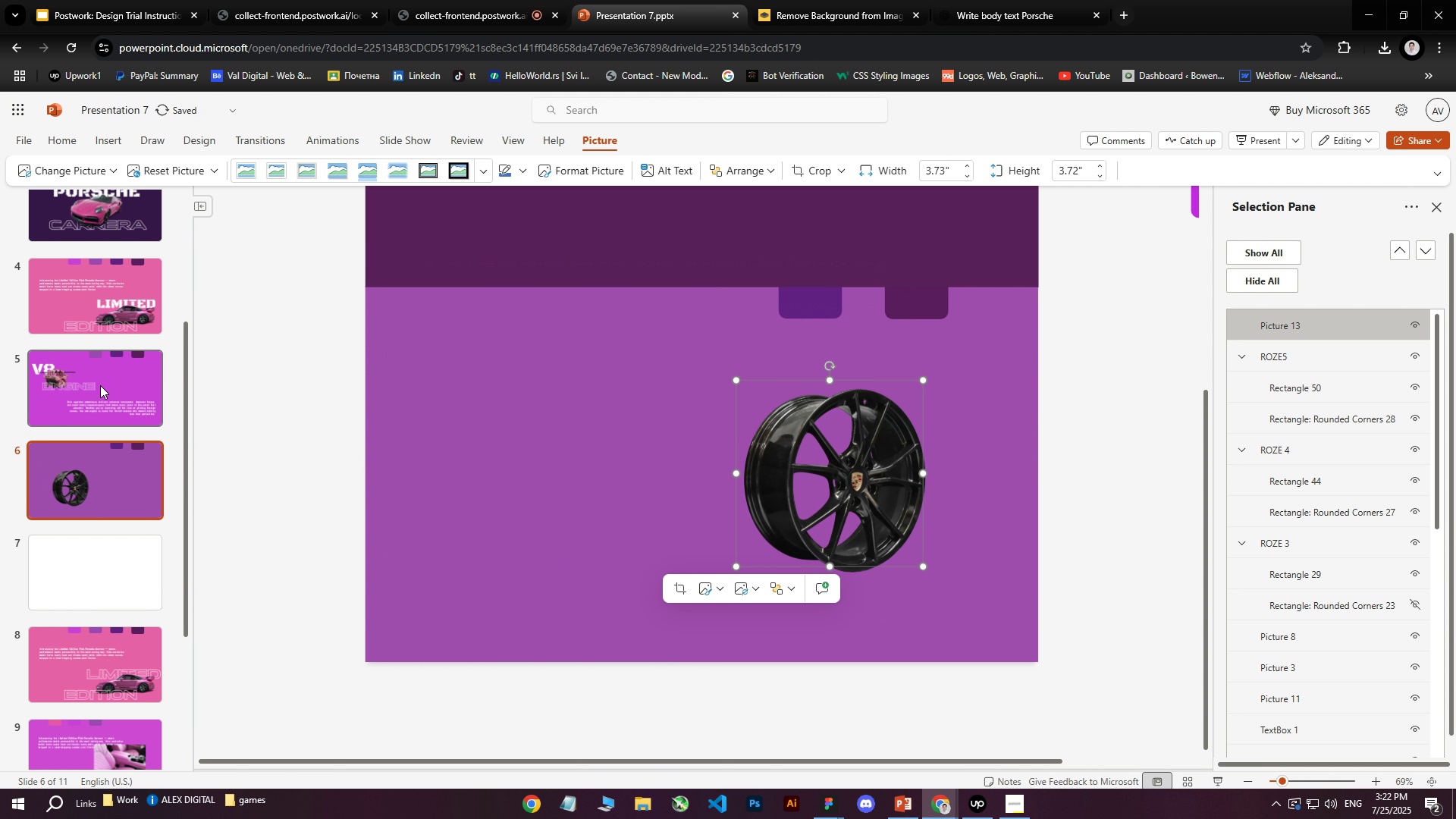 
left_click([96, 387])
 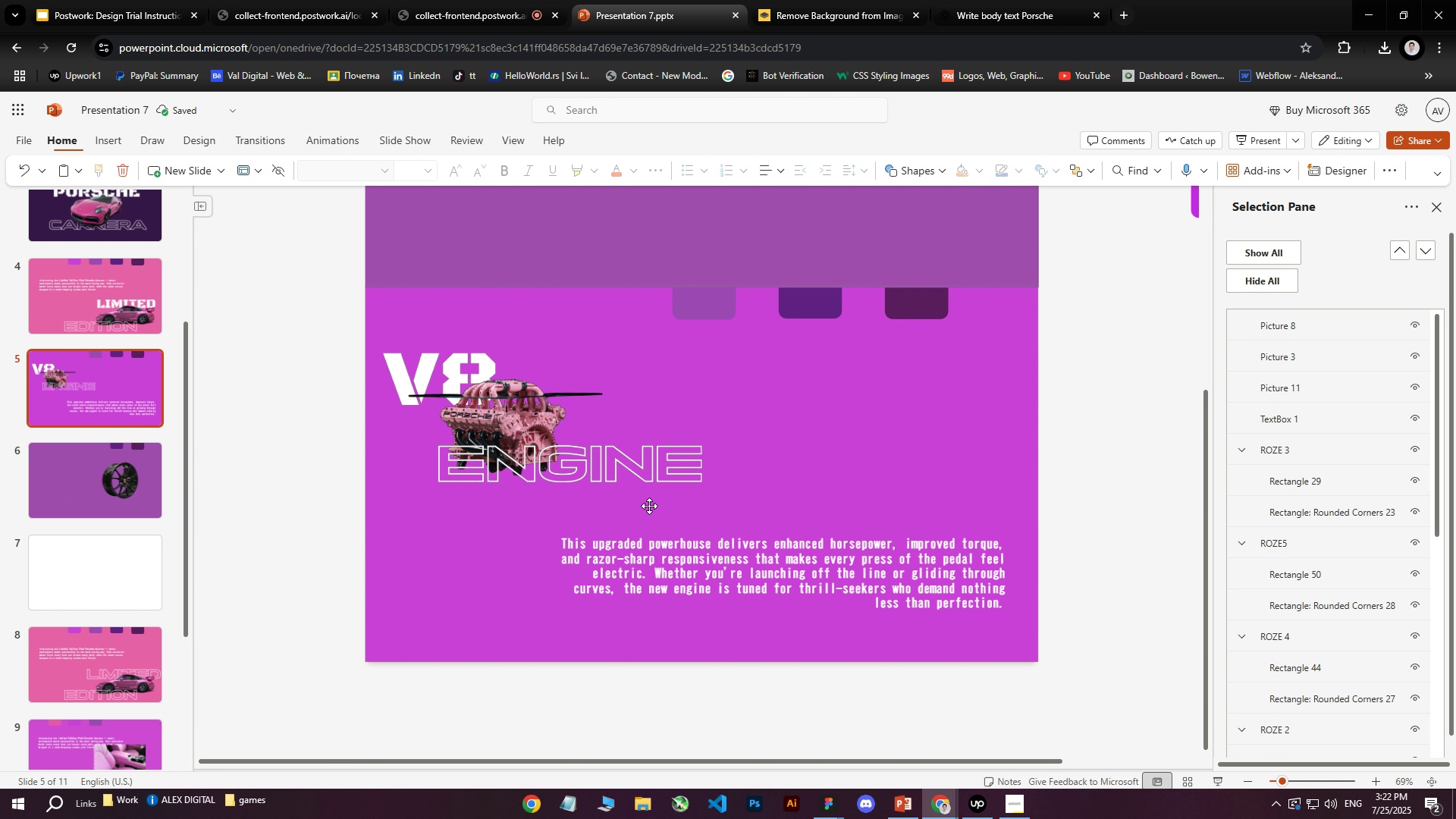 
left_click([657, 559])
 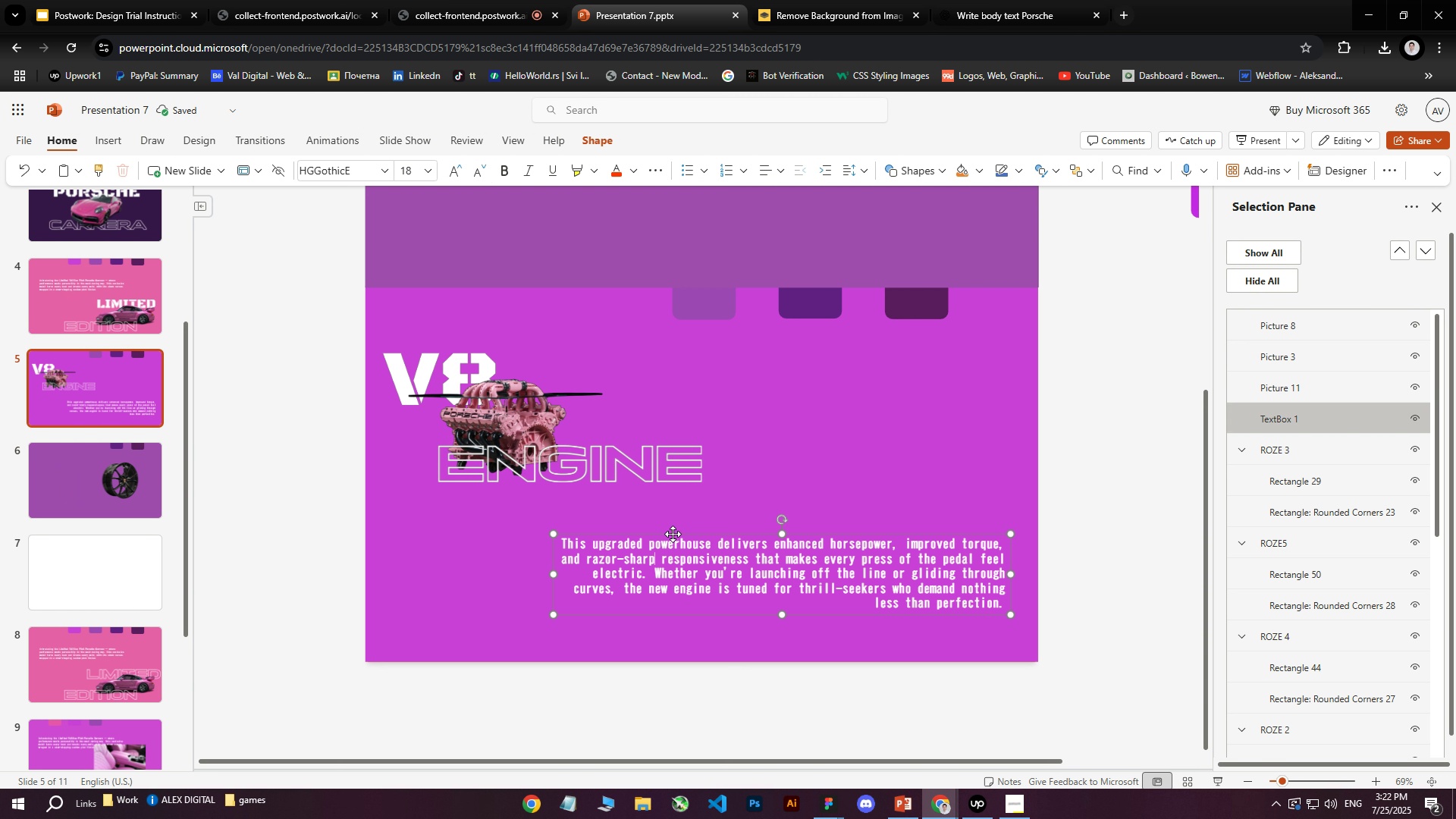 
left_click([673, 534])
 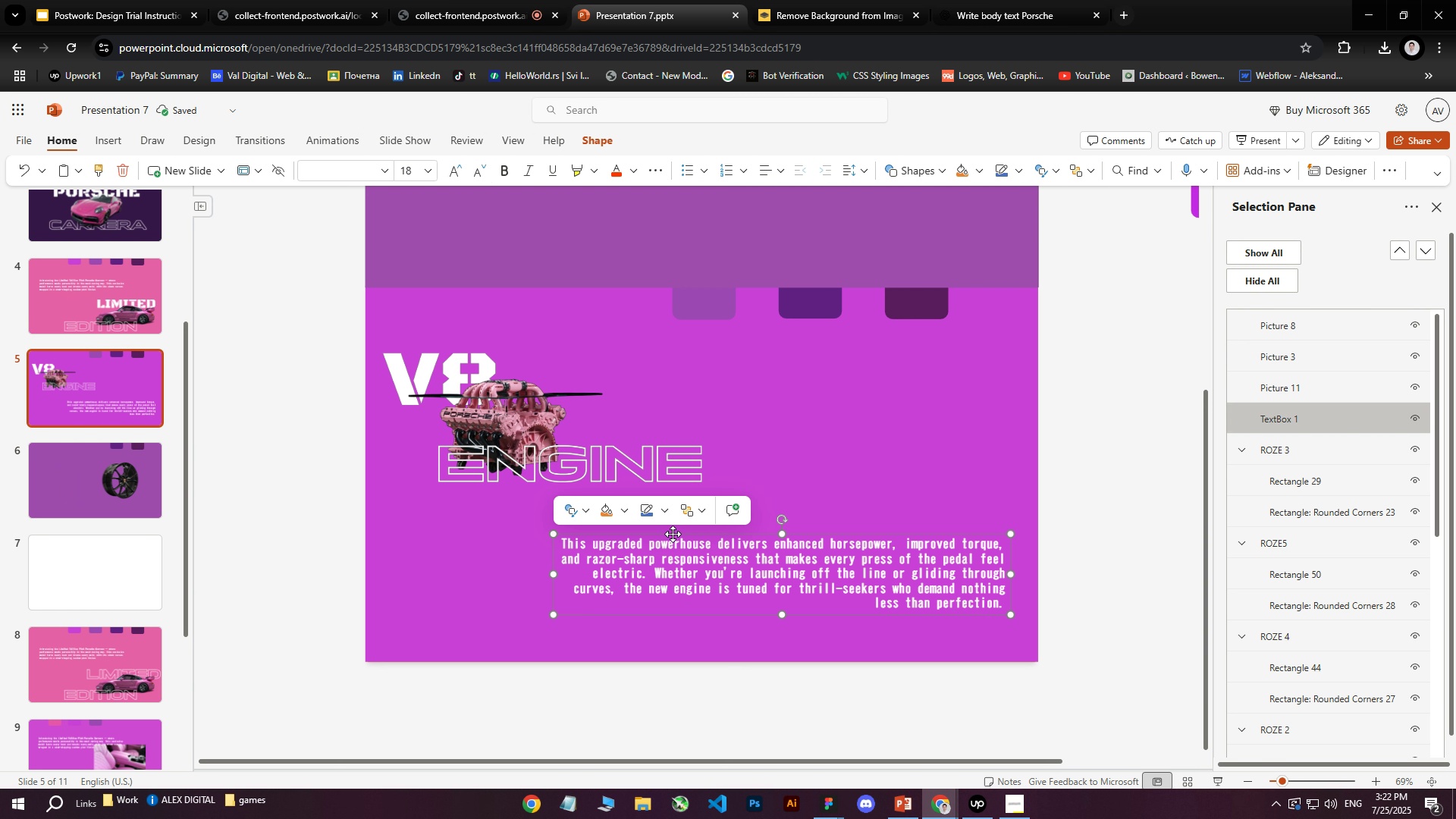 
key(Control+ControlLeft)
 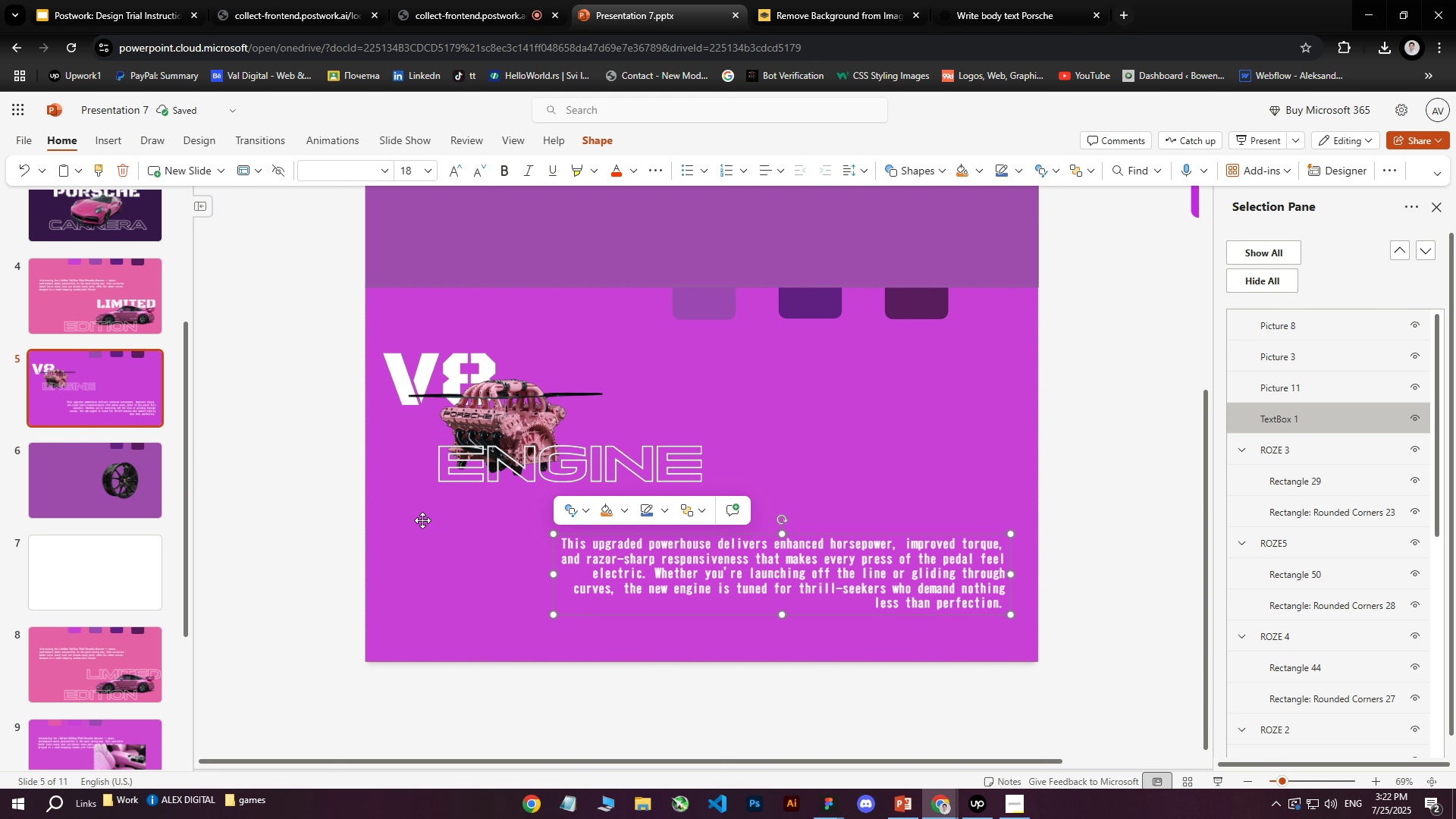 
key(Control+C)
 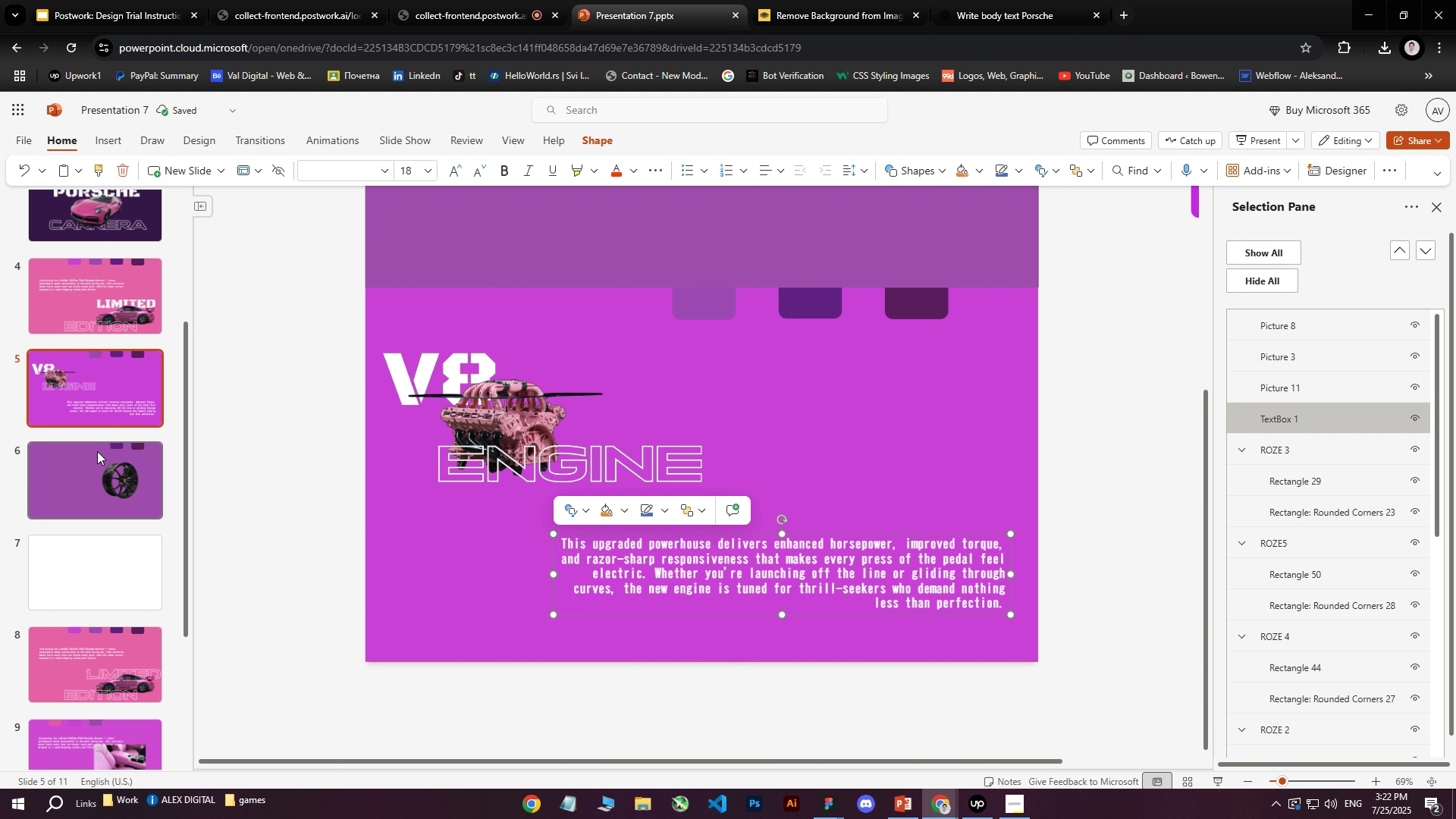 
left_click([97, 451])
 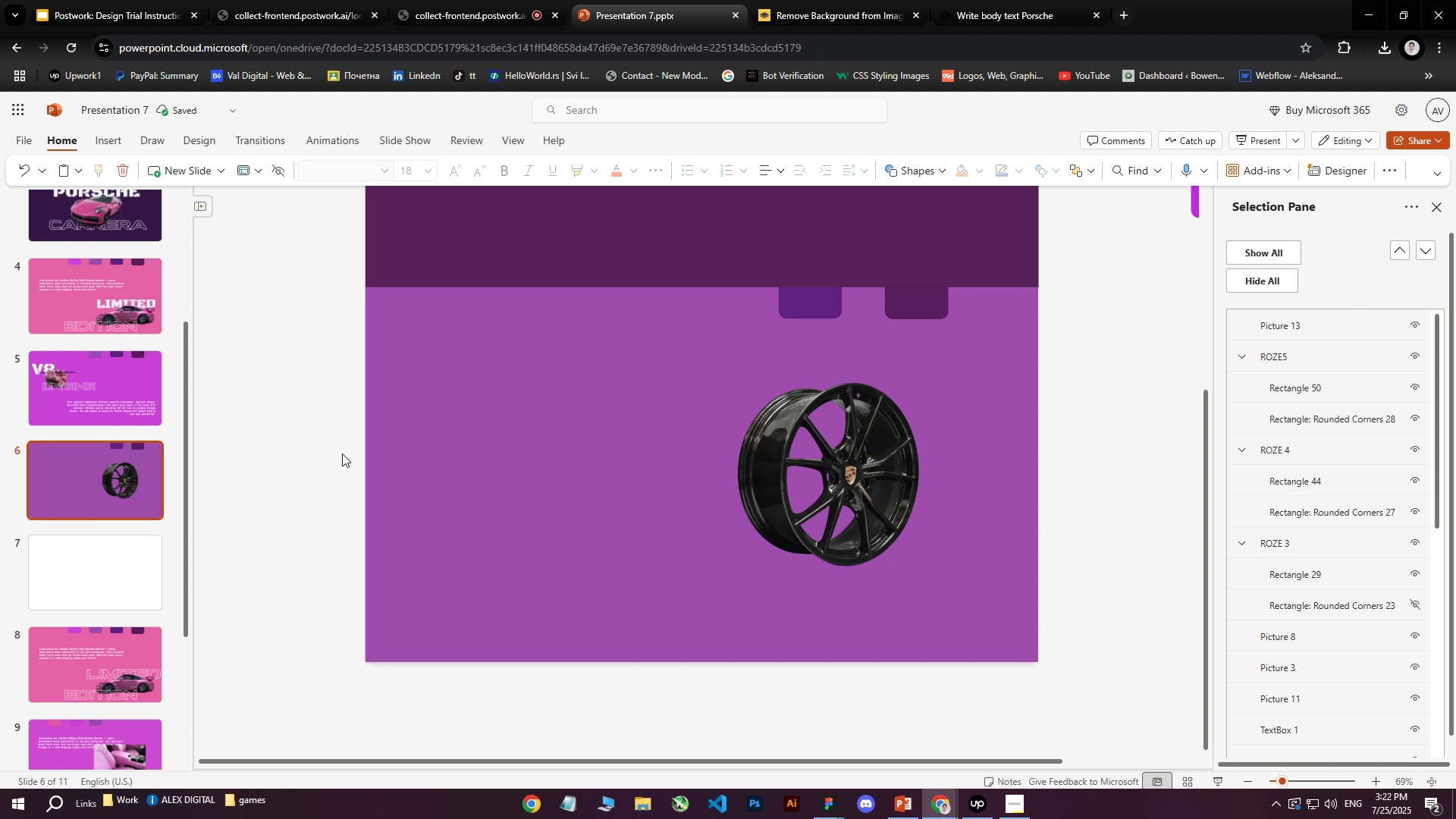 
key(Control+ControlLeft)
 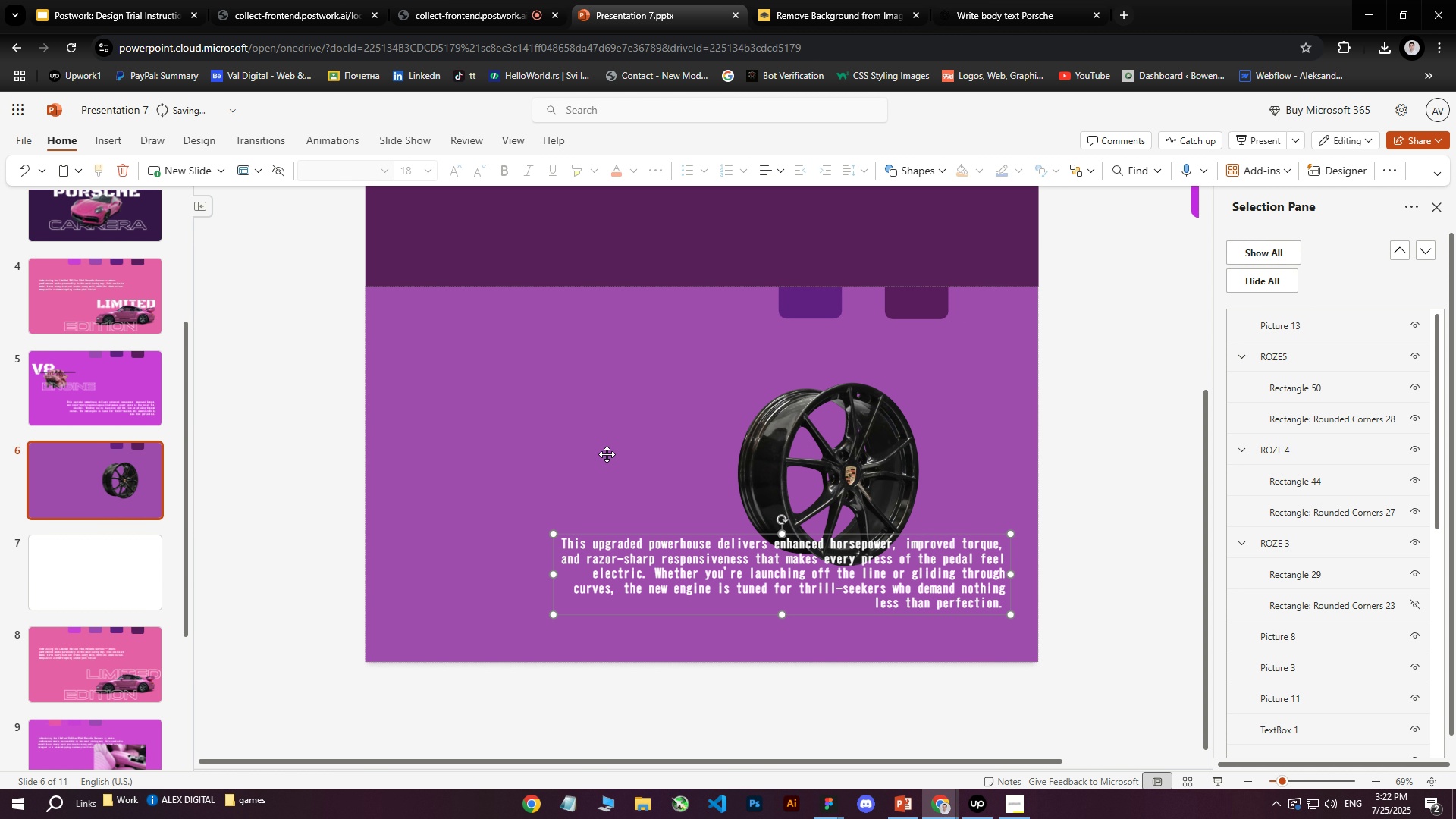 
key(Control+V)
 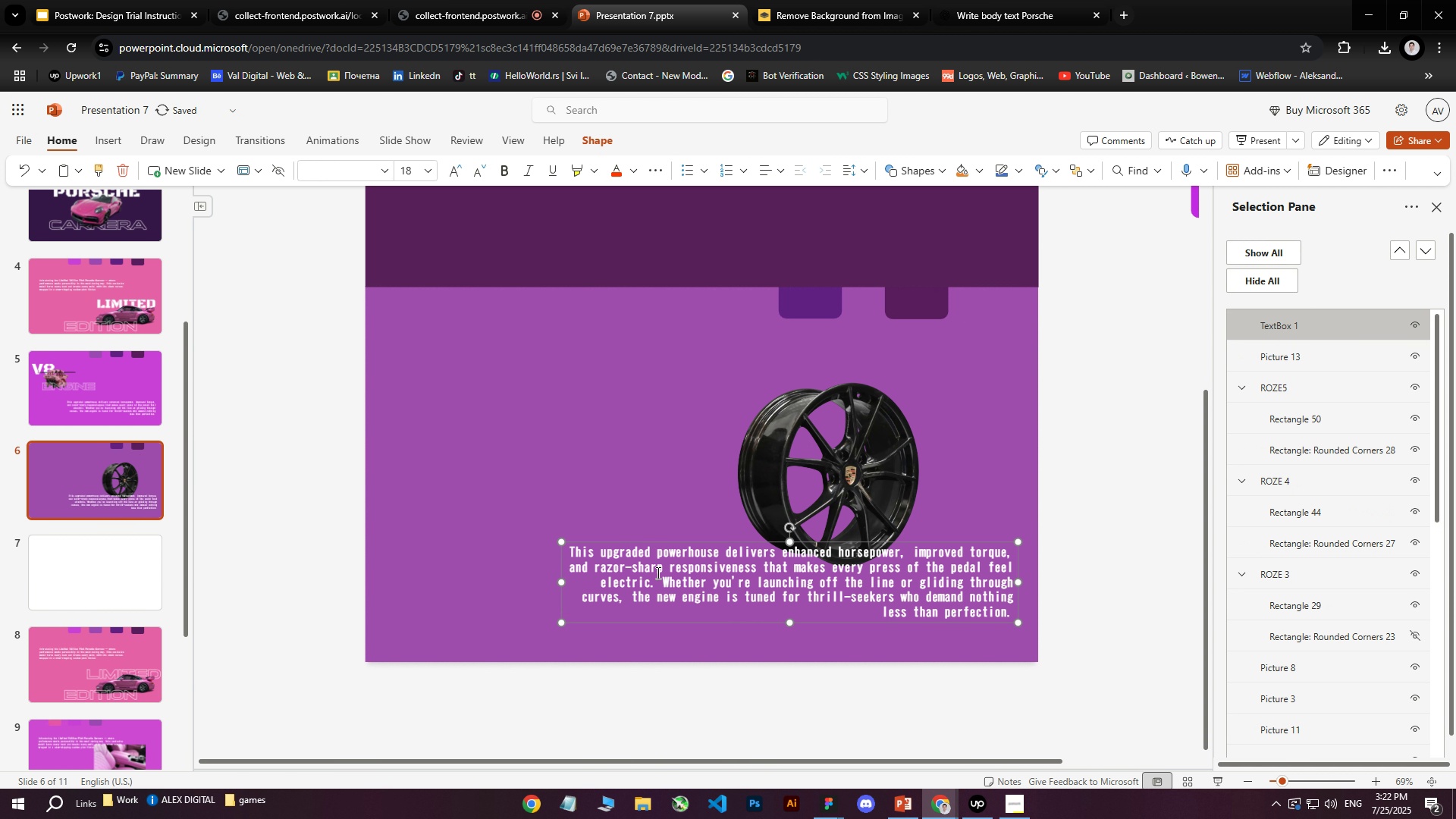 
double_click([670, 580])
 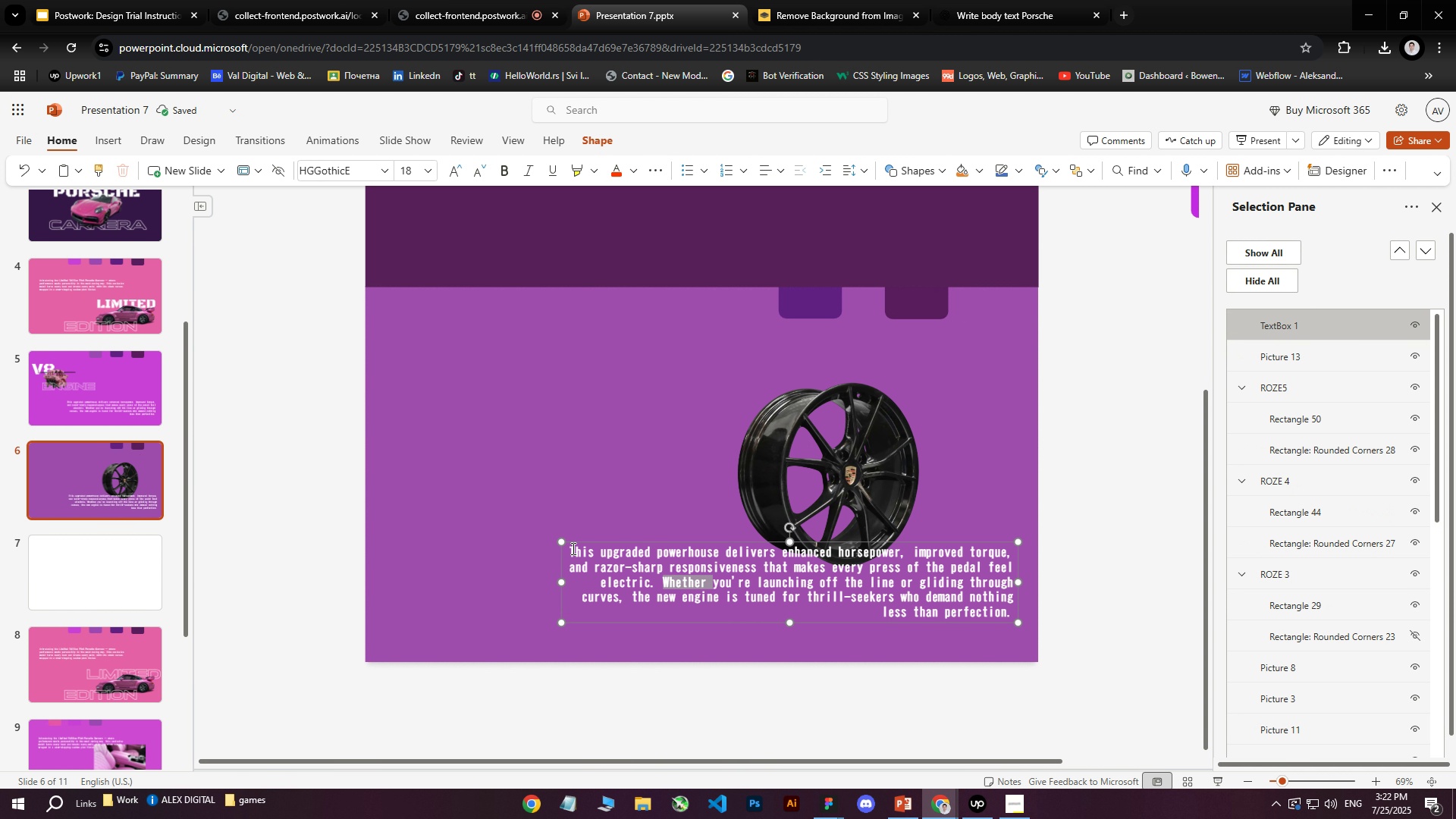 
left_click_drag(start_coordinate=[569, 548], to_coordinate=[1075, 610])
 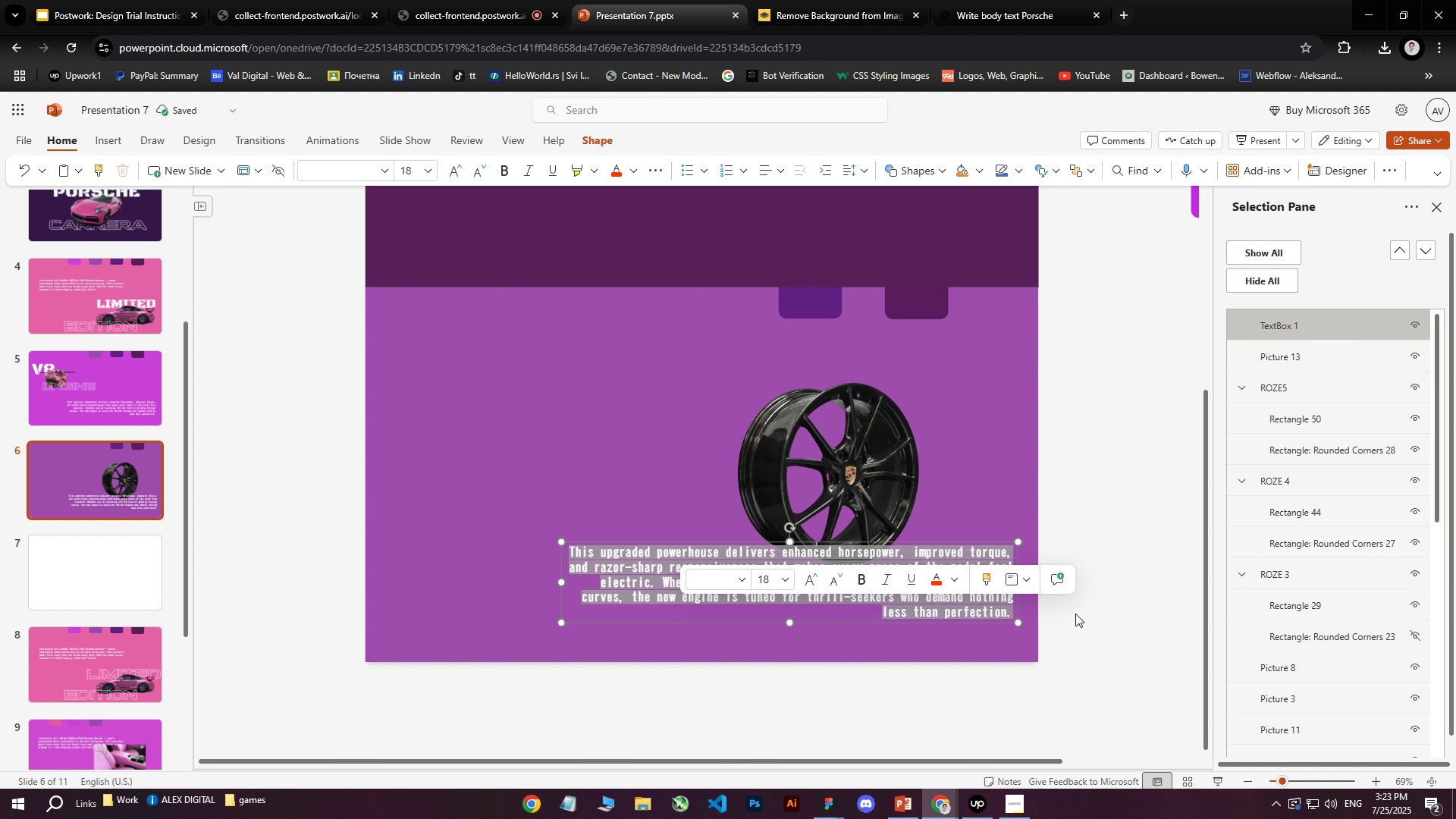 
key(Control+ControlLeft)
 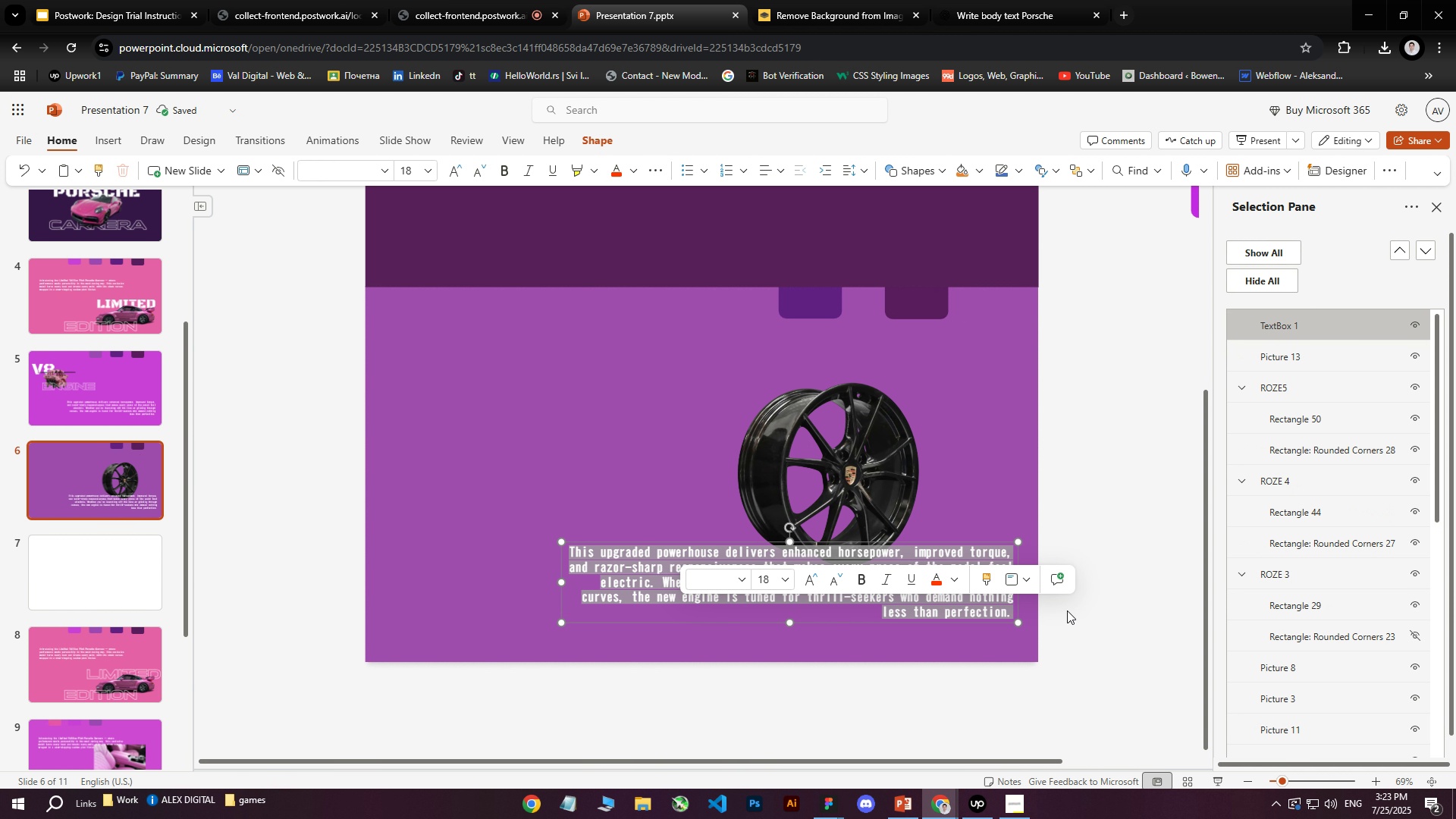 
key(Control+V)
 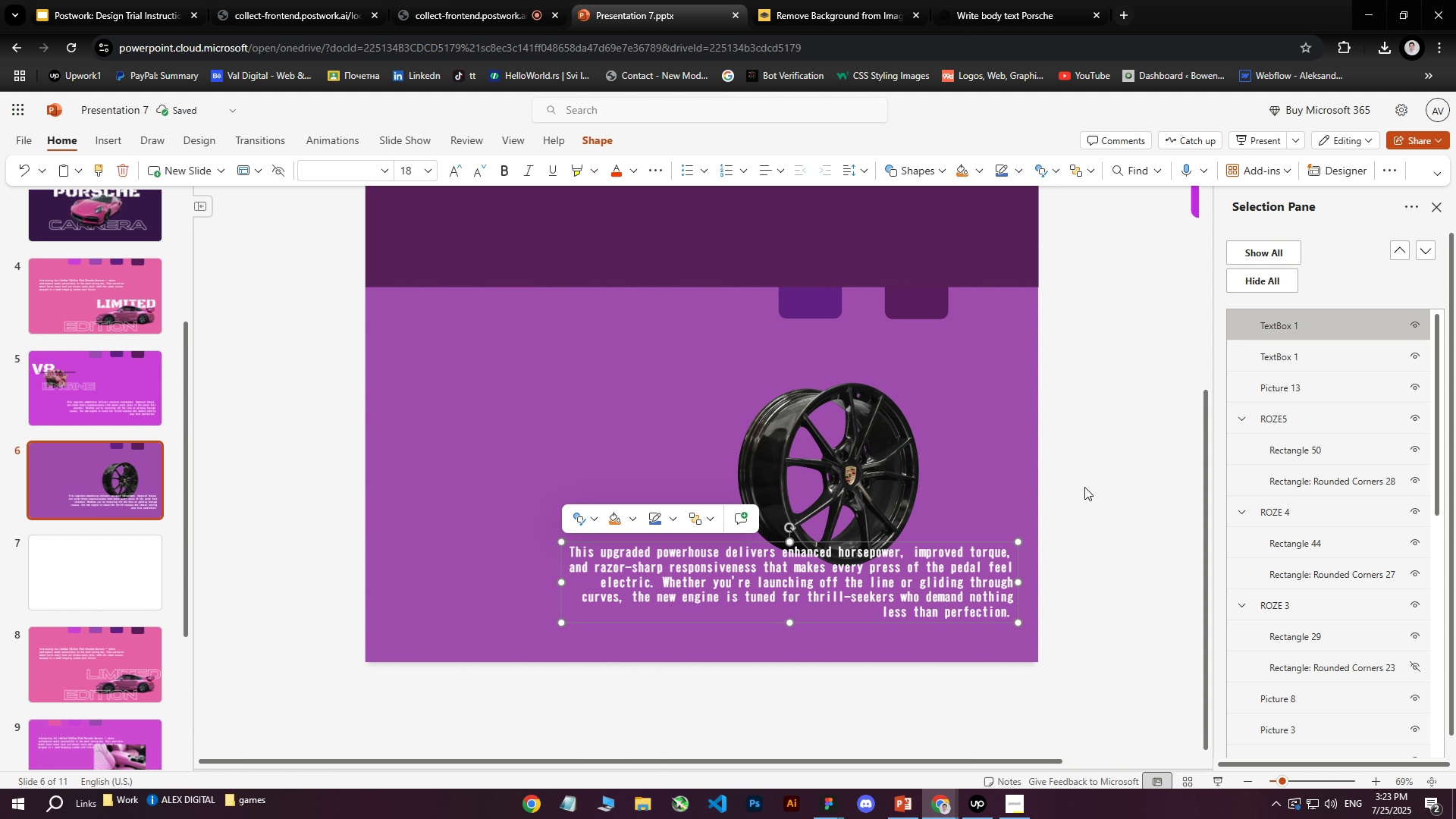 
double_click([897, 549])
 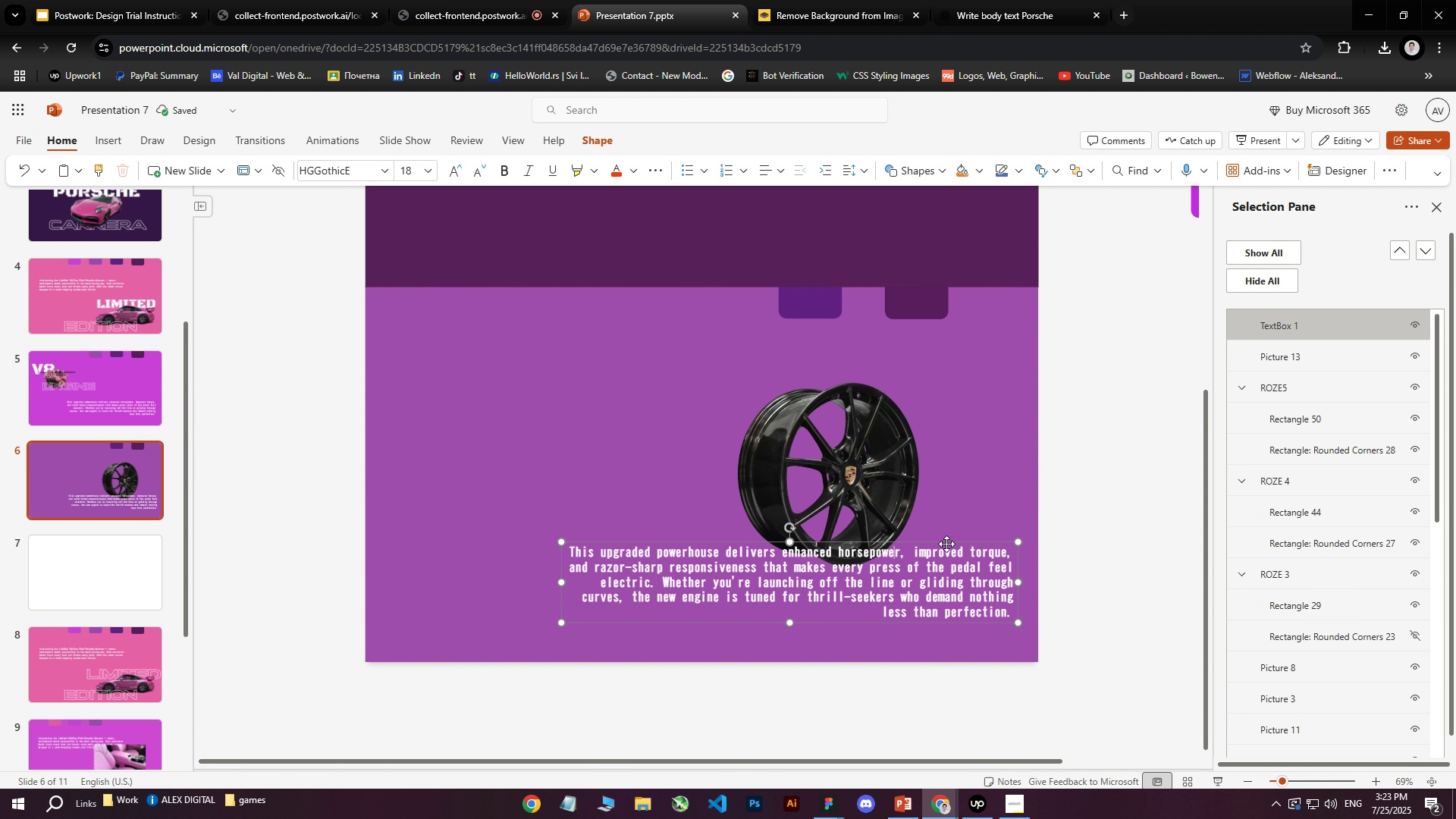 
left_click_drag(start_coordinate=[946, 542], to_coordinate=[748, 458])
 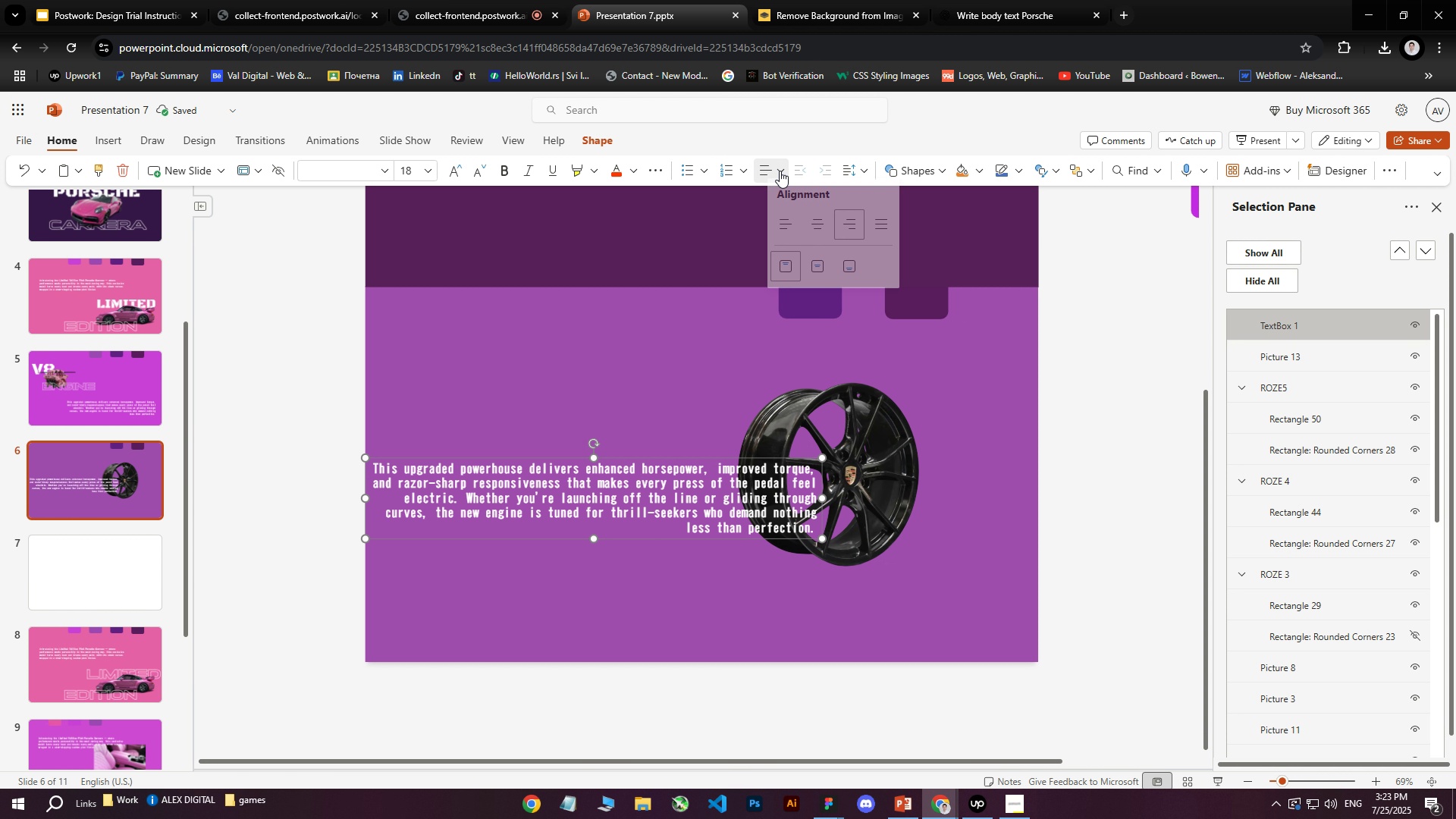 
left_click([786, 231])
 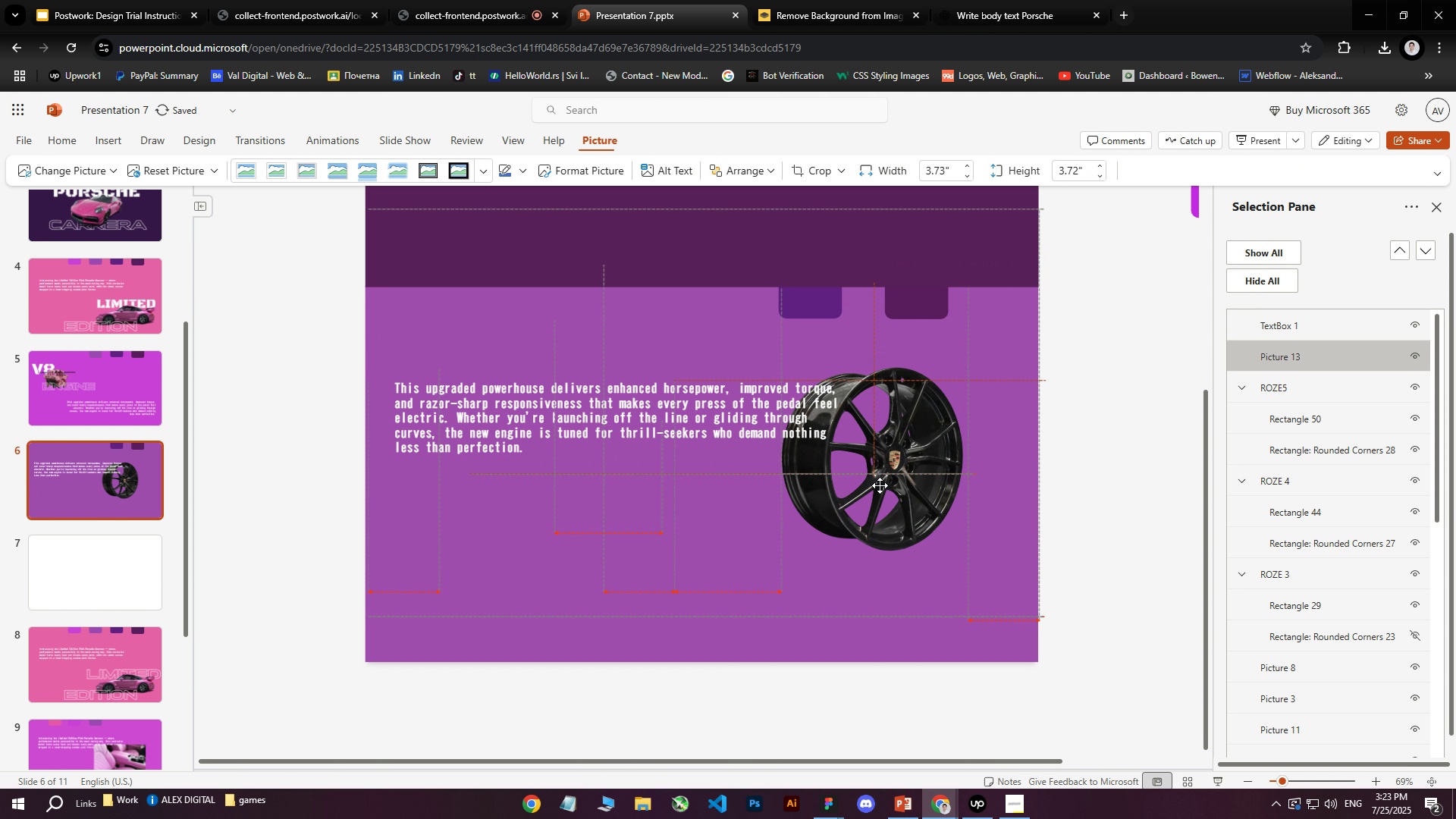 
wait(11.3)
 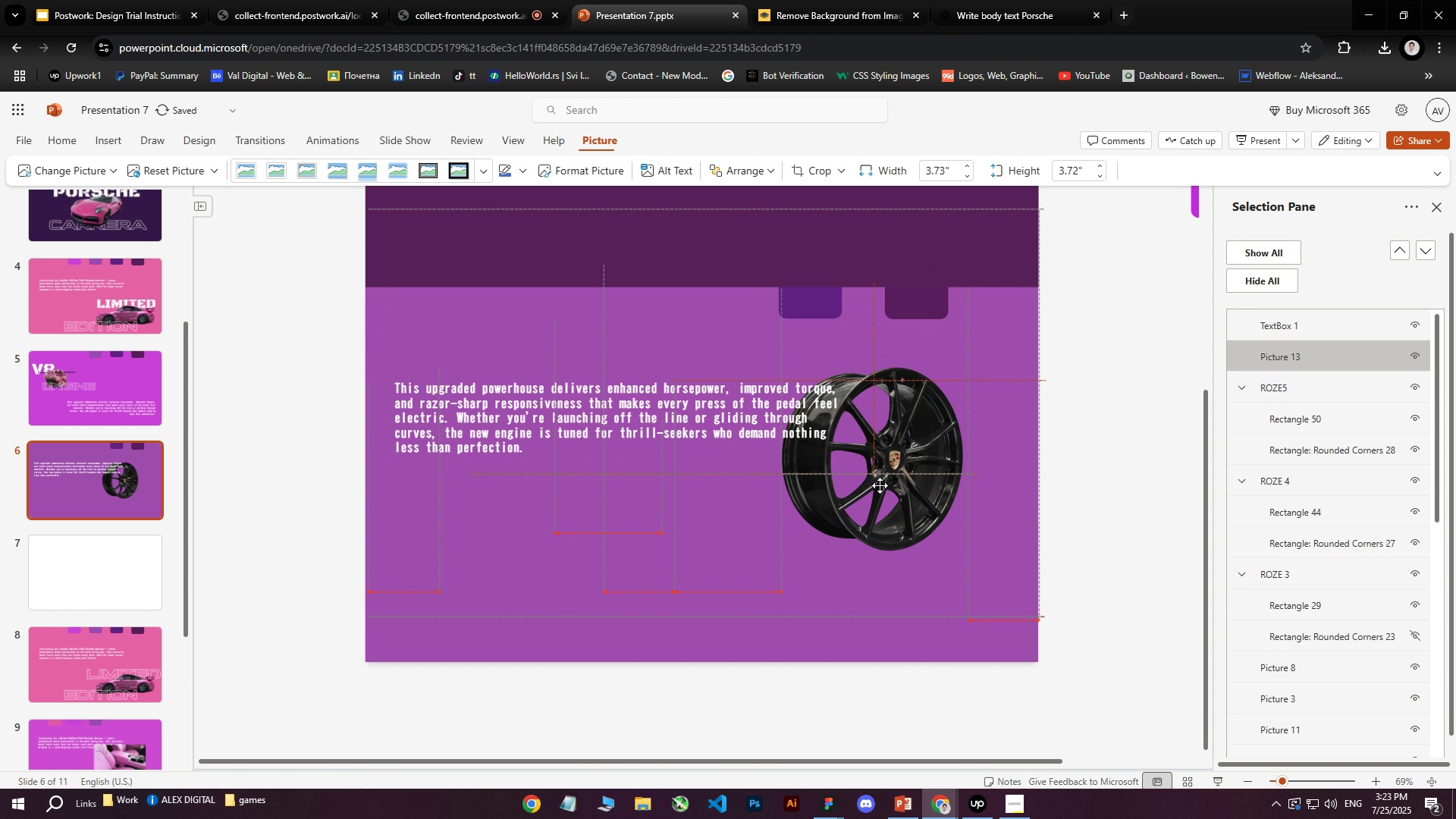 
left_click_drag(start_coordinate=[648, 457], to_coordinate=[674, 378])
 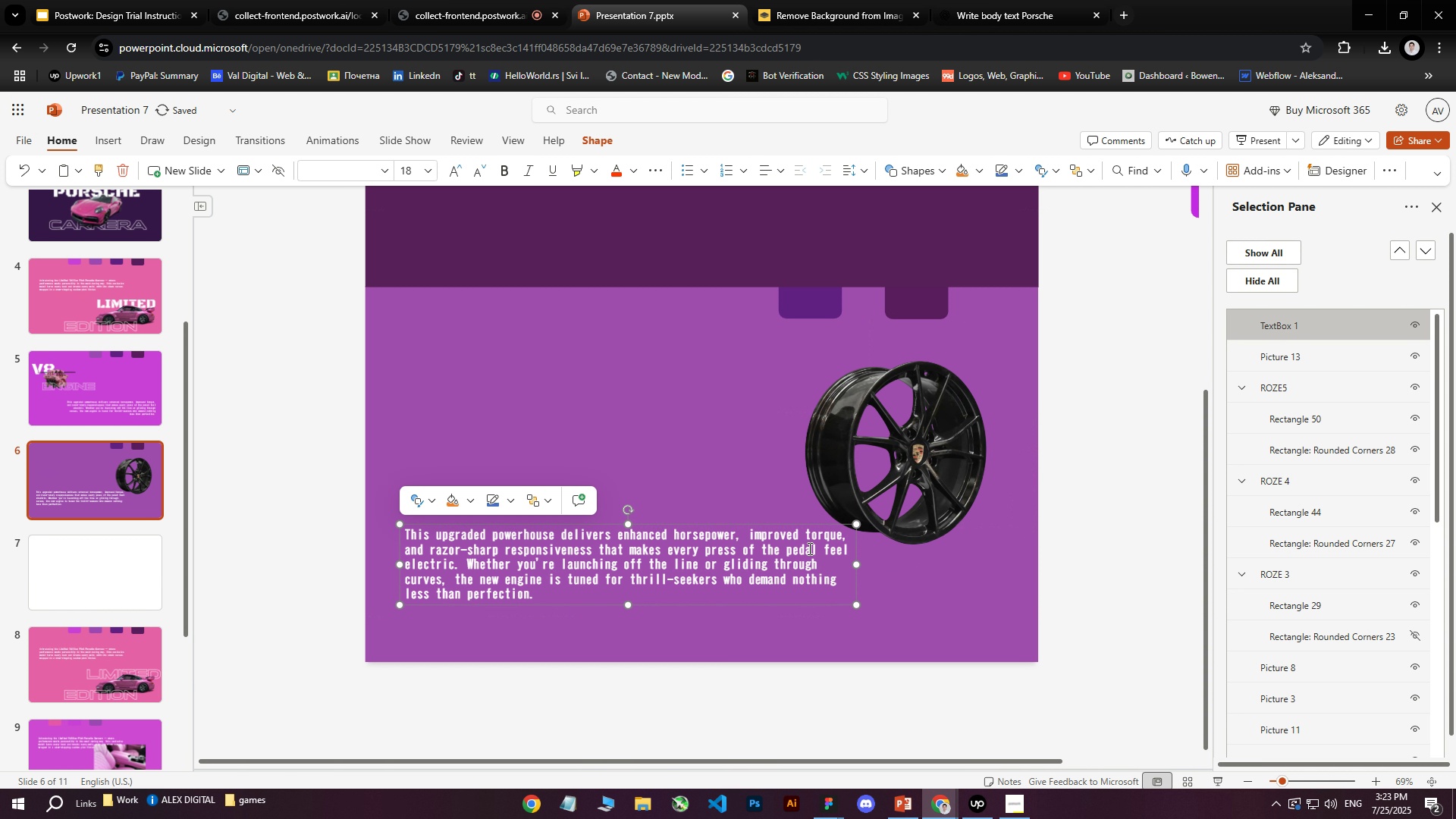 
left_click([852, 517])
 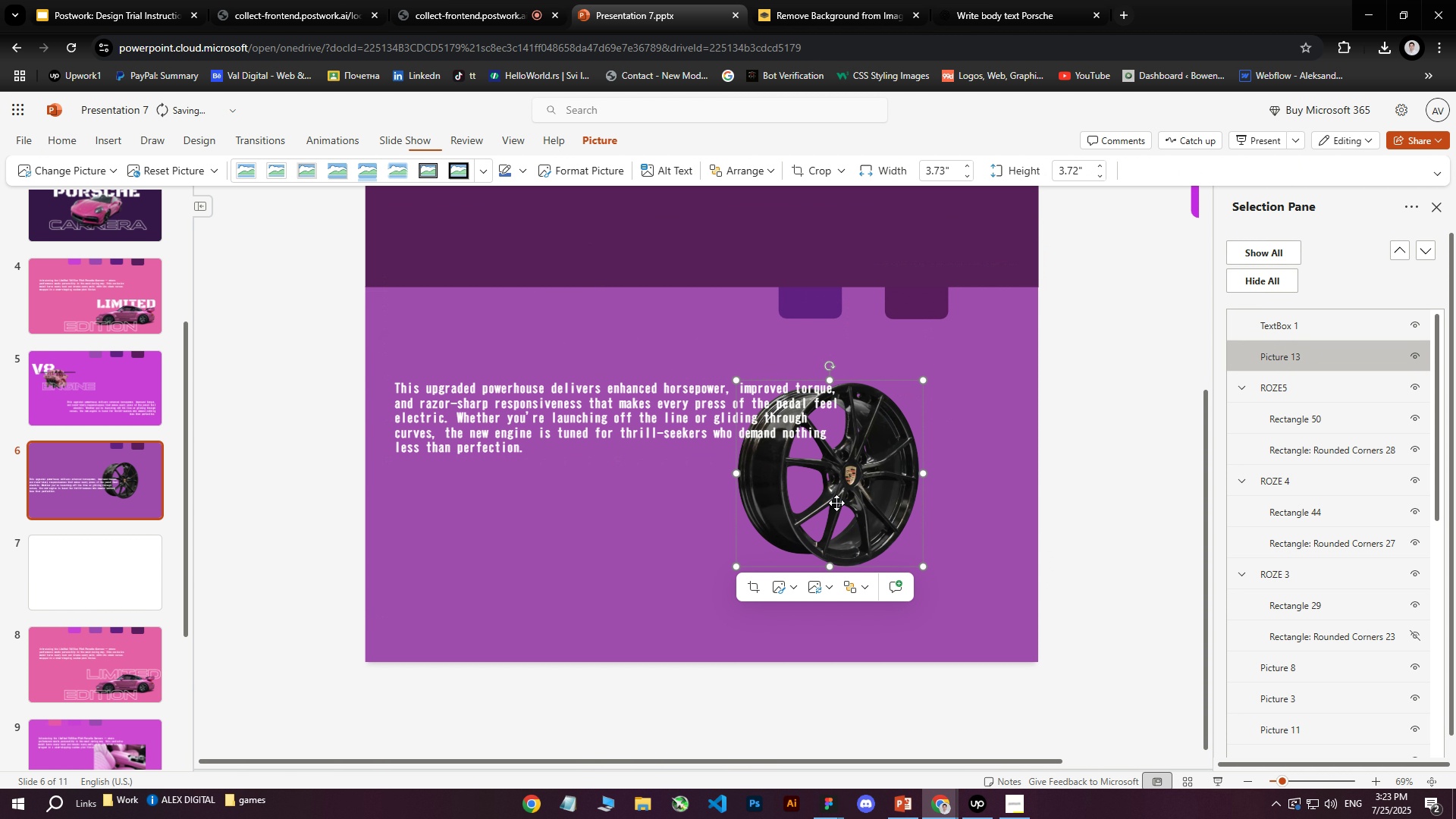 
left_click_drag(start_coordinate=[830, 502], to_coordinate=[898, 478])
 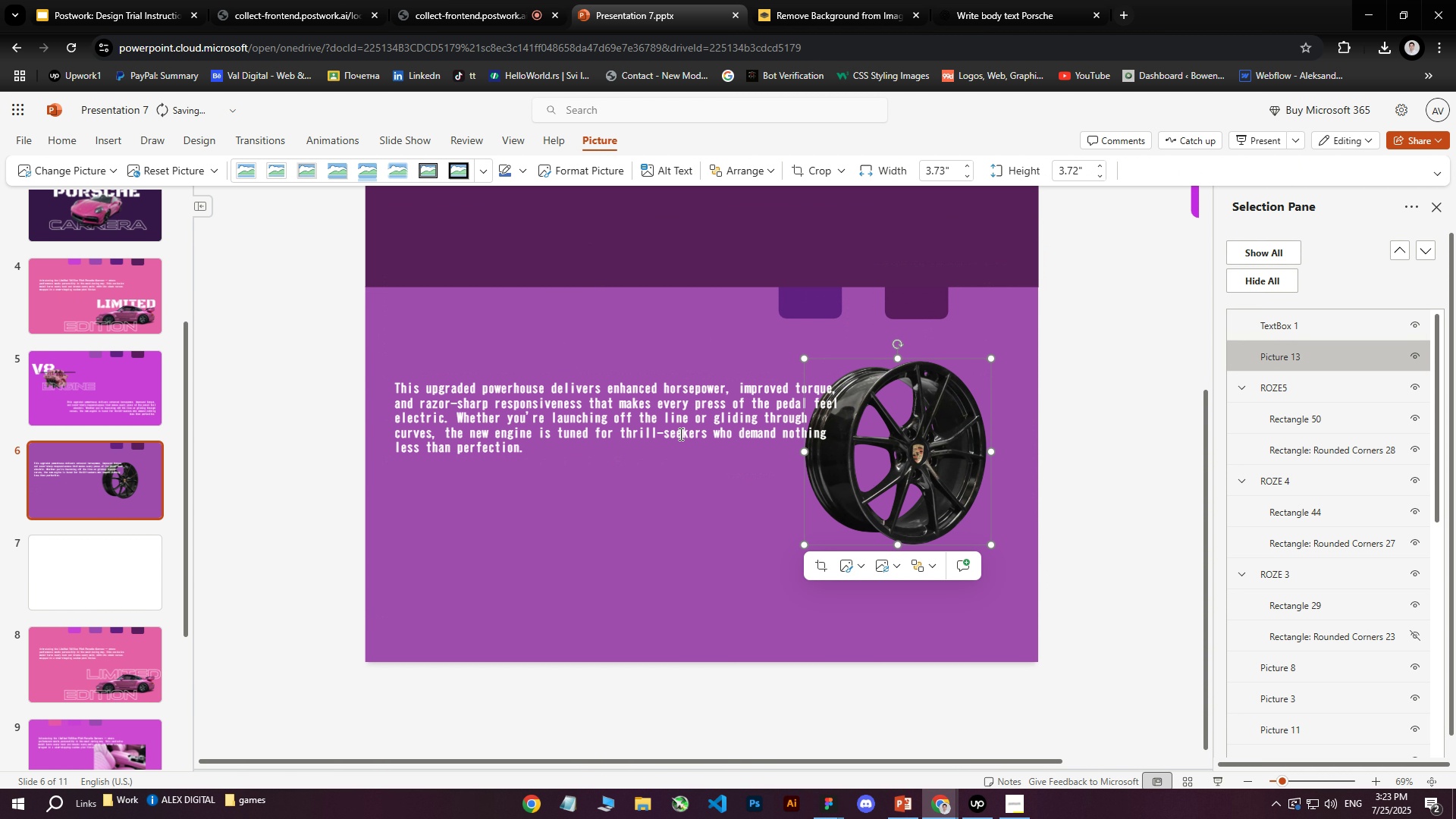 
left_click([667, 420])
 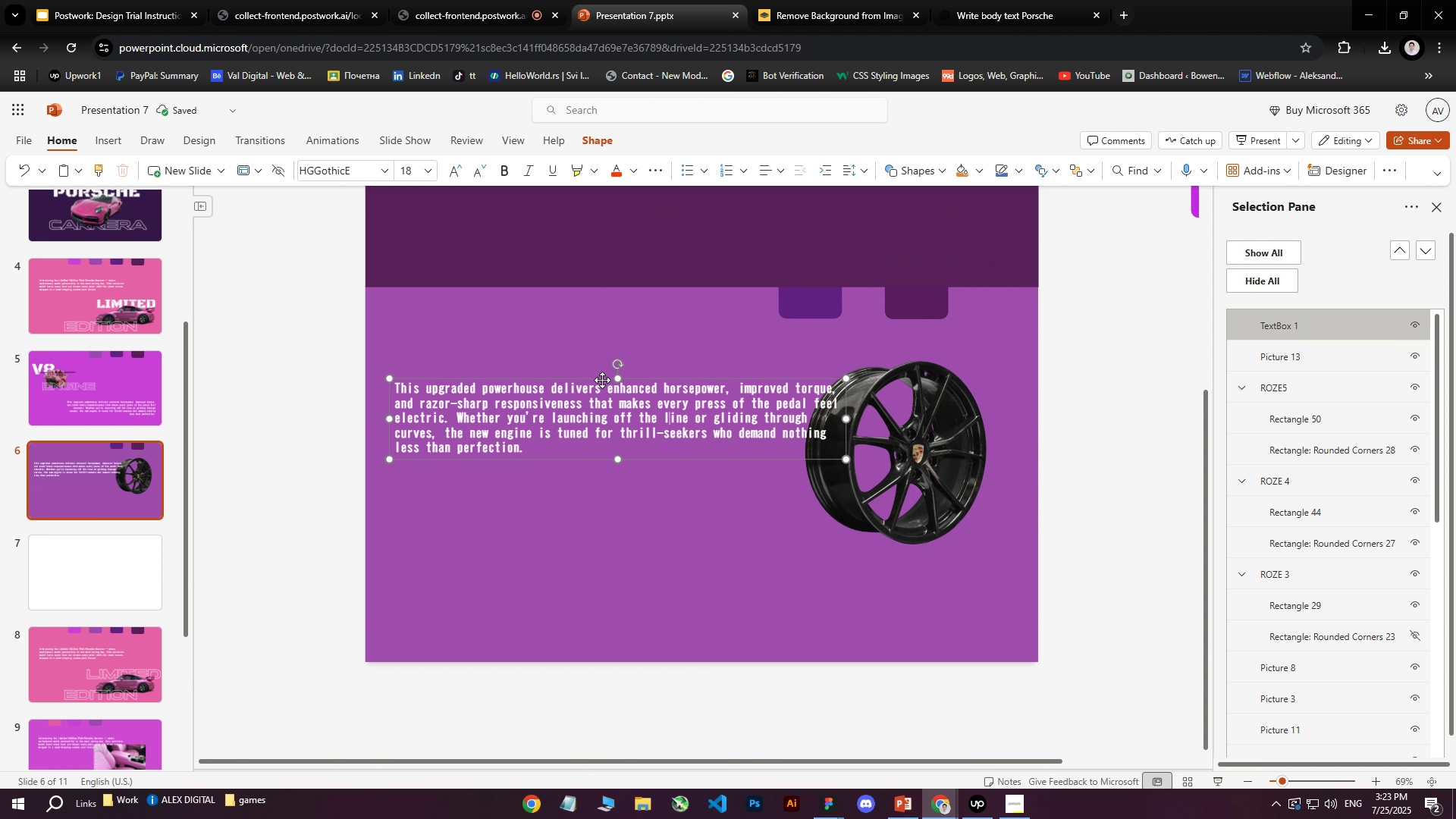 
left_click_drag(start_coordinate=[600, 378], to_coordinate=[613, 523])
 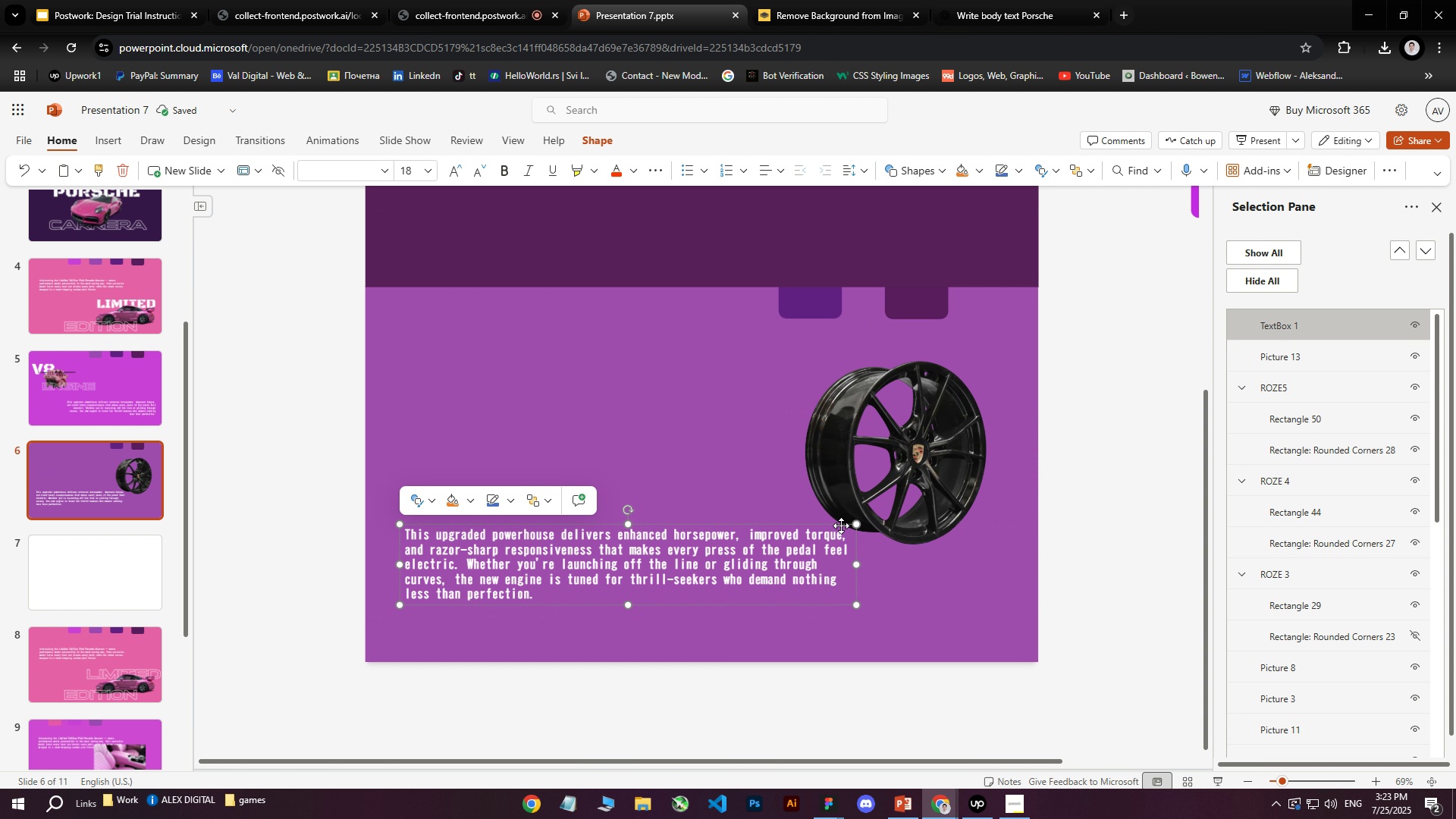 
left_click([902, 459])
 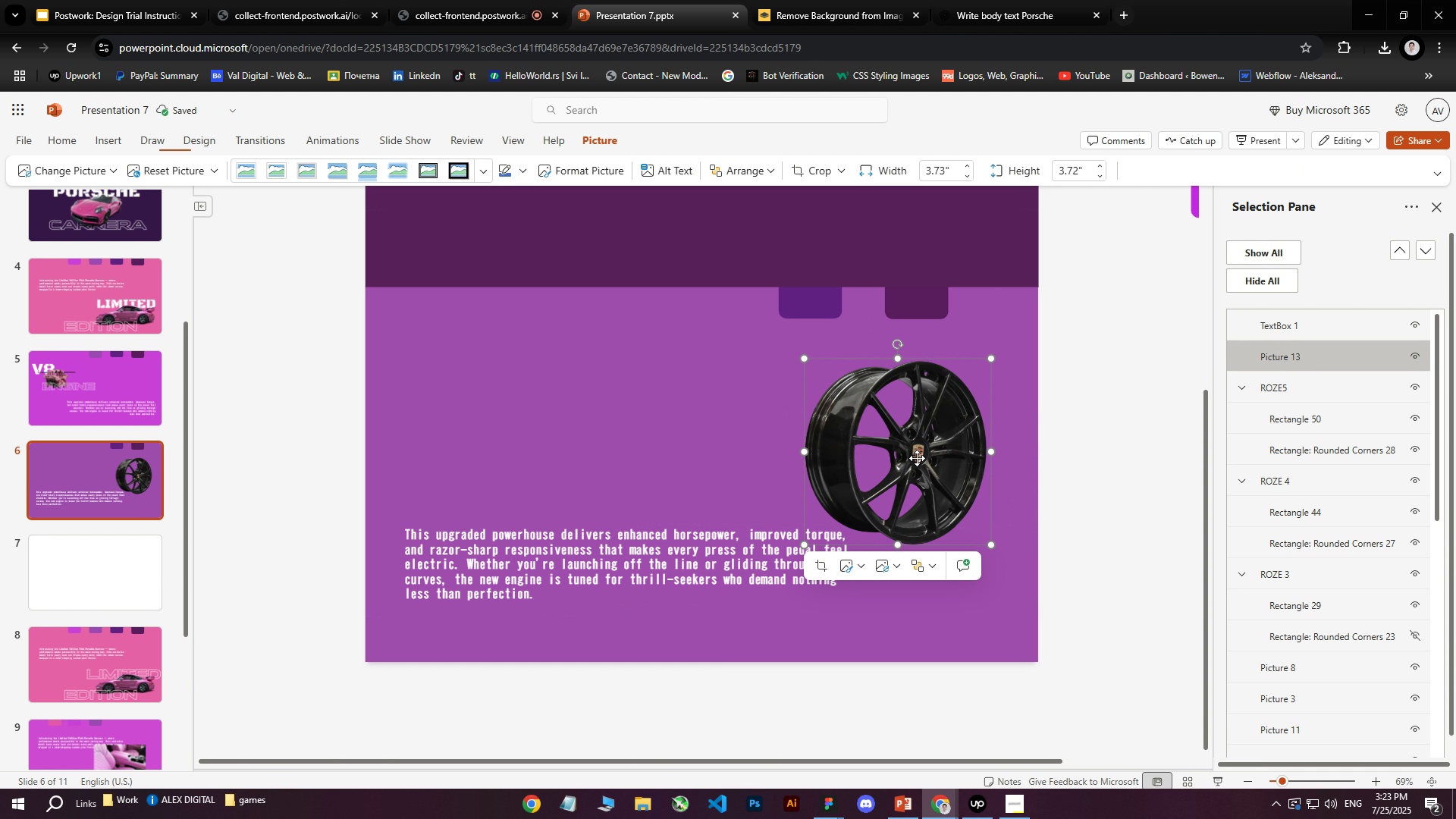 
left_click_drag(start_coordinate=[924, 458], to_coordinate=[697, 440])
 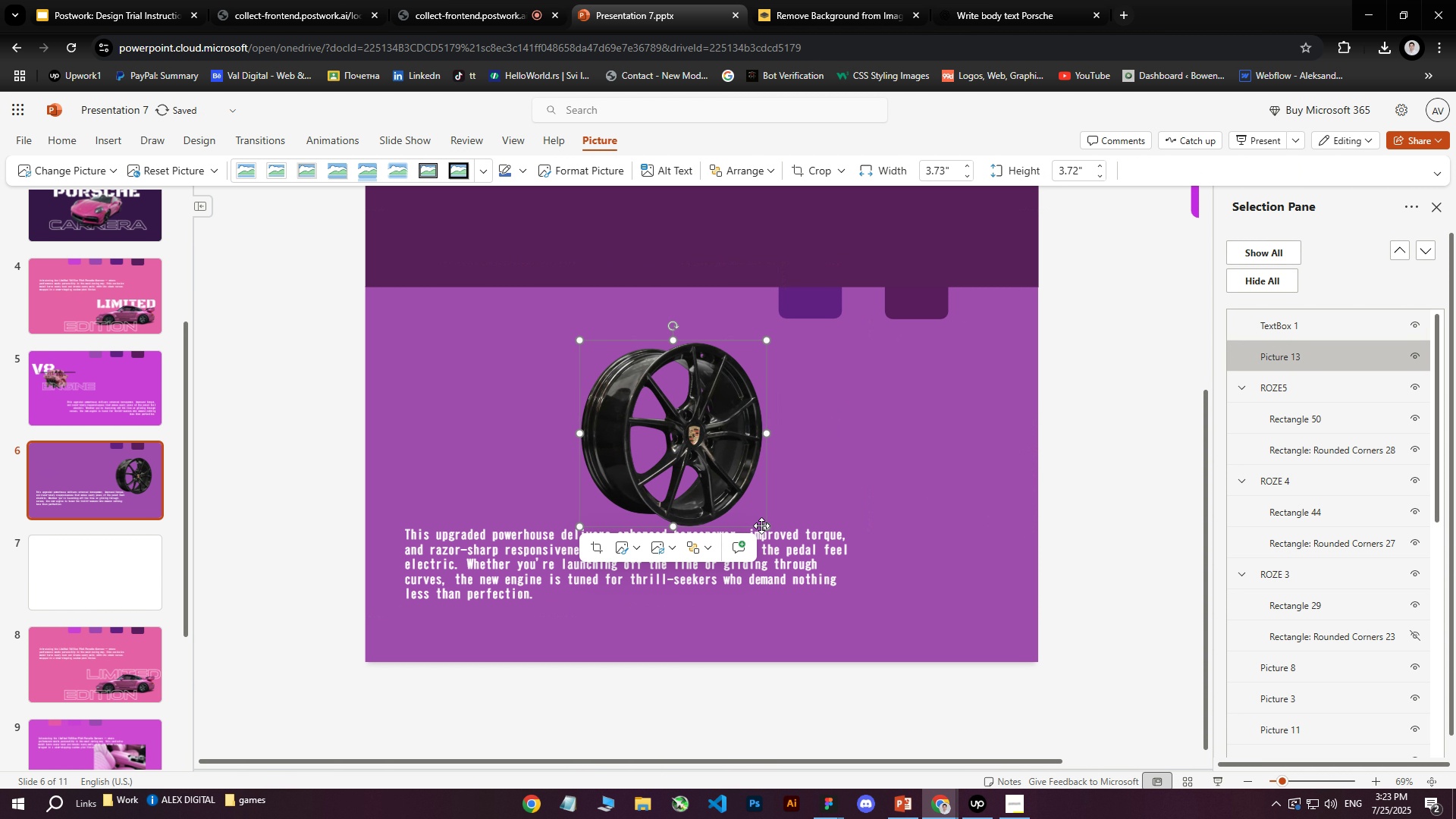 
left_click_drag(start_coordinate=[766, 530], to_coordinate=[713, 486])
 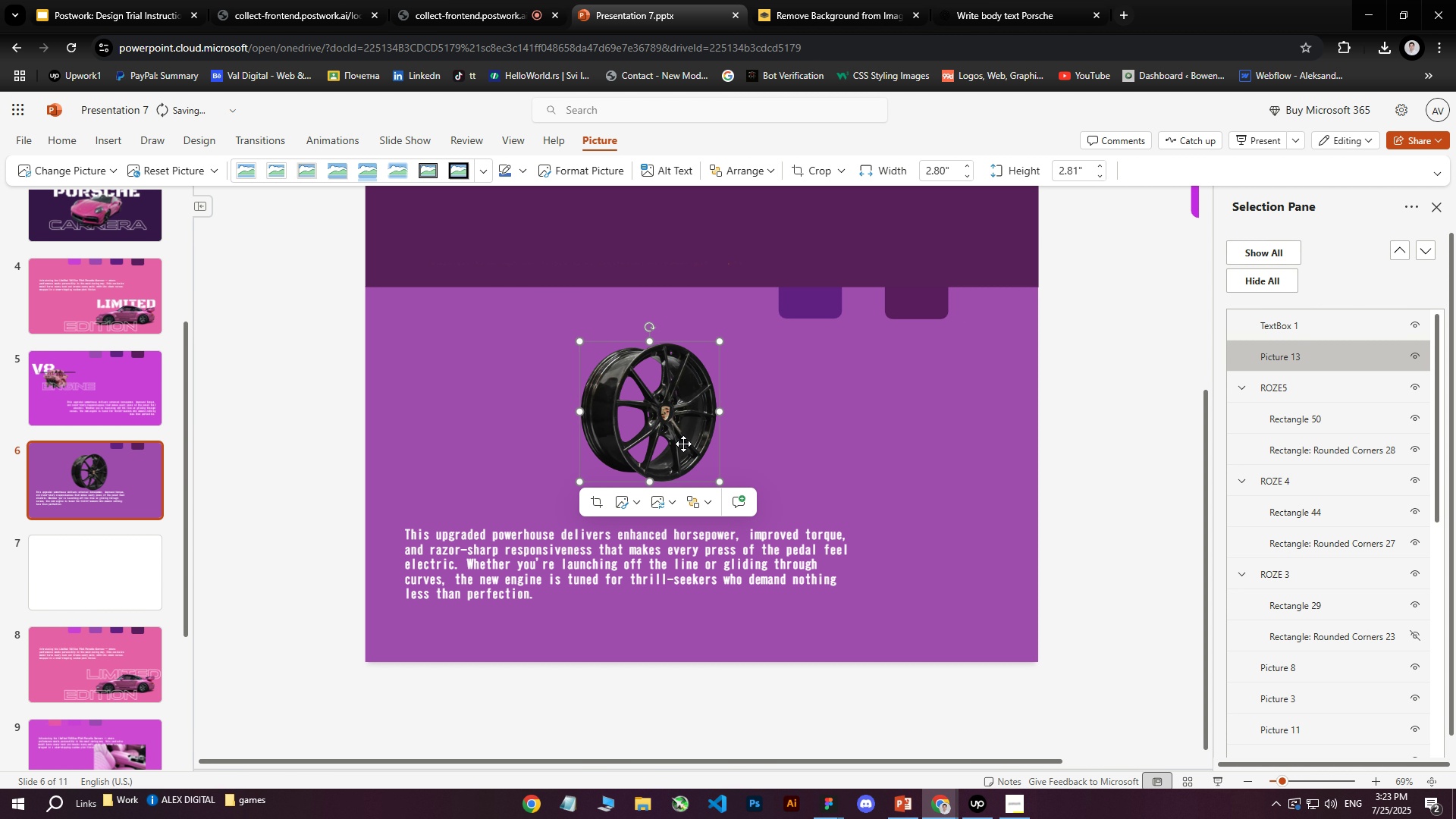 
left_click_drag(start_coordinate=[663, 424], to_coordinate=[532, 448])
 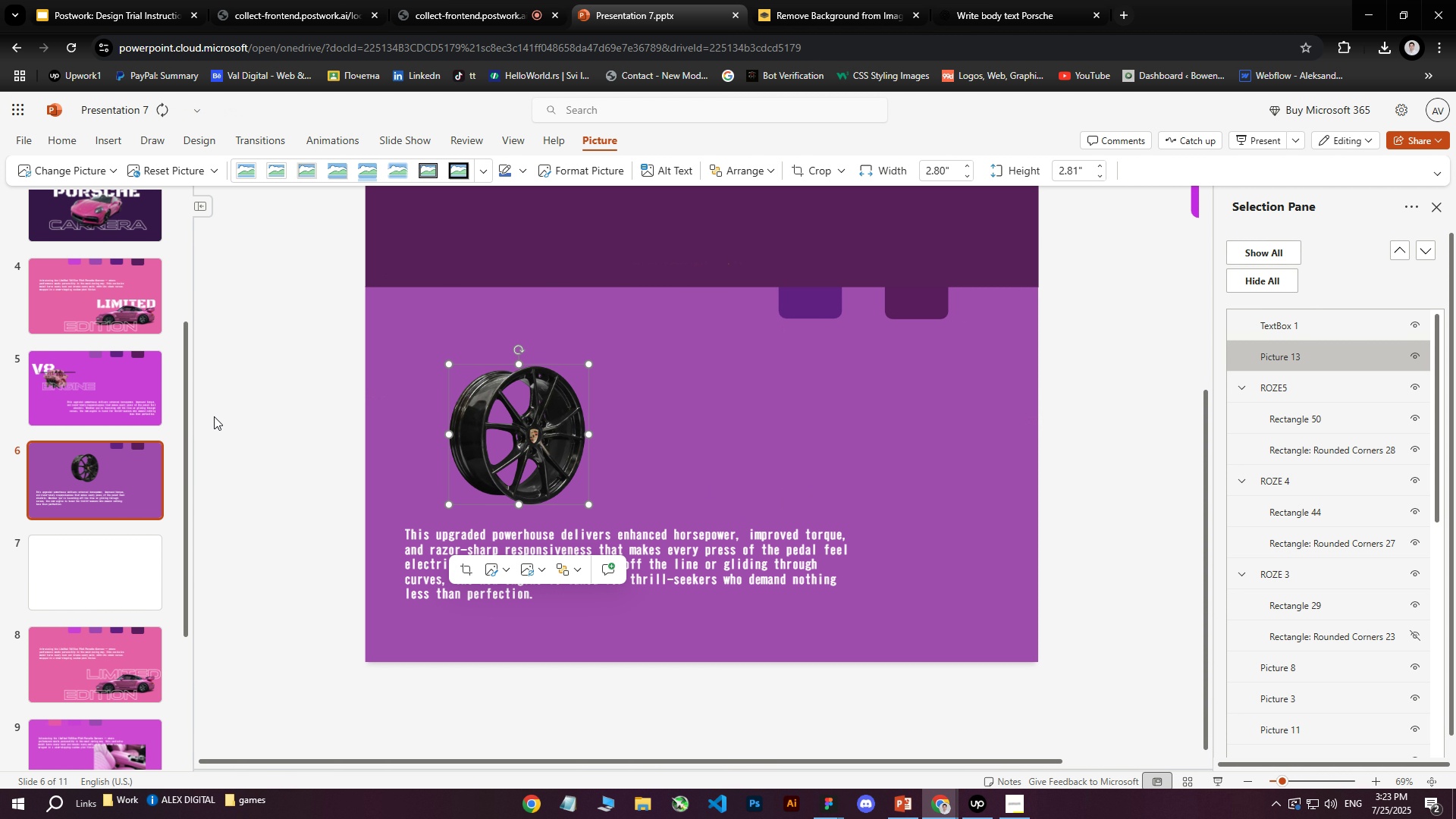 
scroll: coordinate [120, 419], scroll_direction: up, amount: 5.0
 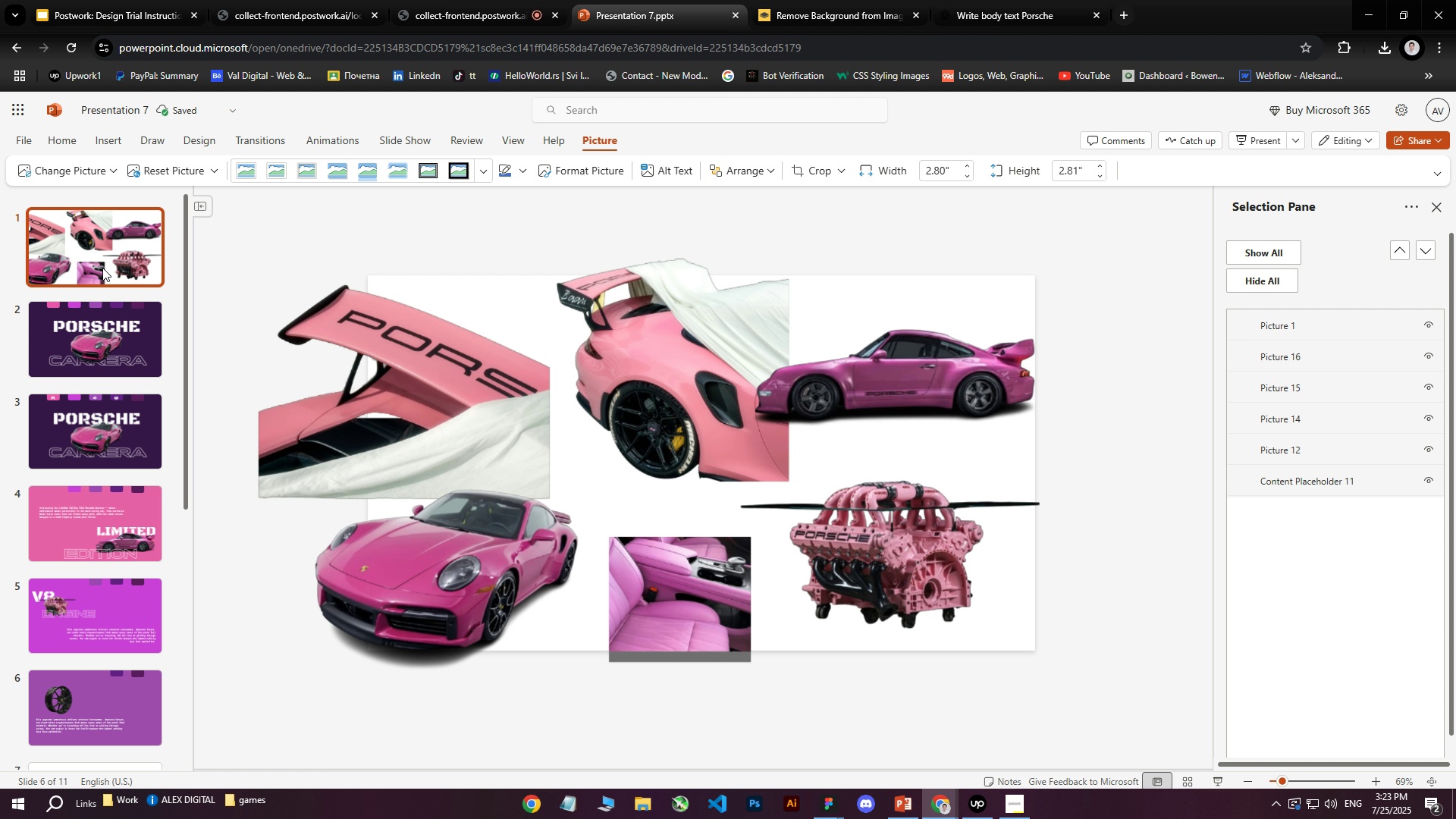 
left_click([102, 268])
 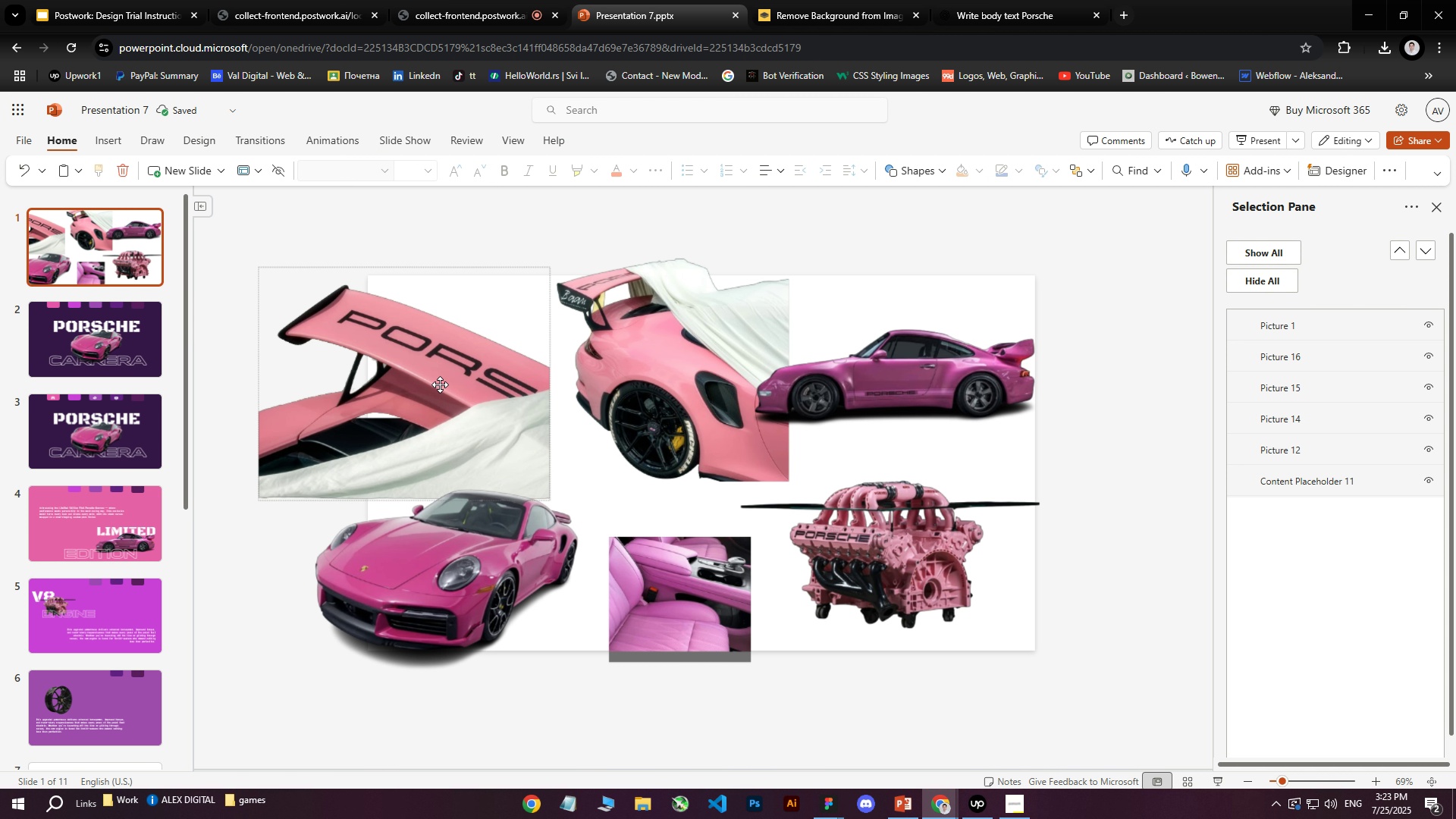 
left_click([440, 384])
 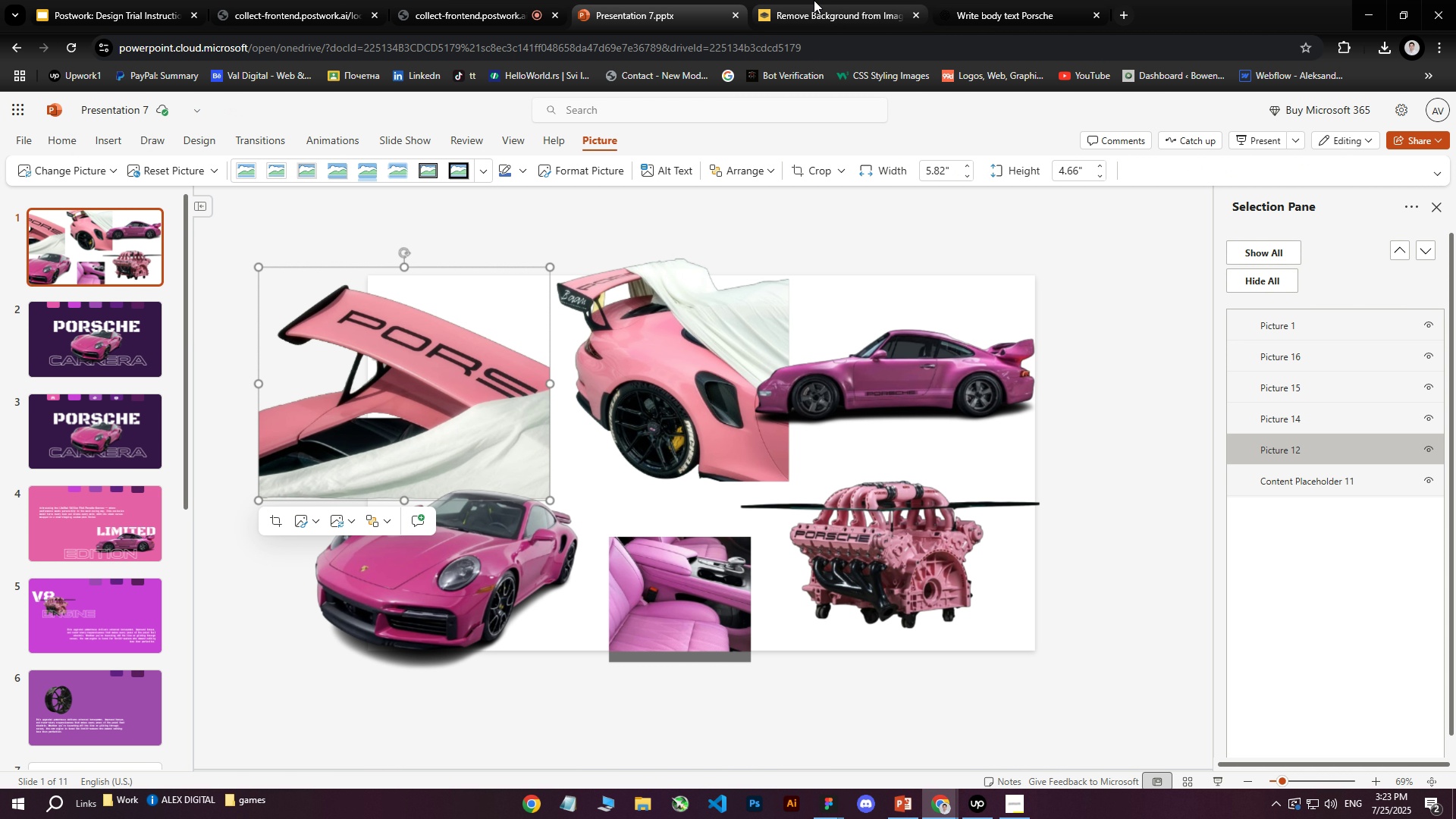 
left_click([814, 0])
 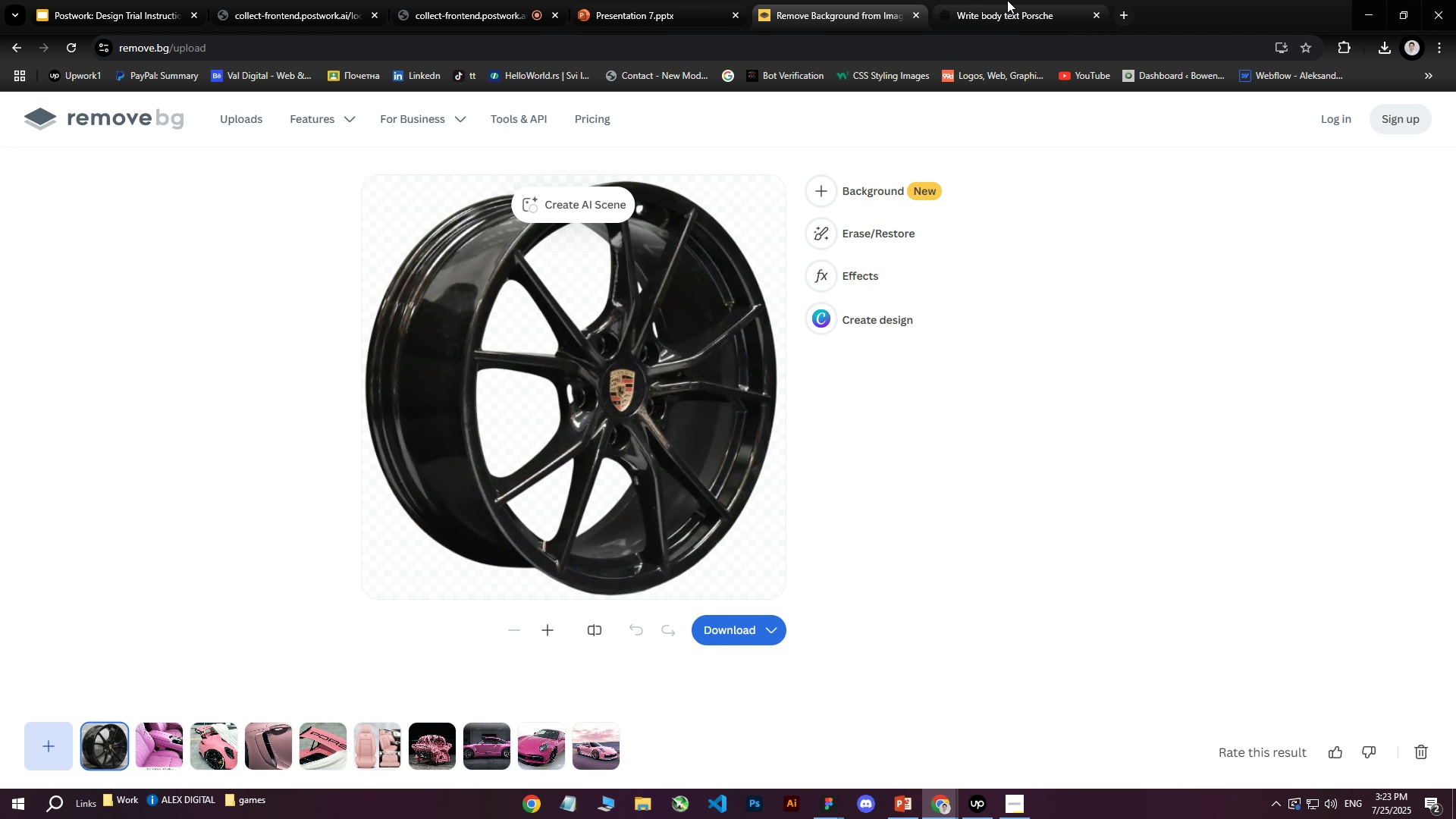 
left_click([1007, 0])
 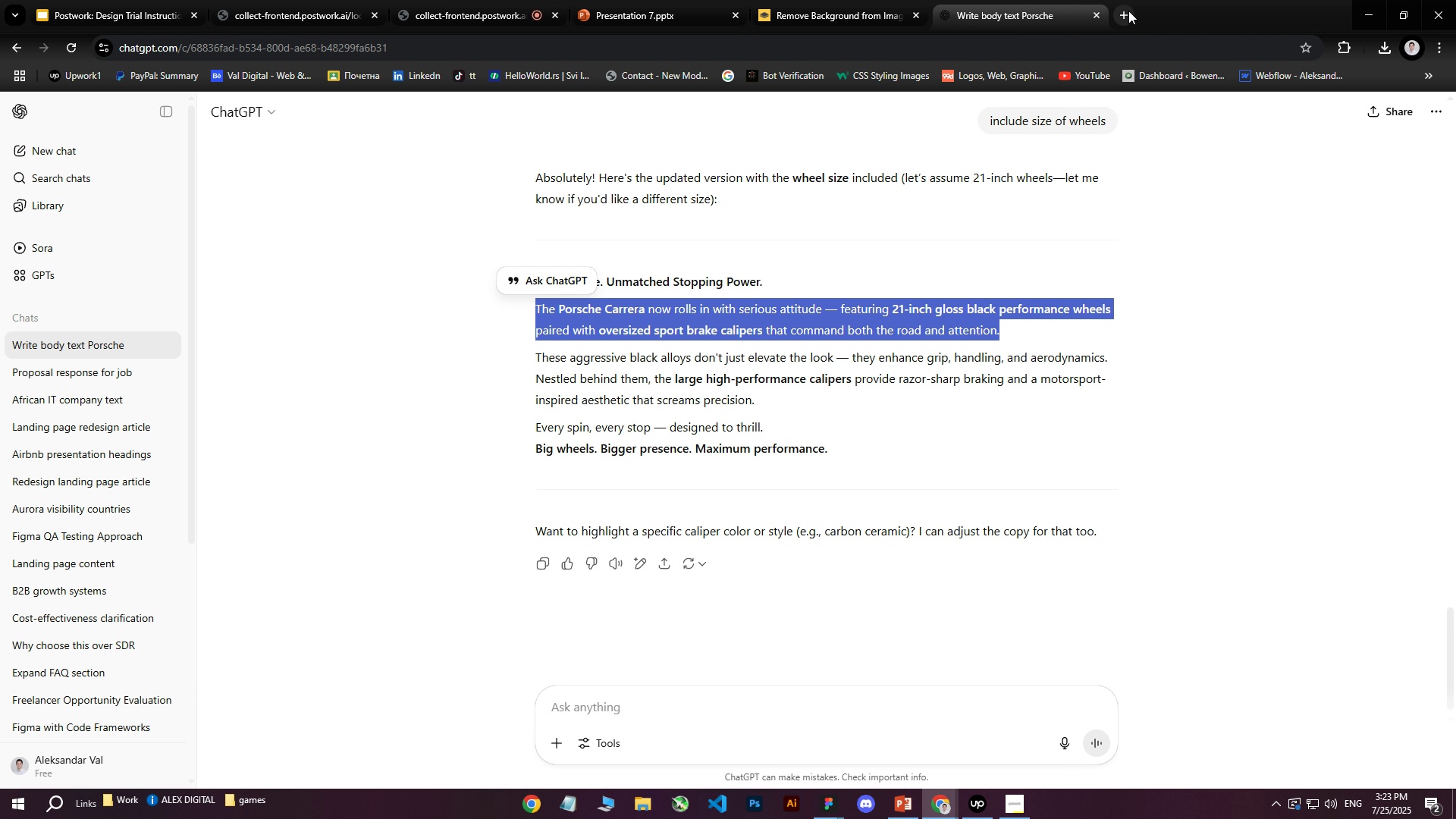 
left_click([1128, 11])
 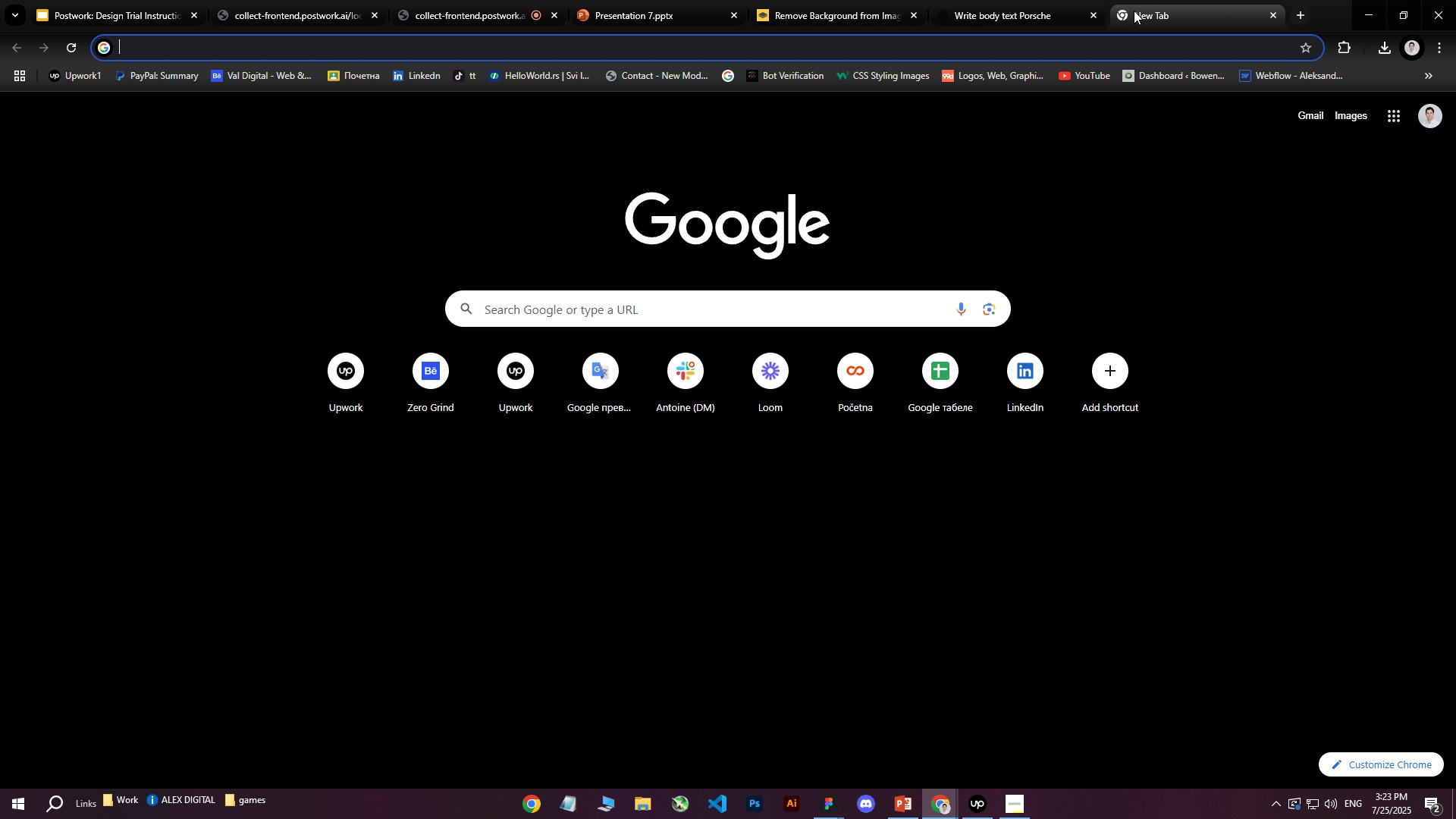 
type(porsche ca)
key(Backspace)
key(Backspace)
type(ca)
key(Backspace)
key(Backspace)
type(arrera pink bumper)
 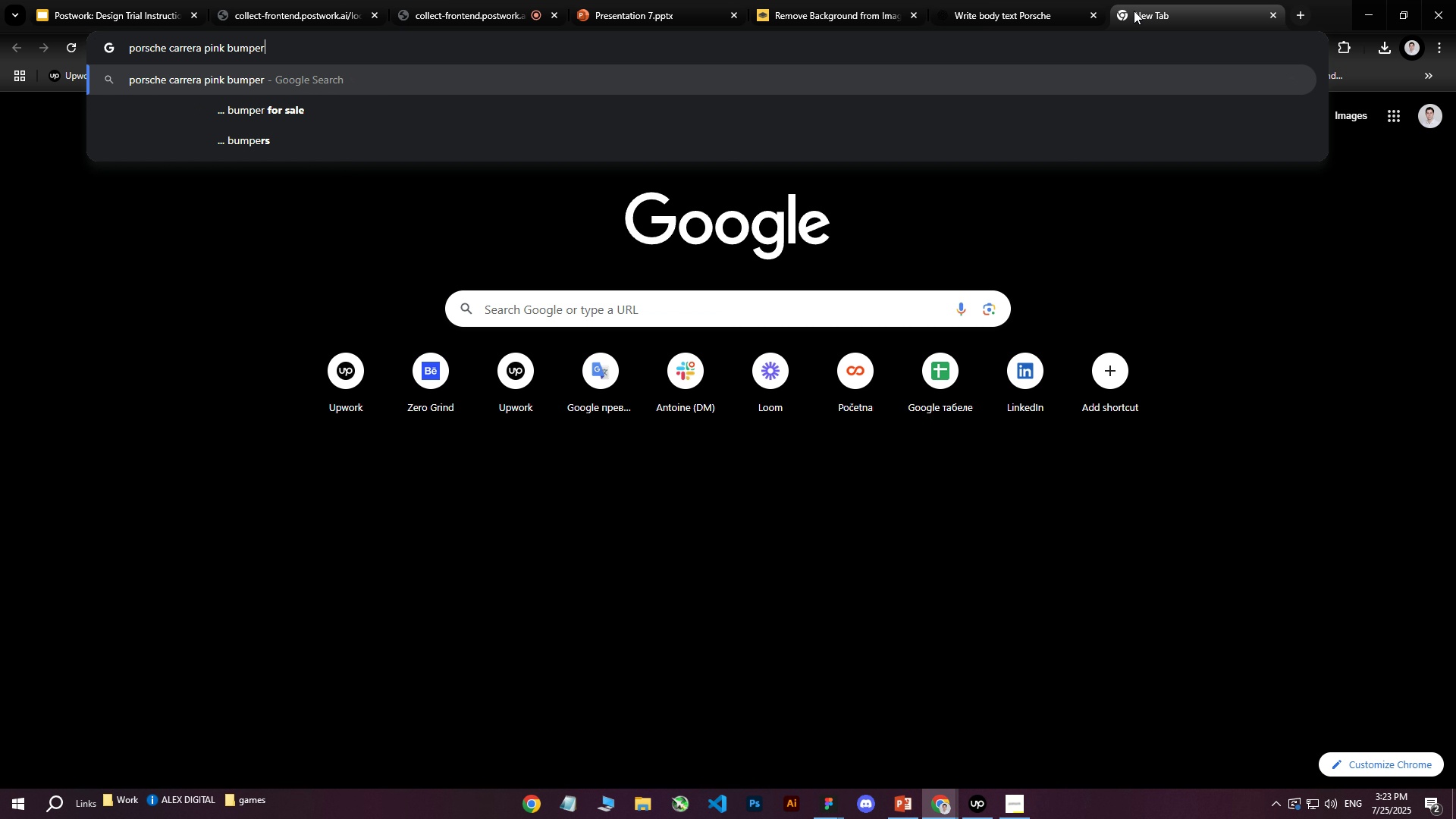 
key(Enter)
 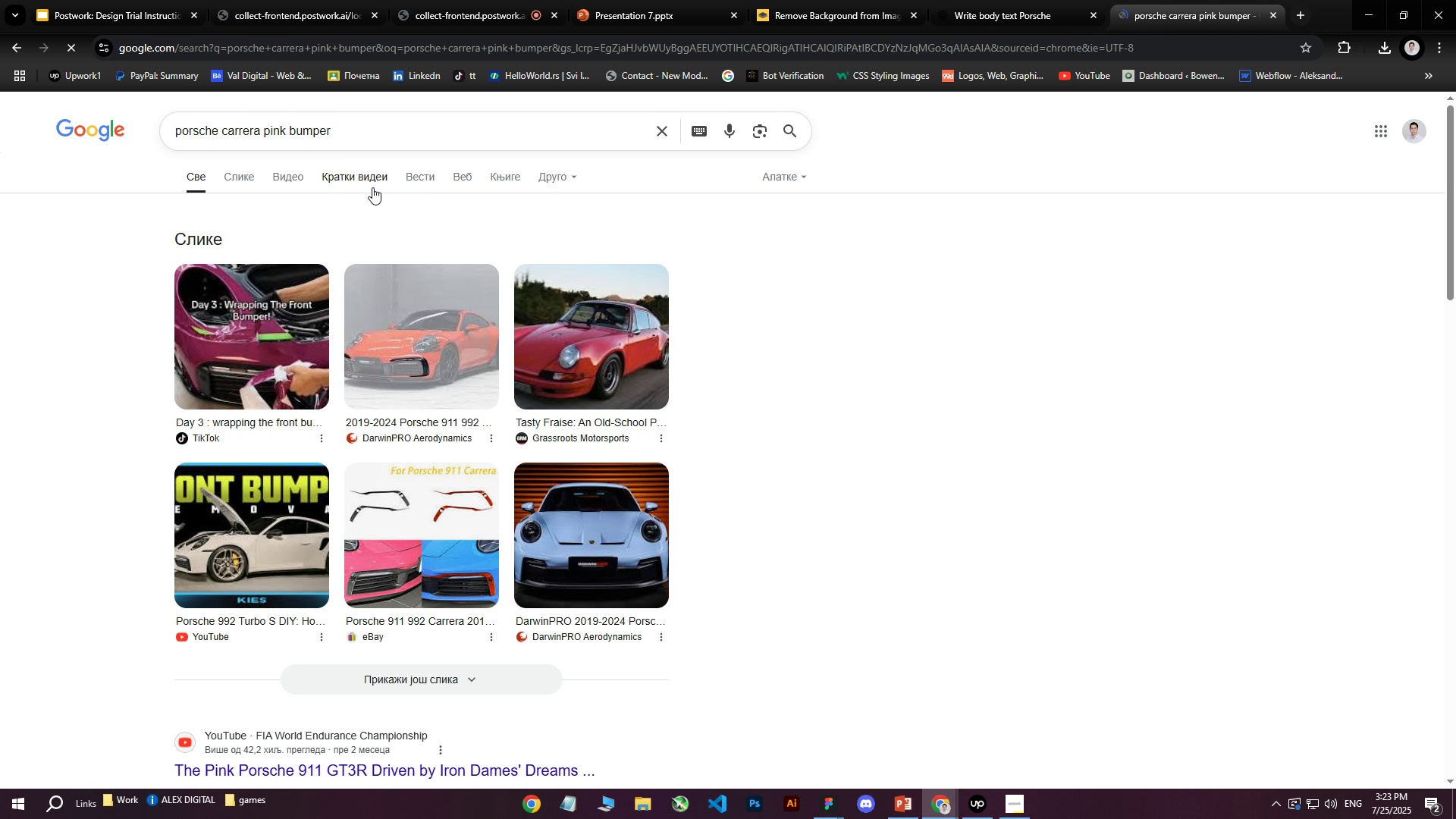 
left_click([241, 168])
 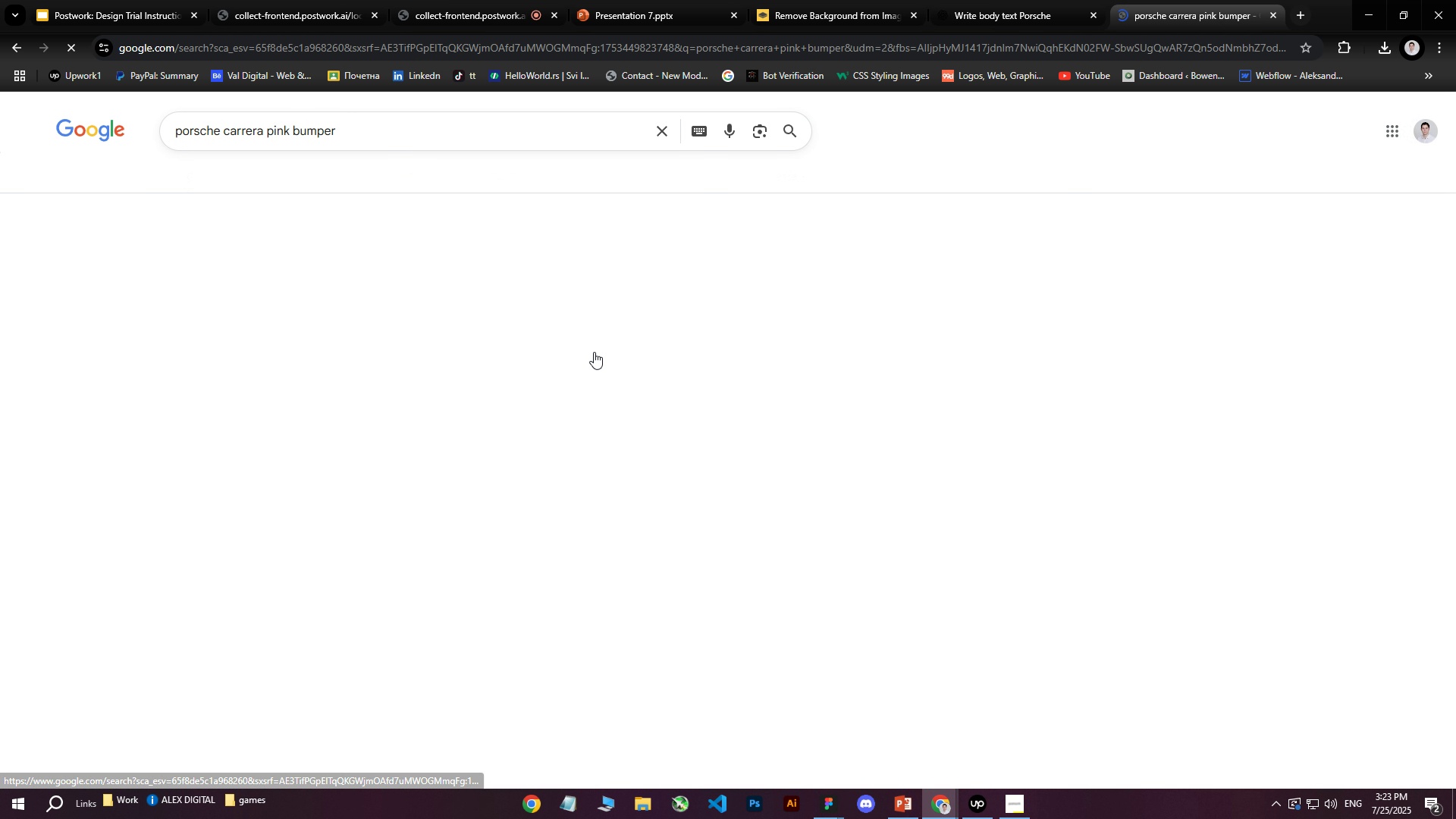 
mouse_move([604, 364])
 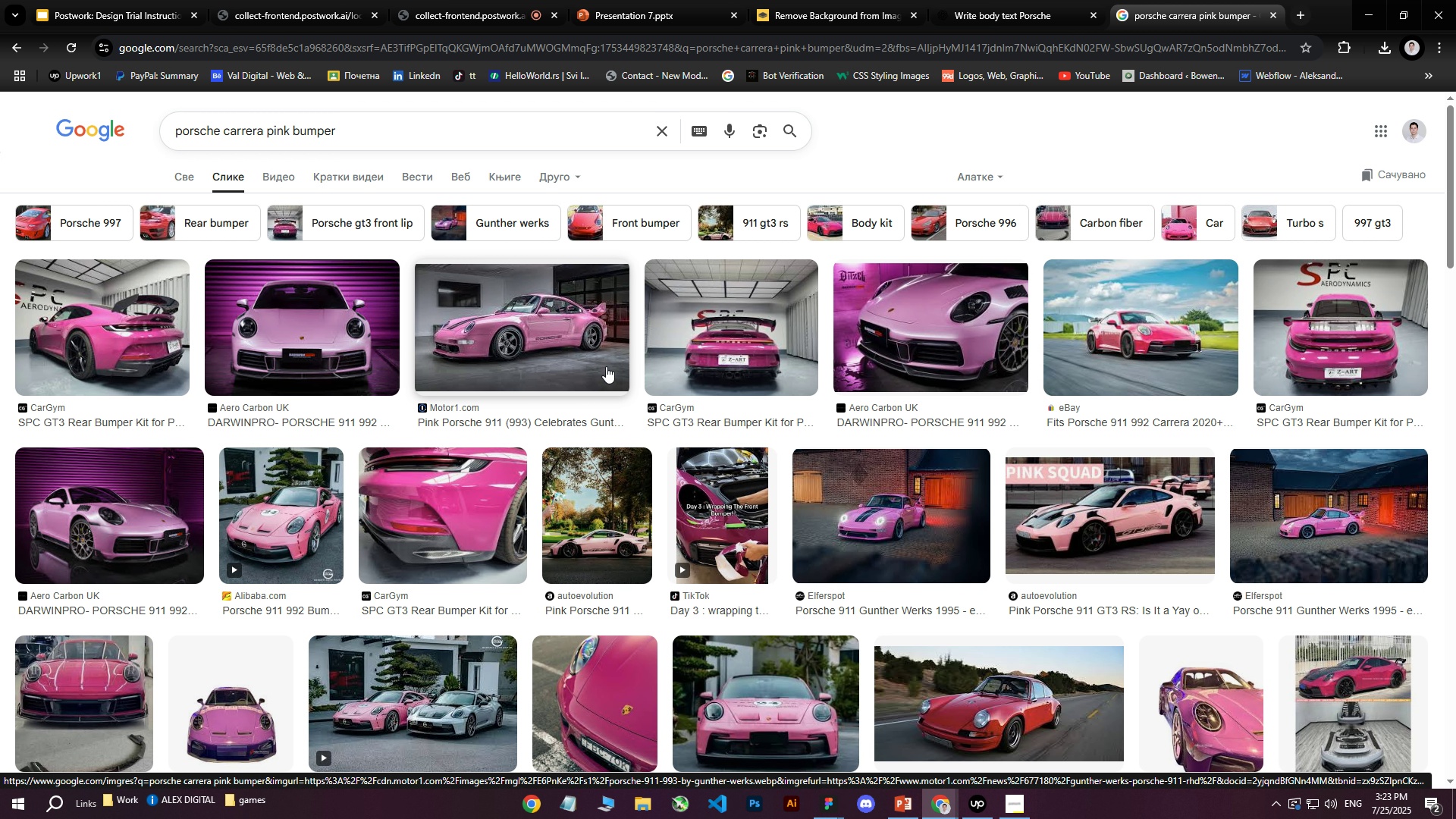 
mouse_move([620, 373])
 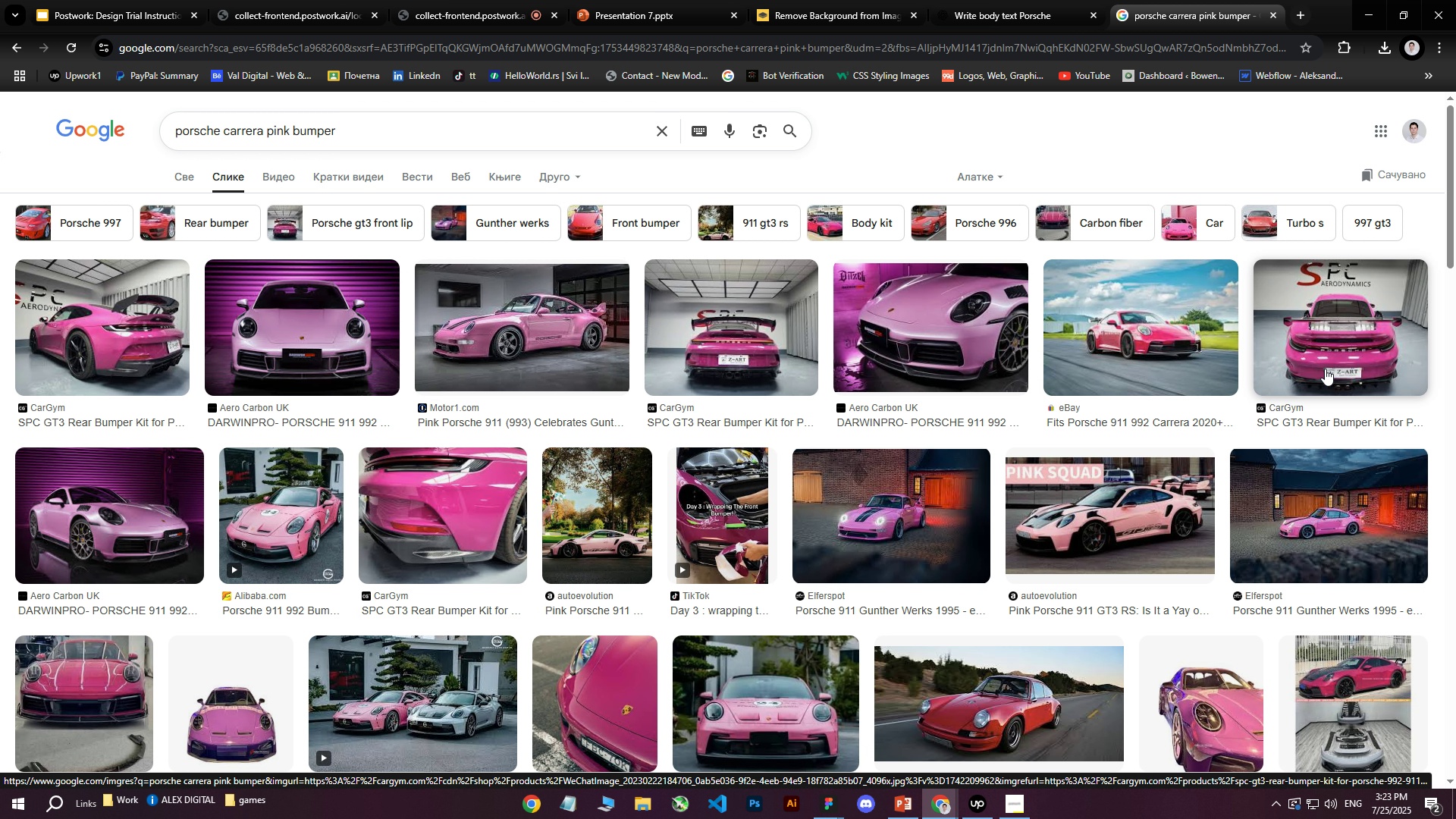 
mouse_move([1305, 359])
 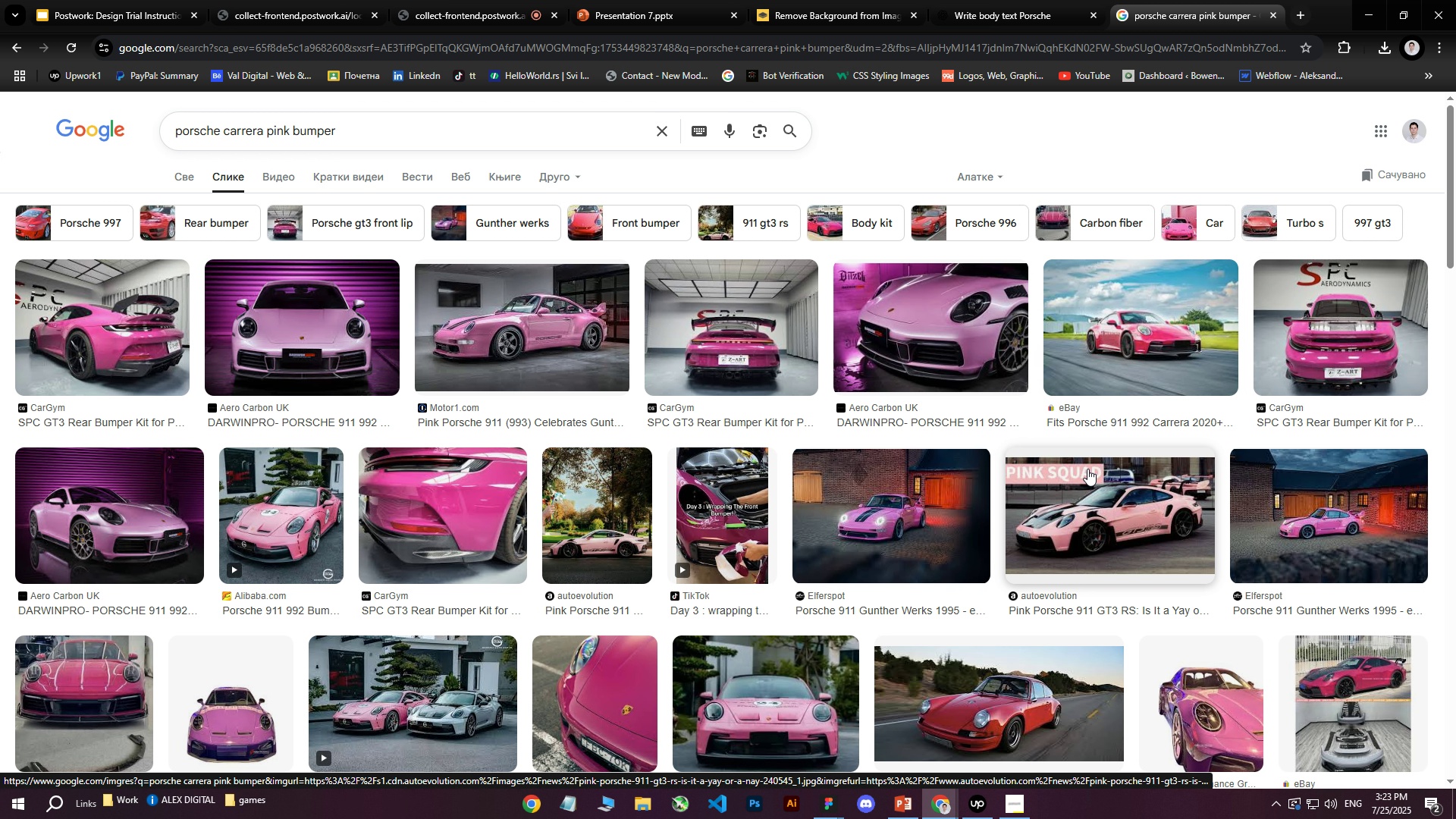 
scroll: coordinate [983, 531], scroll_direction: down, amount: 9.0
 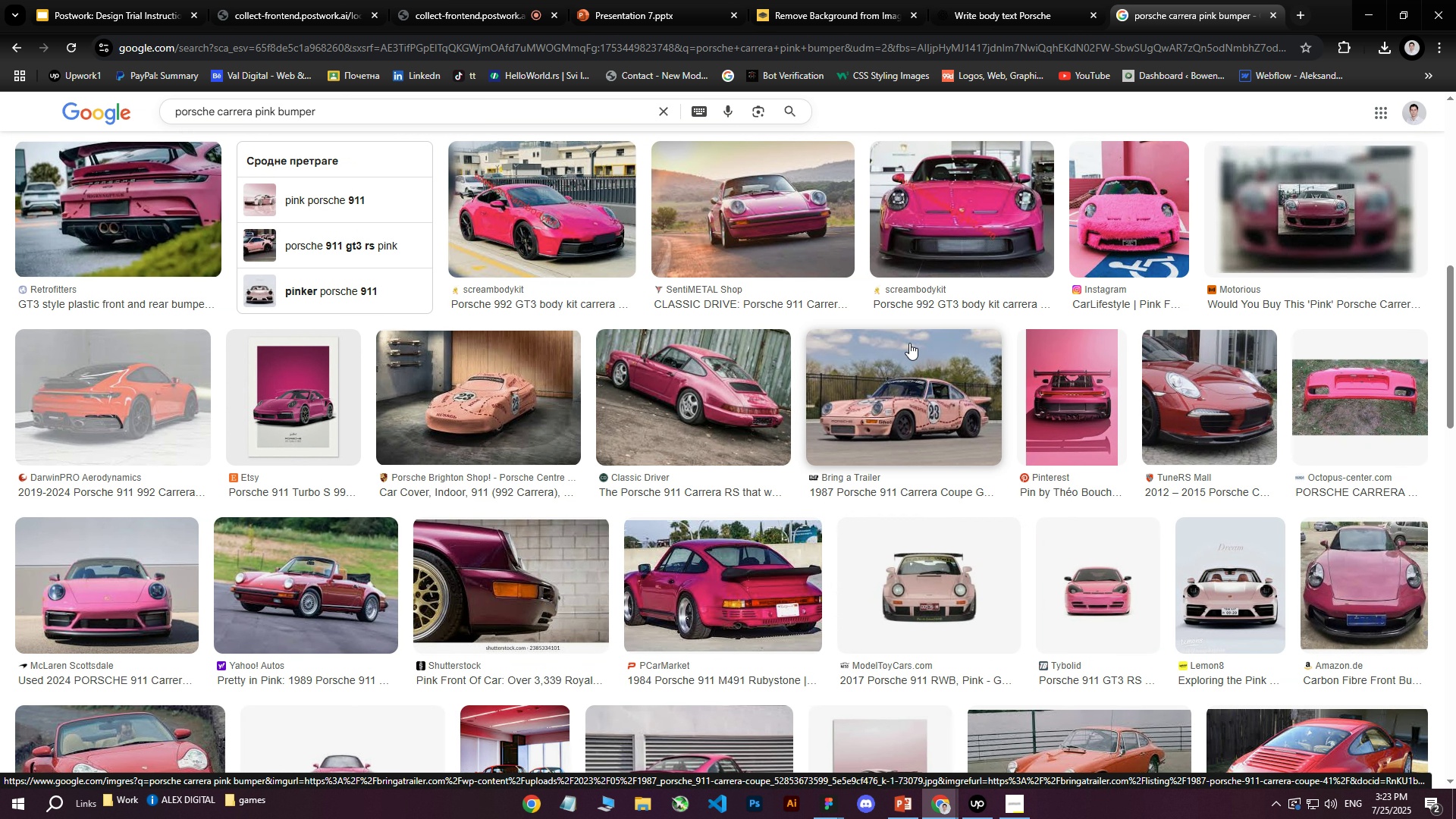 
scroll: coordinate [913, 335], scroll_direction: up, amount: 15.0
 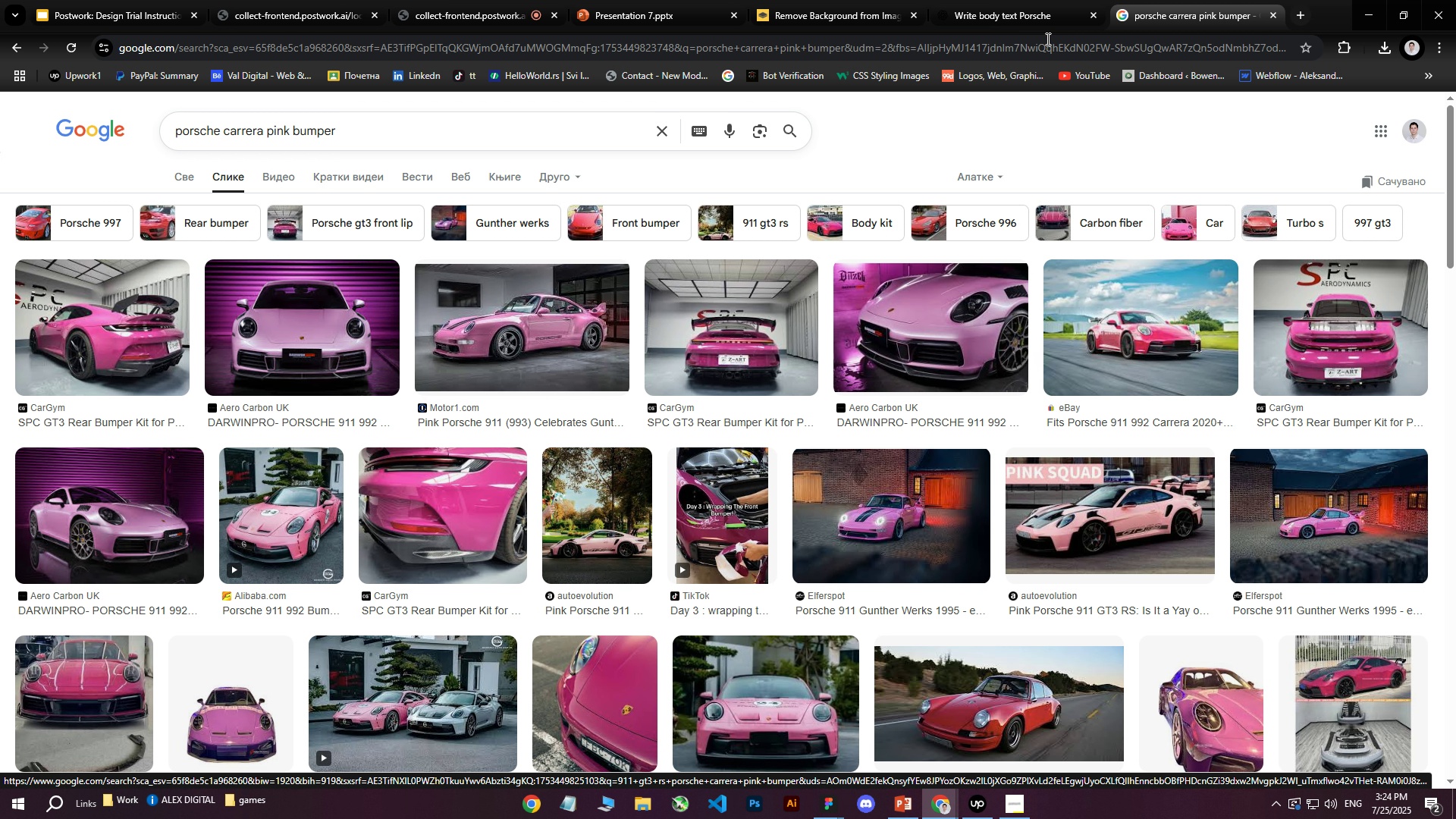 
wait(10.19)
 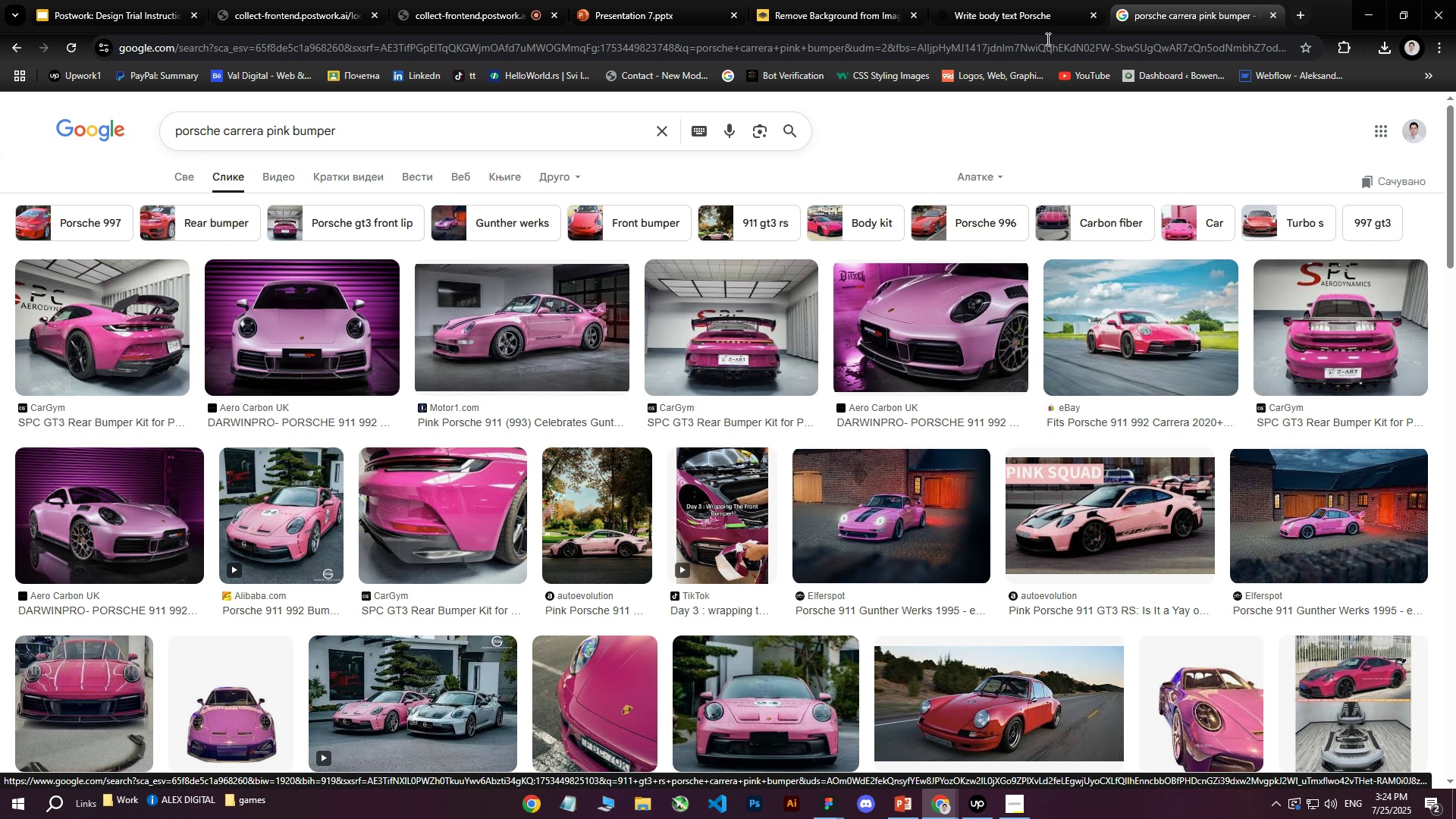 
left_click([117, 313])
 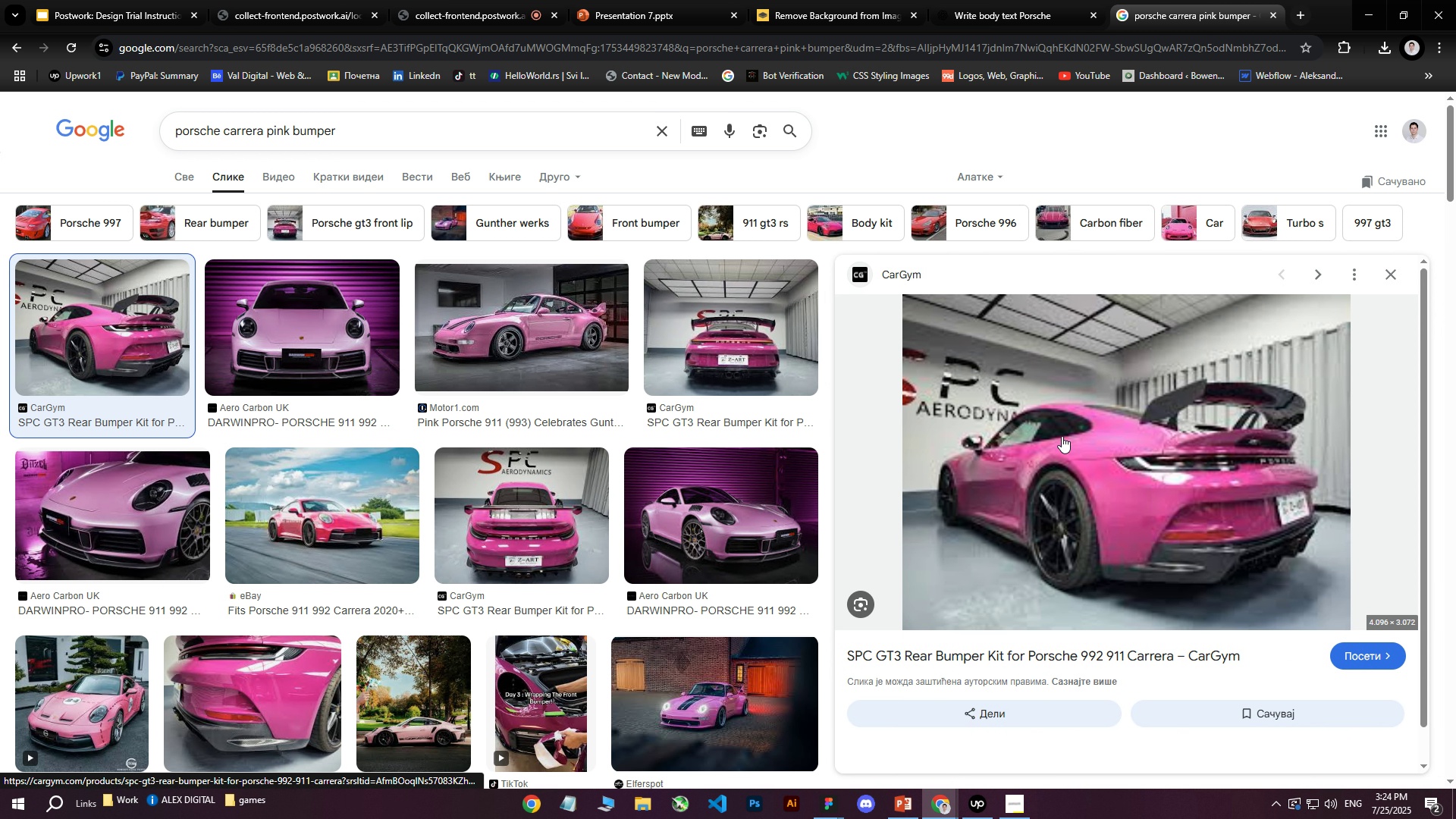 
right_click([1083, 439])
 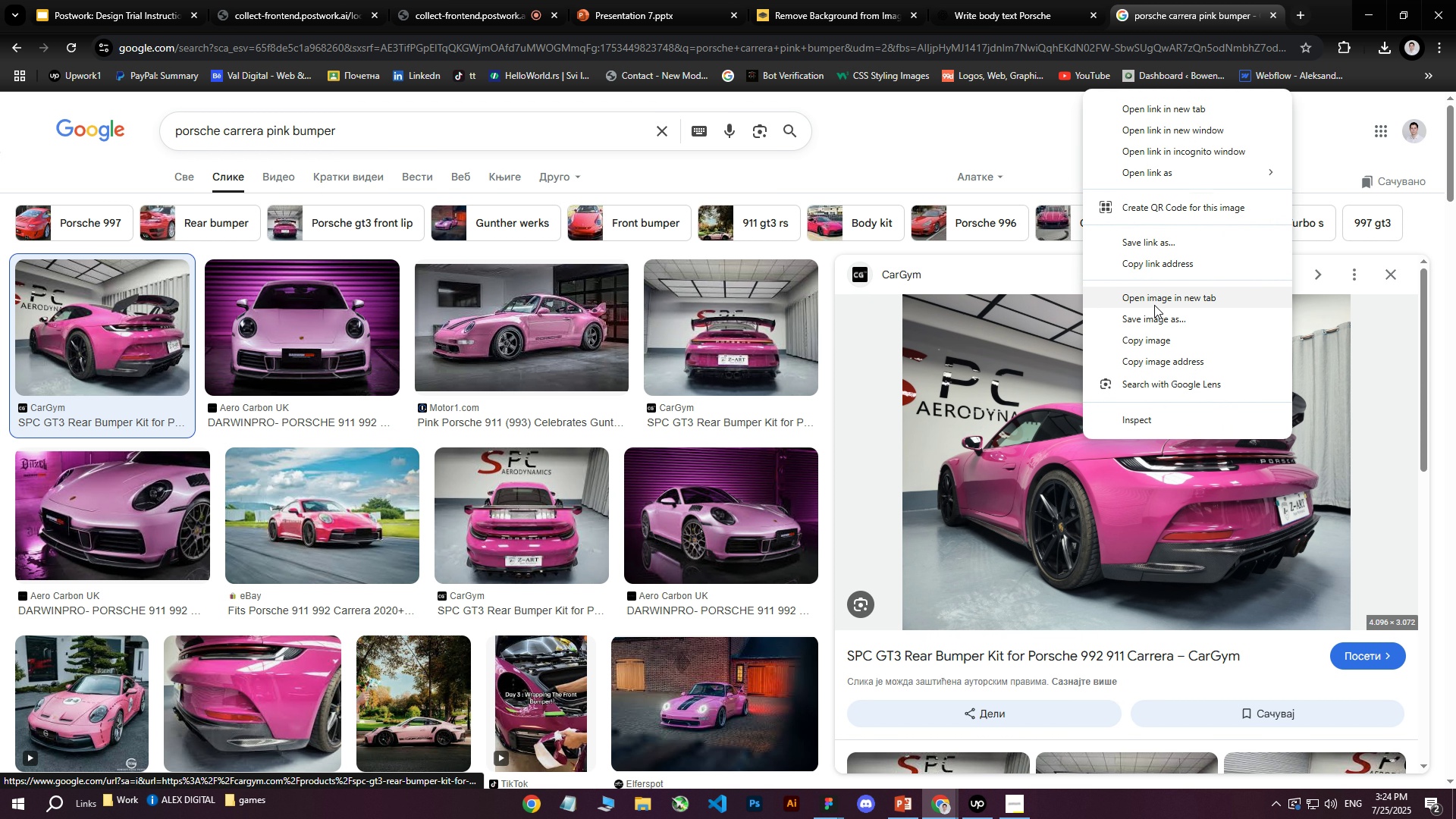 
left_click([1150, 318])
 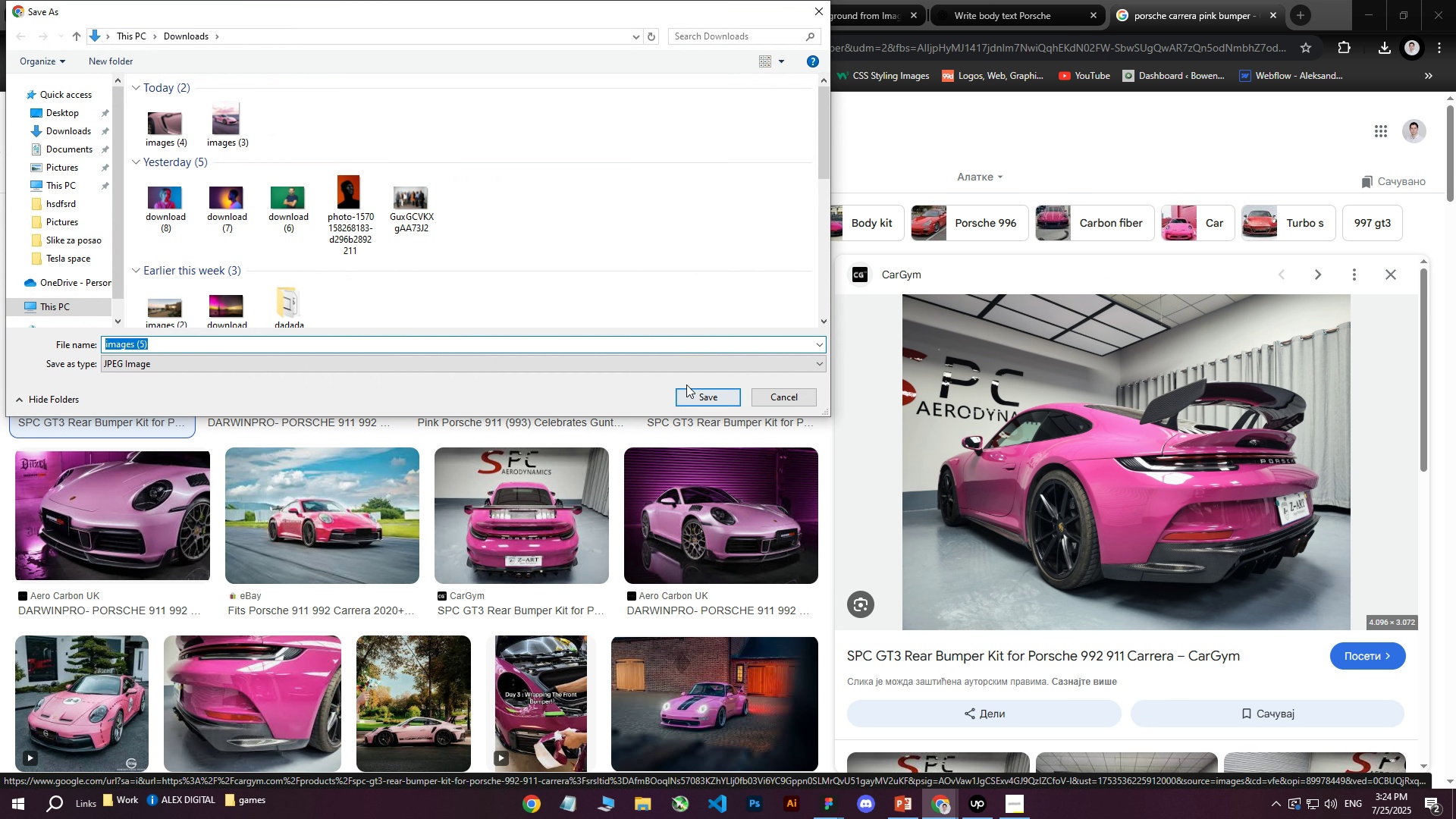 
left_click([693, 404])
 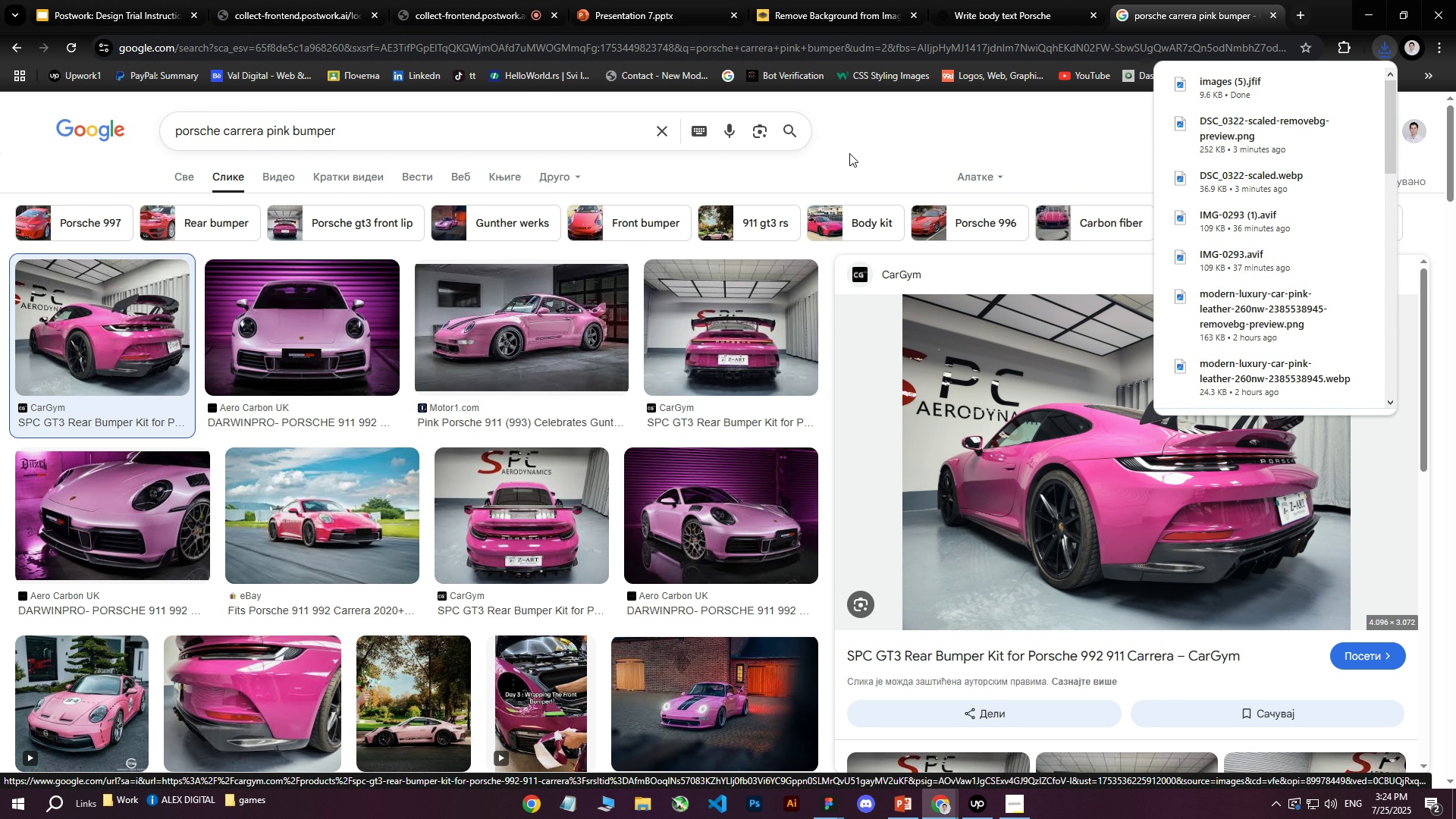 
left_click([868, 0])
 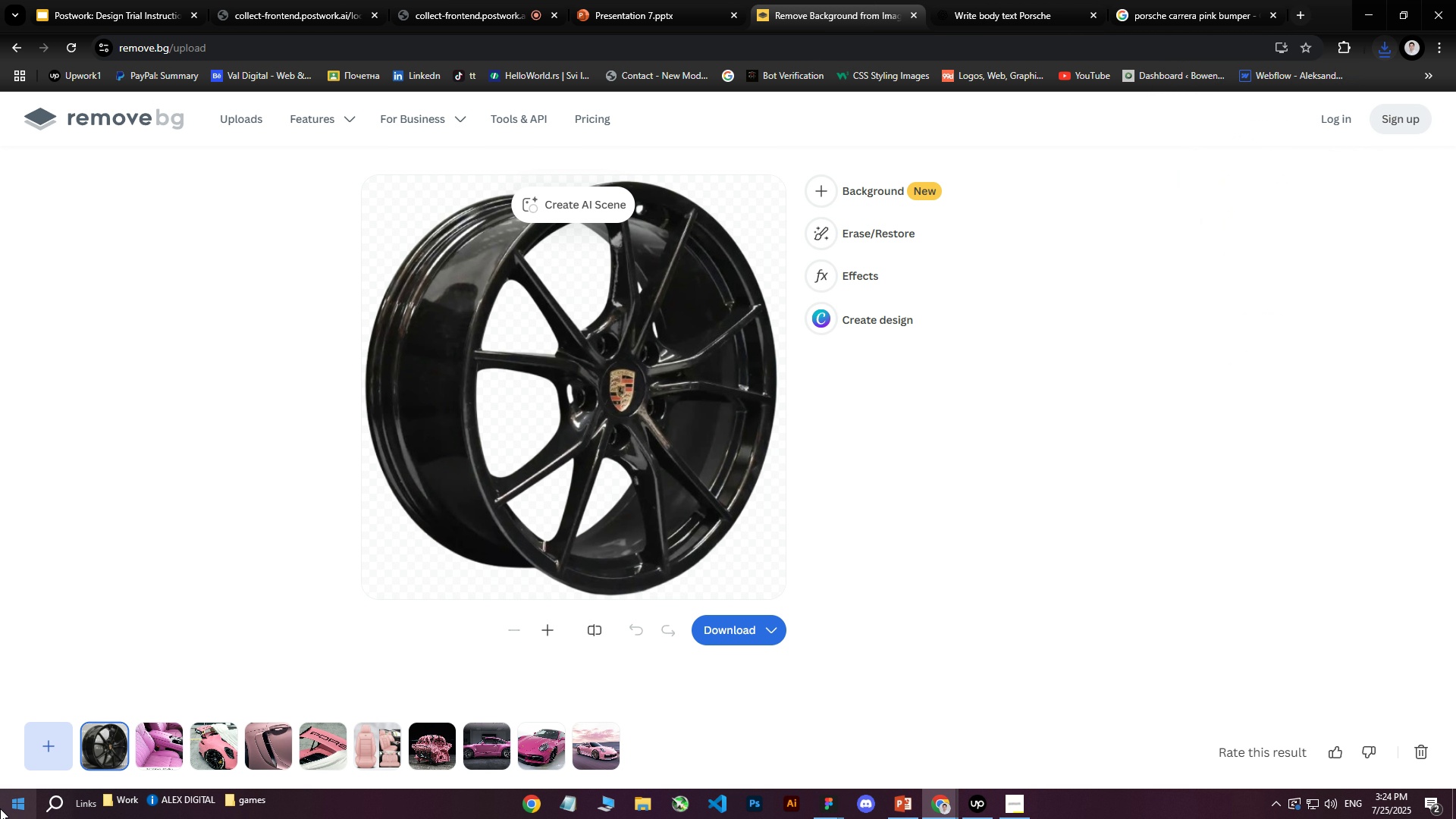 
left_click([39, 752])
 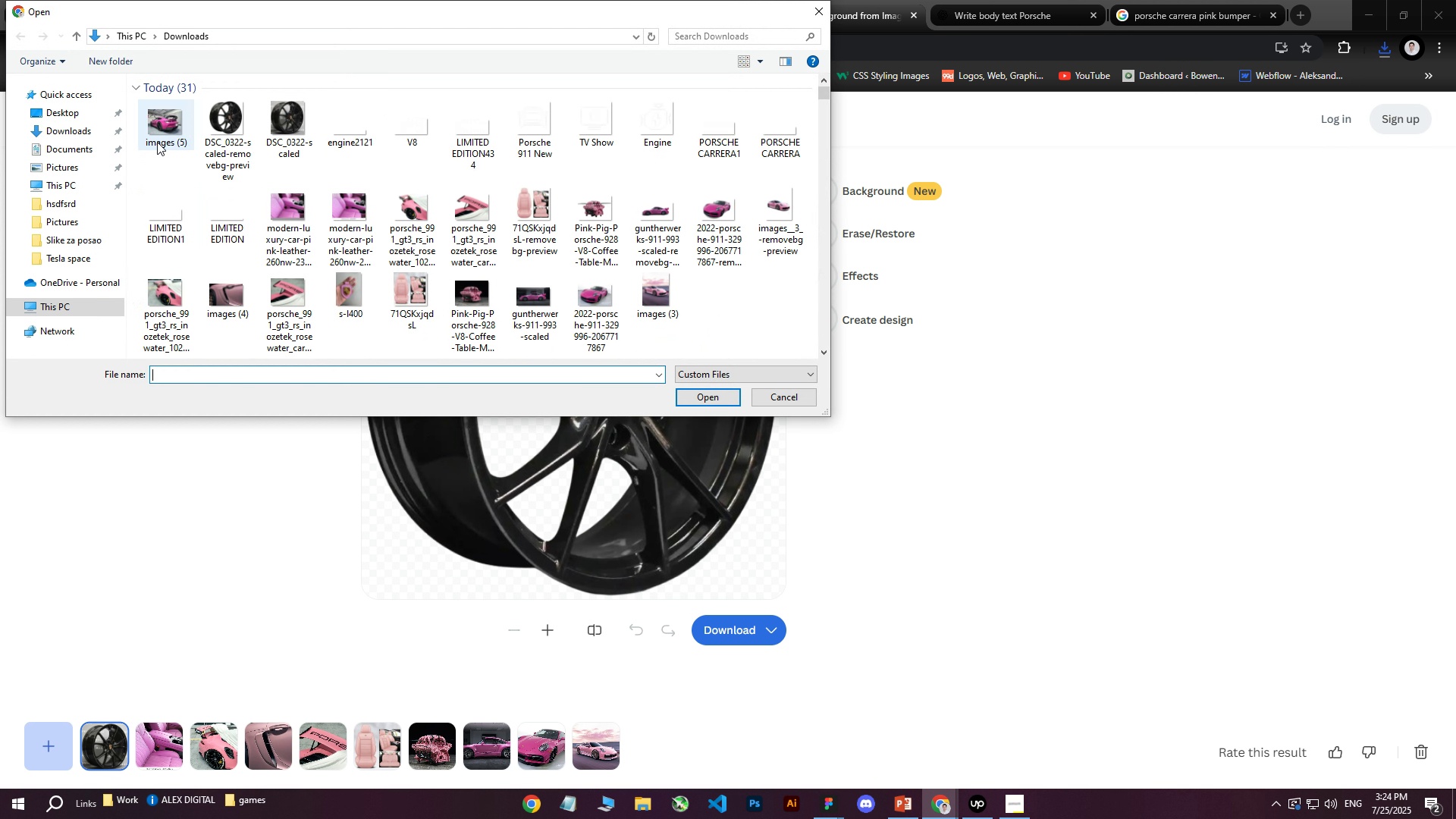 
left_click([157, 133])
 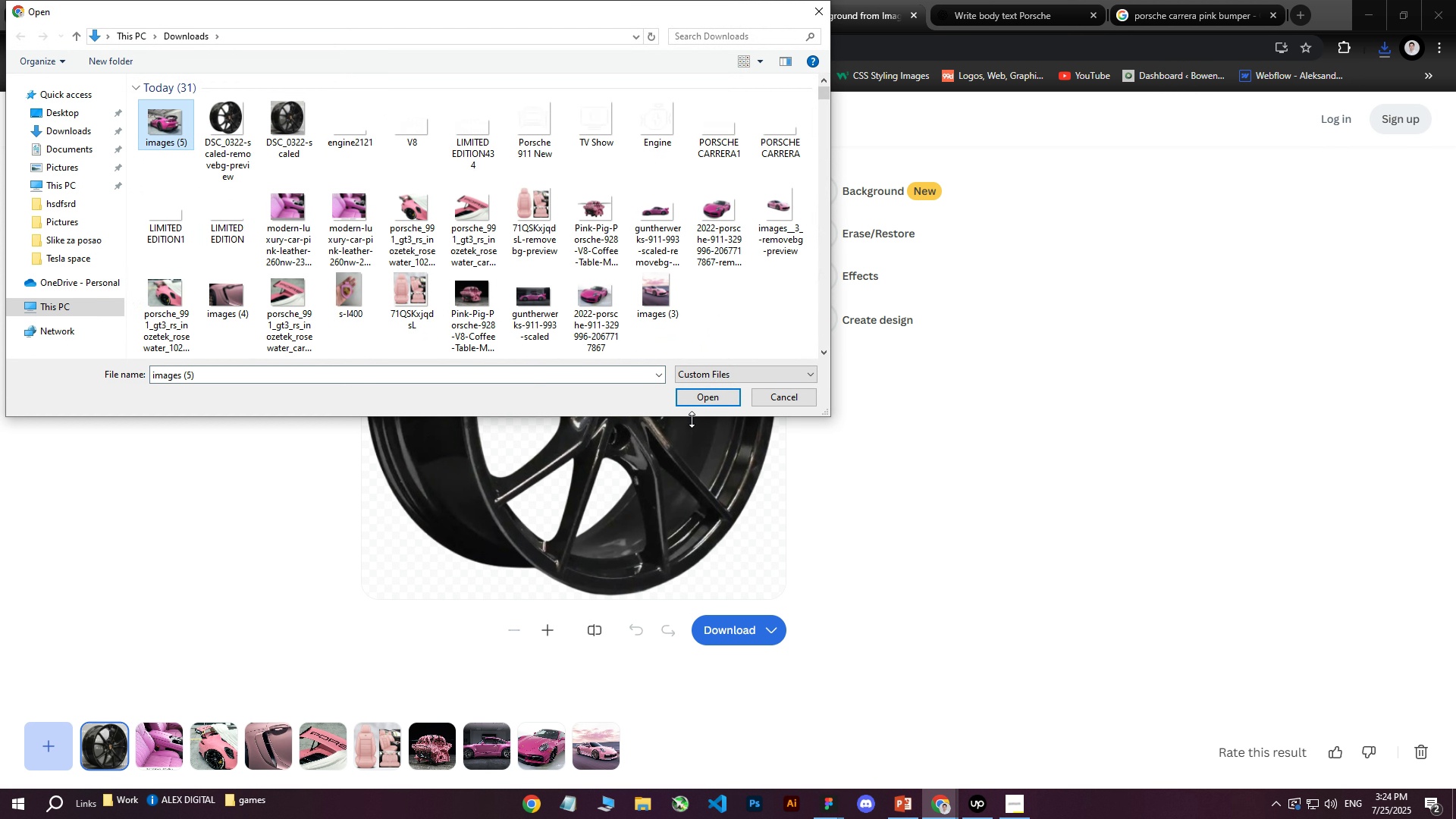 
left_click([691, 399])
 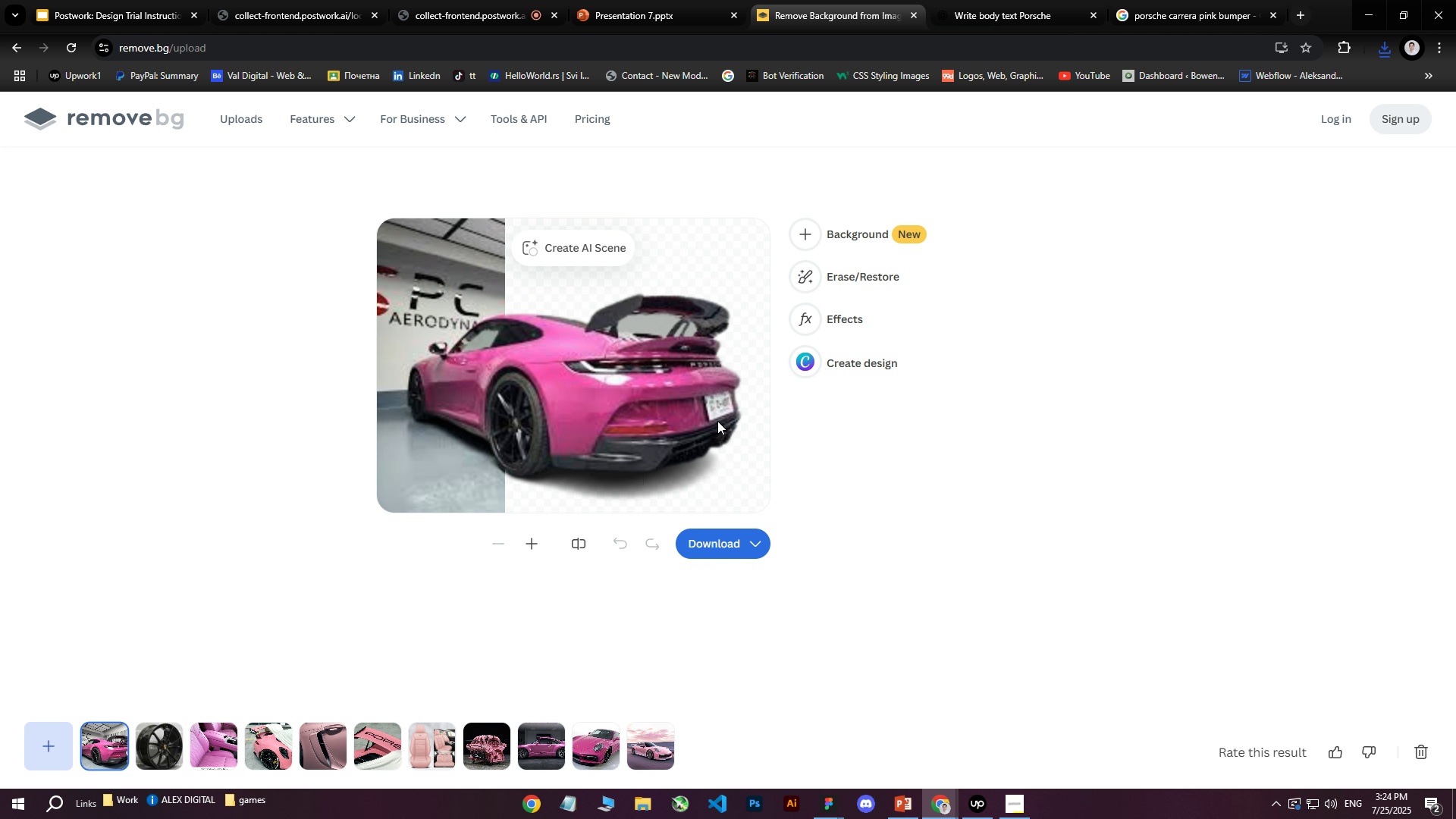 
left_click([967, 8])
 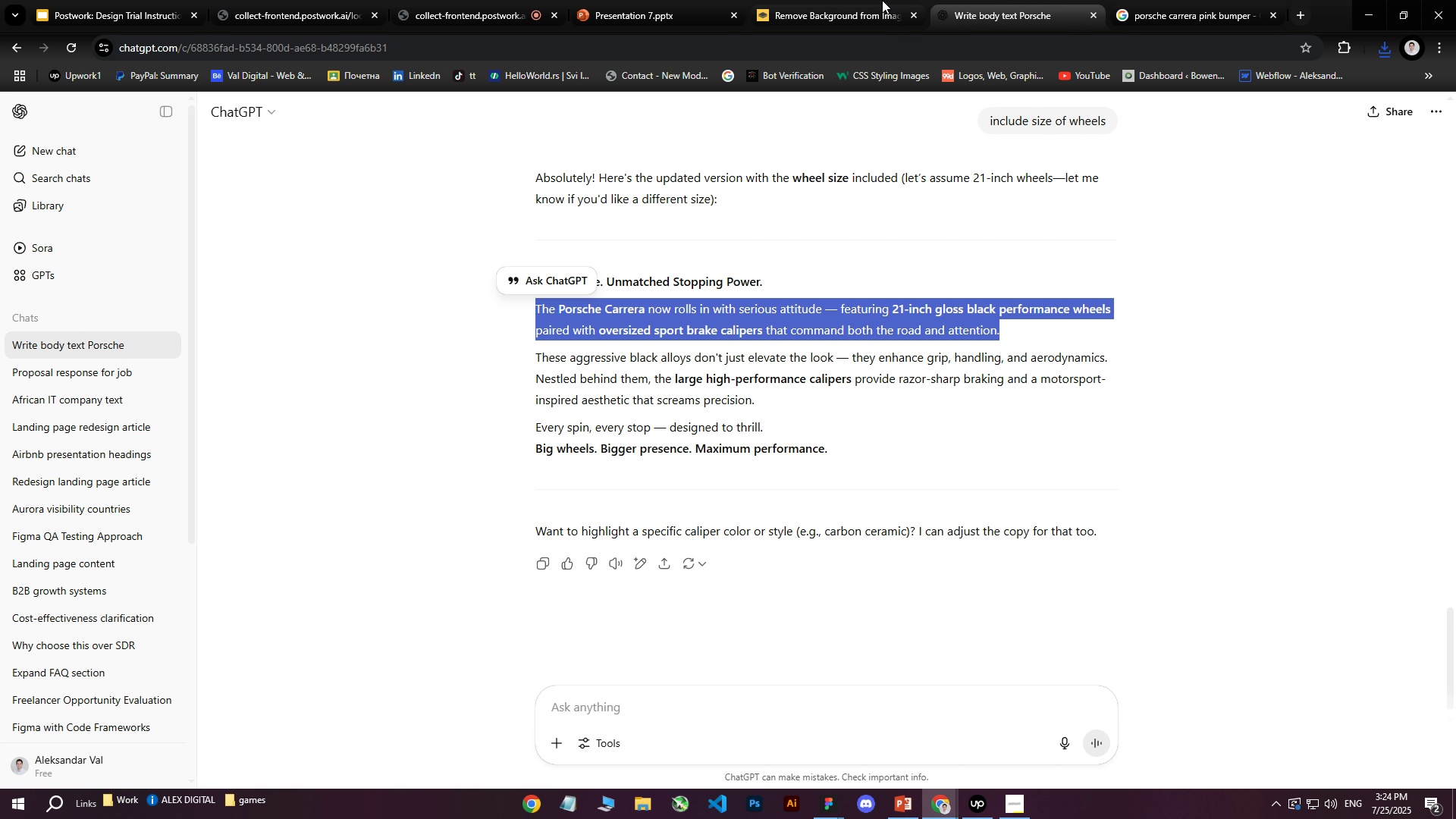 
left_click([872, 0])
 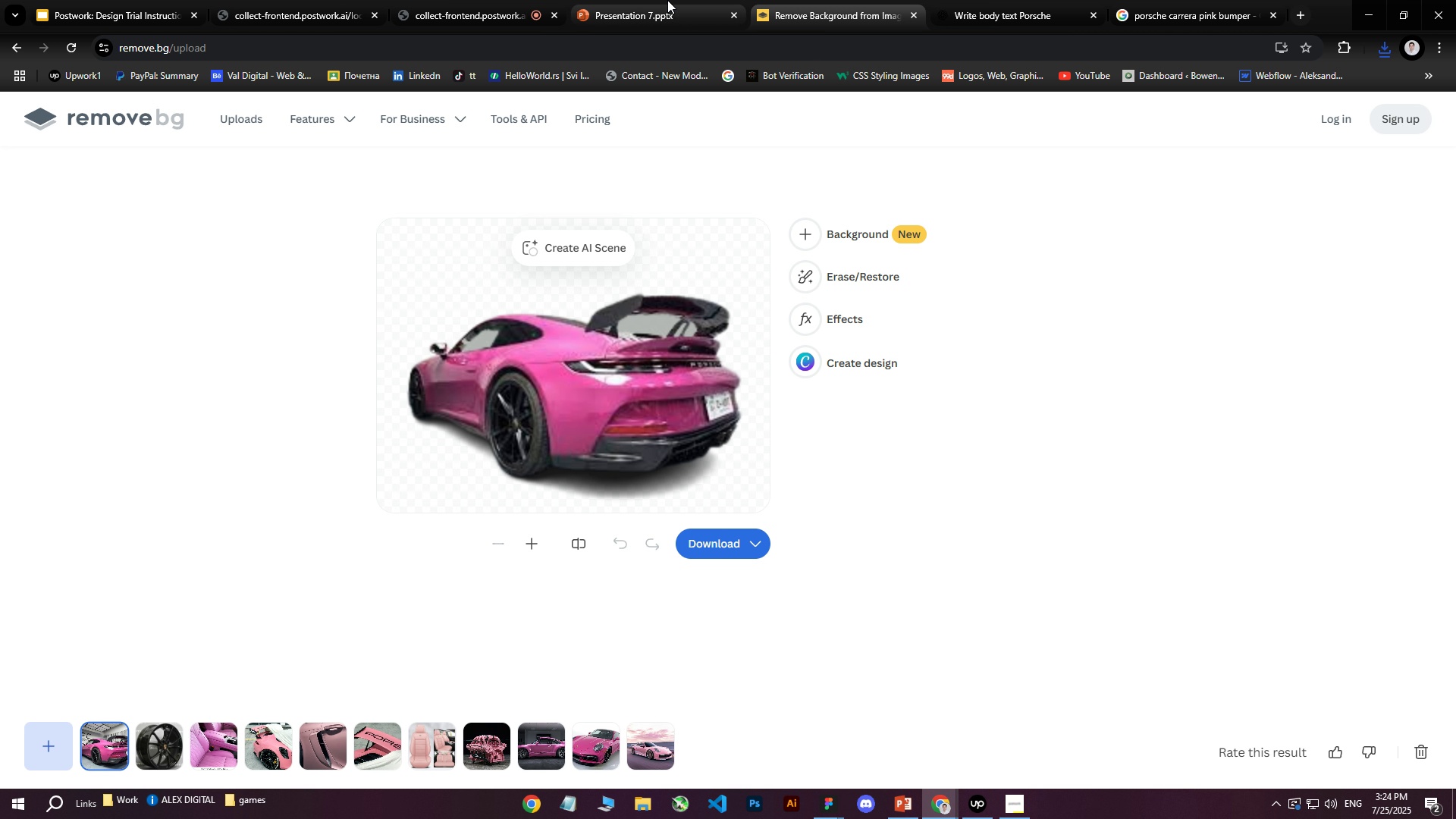 
left_click([667, 0])
 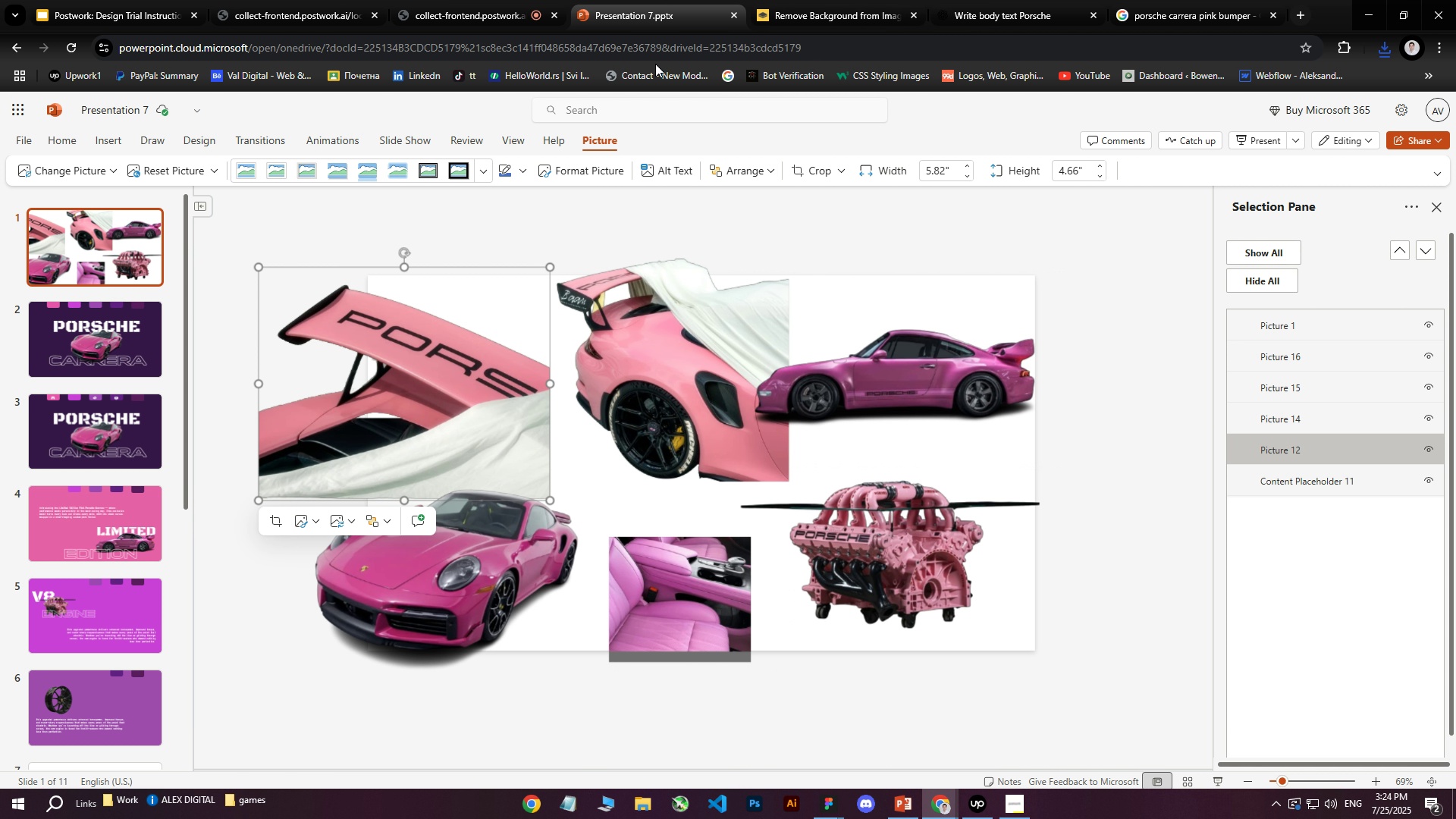 
left_click([937, 712])
 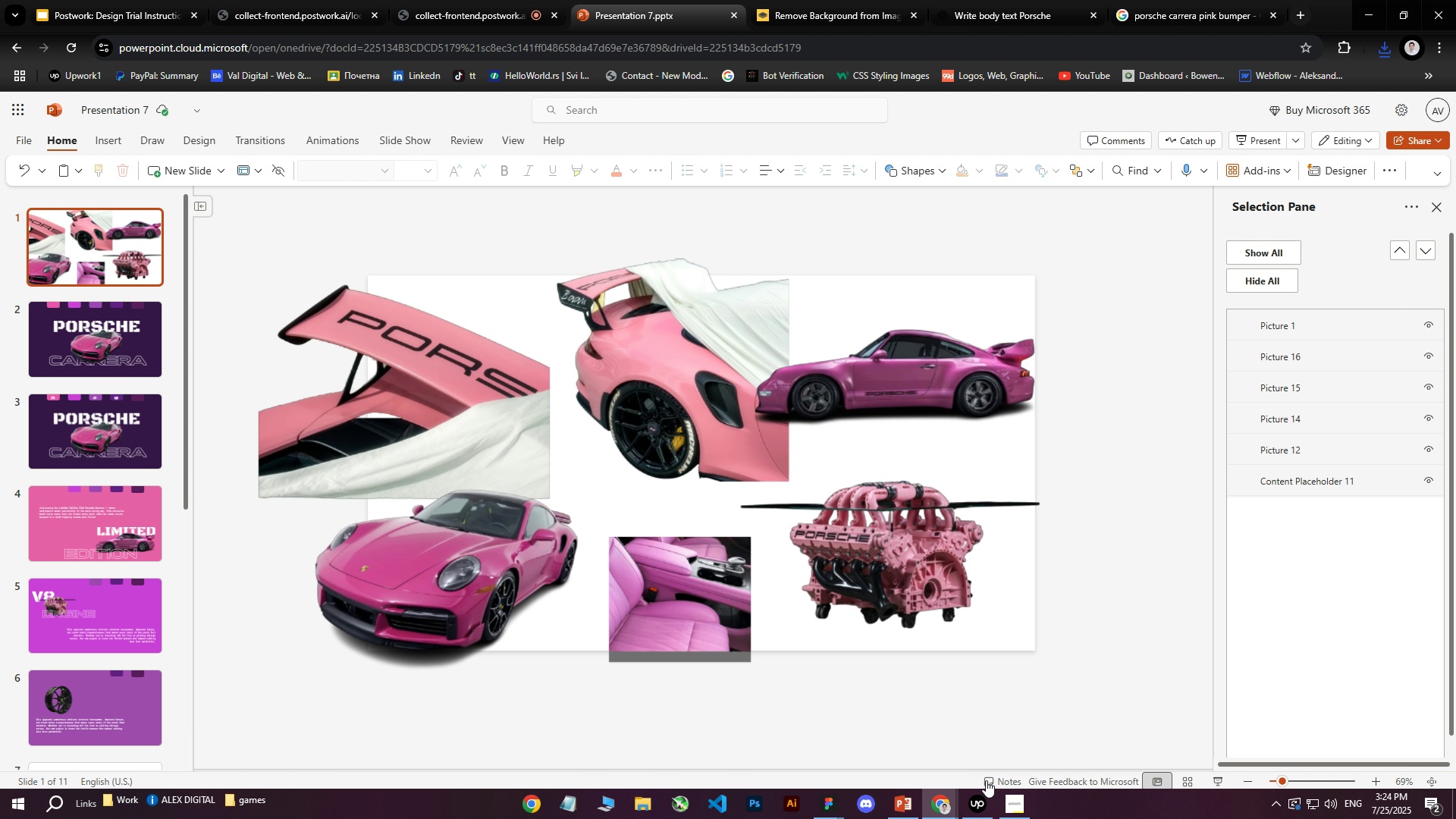 
left_click([977, 808])
 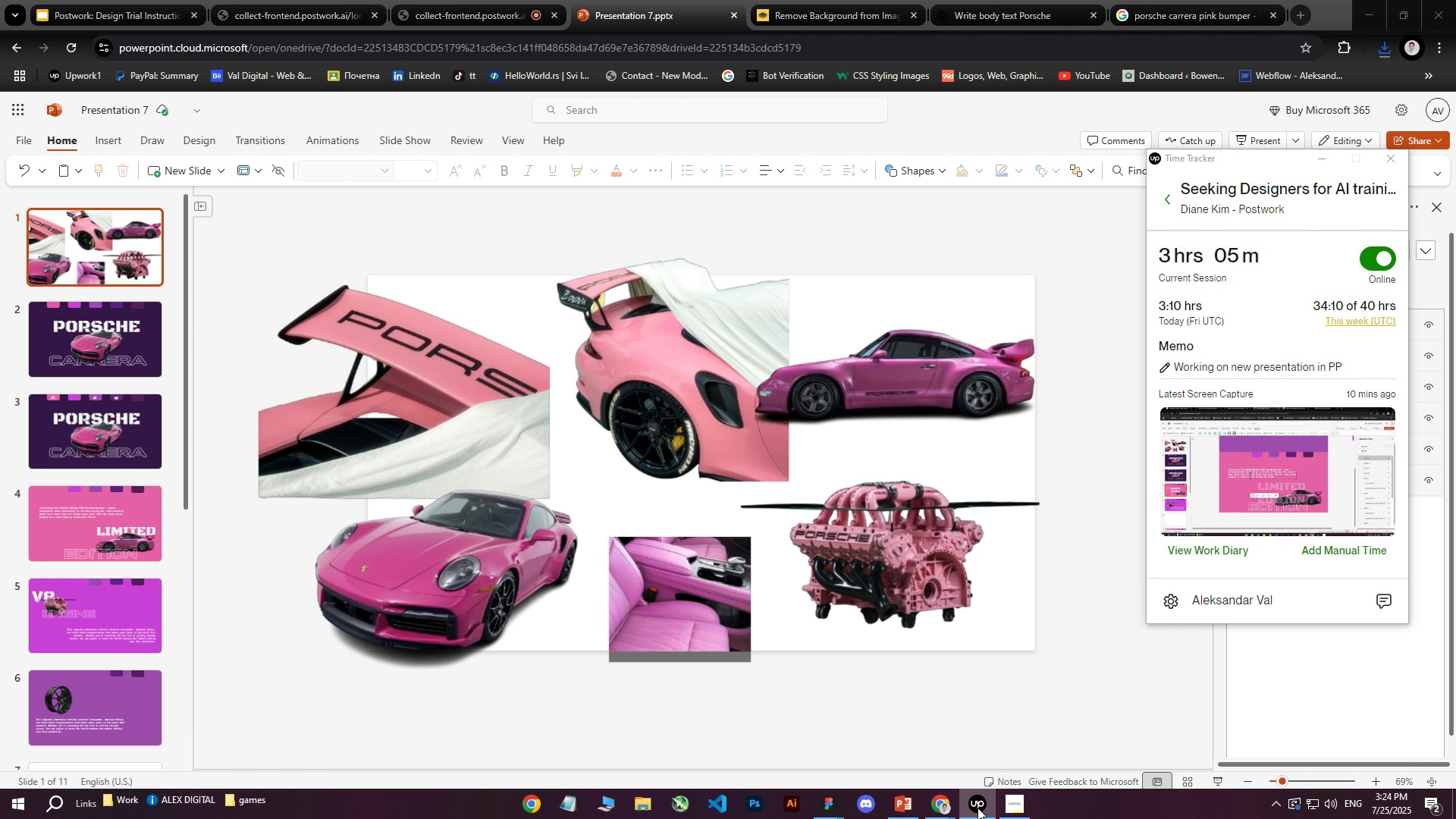 
left_click([977, 808])
 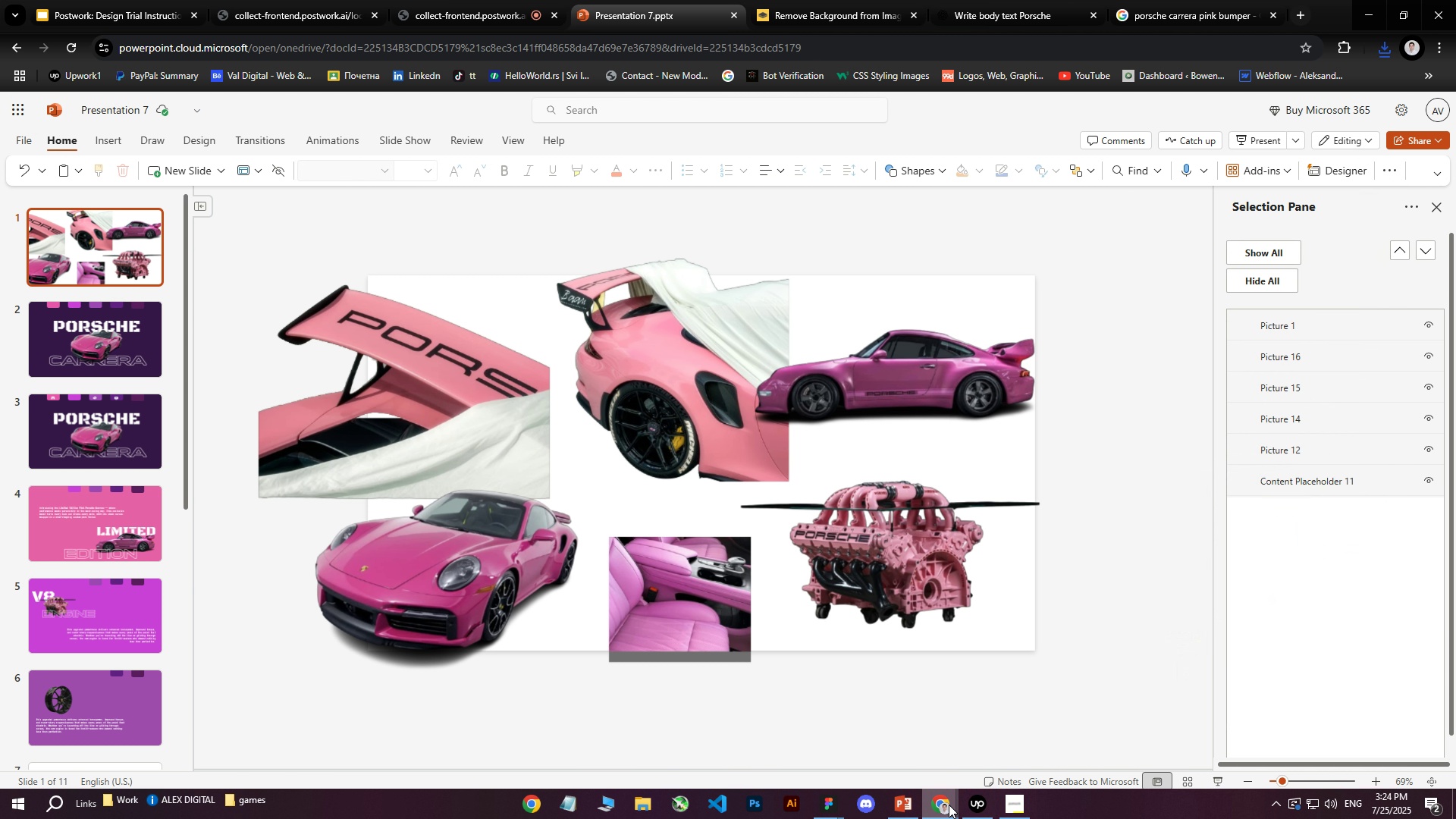 
mouse_move([981, 799])
 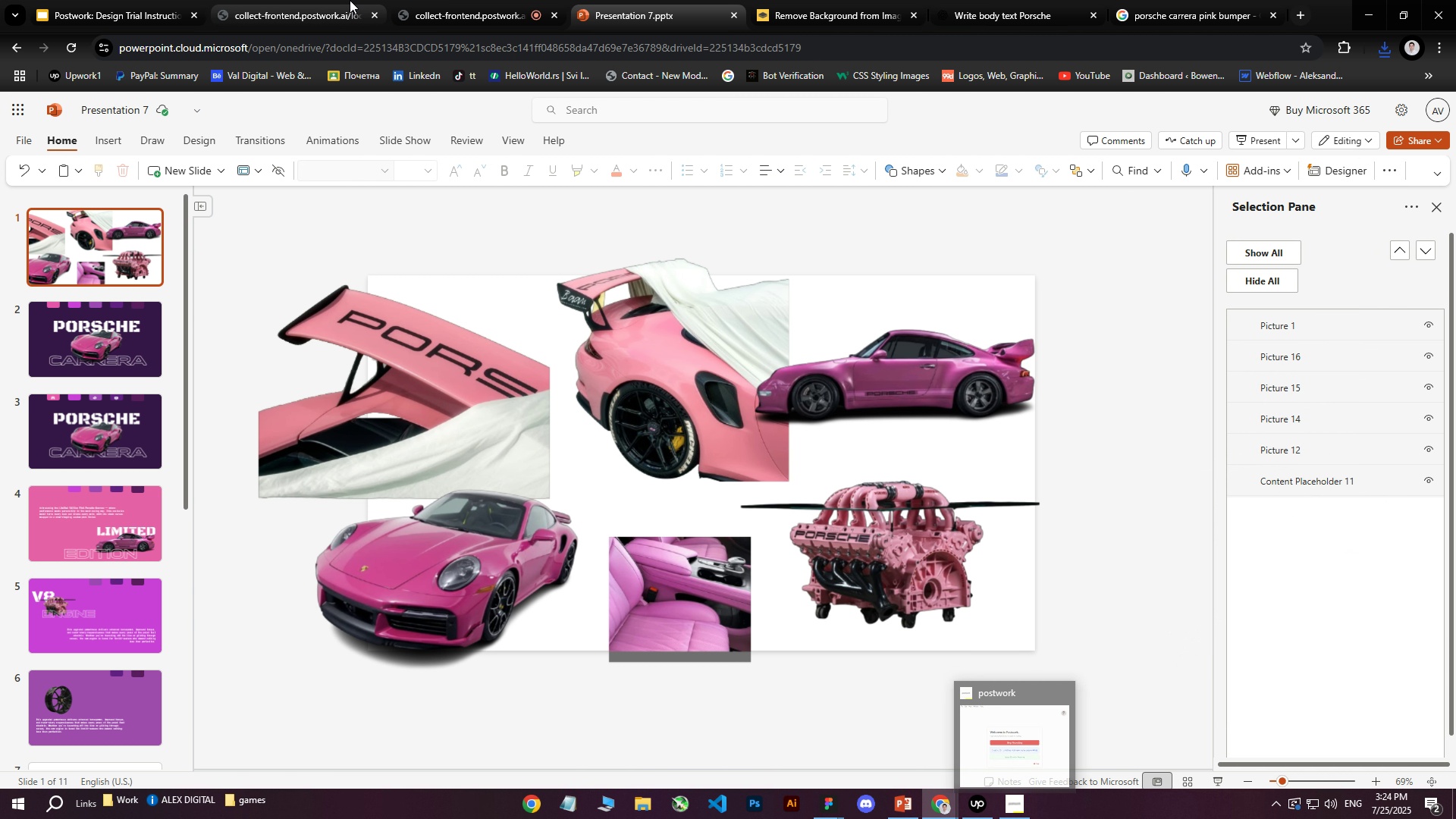 
left_click([338, 0])
 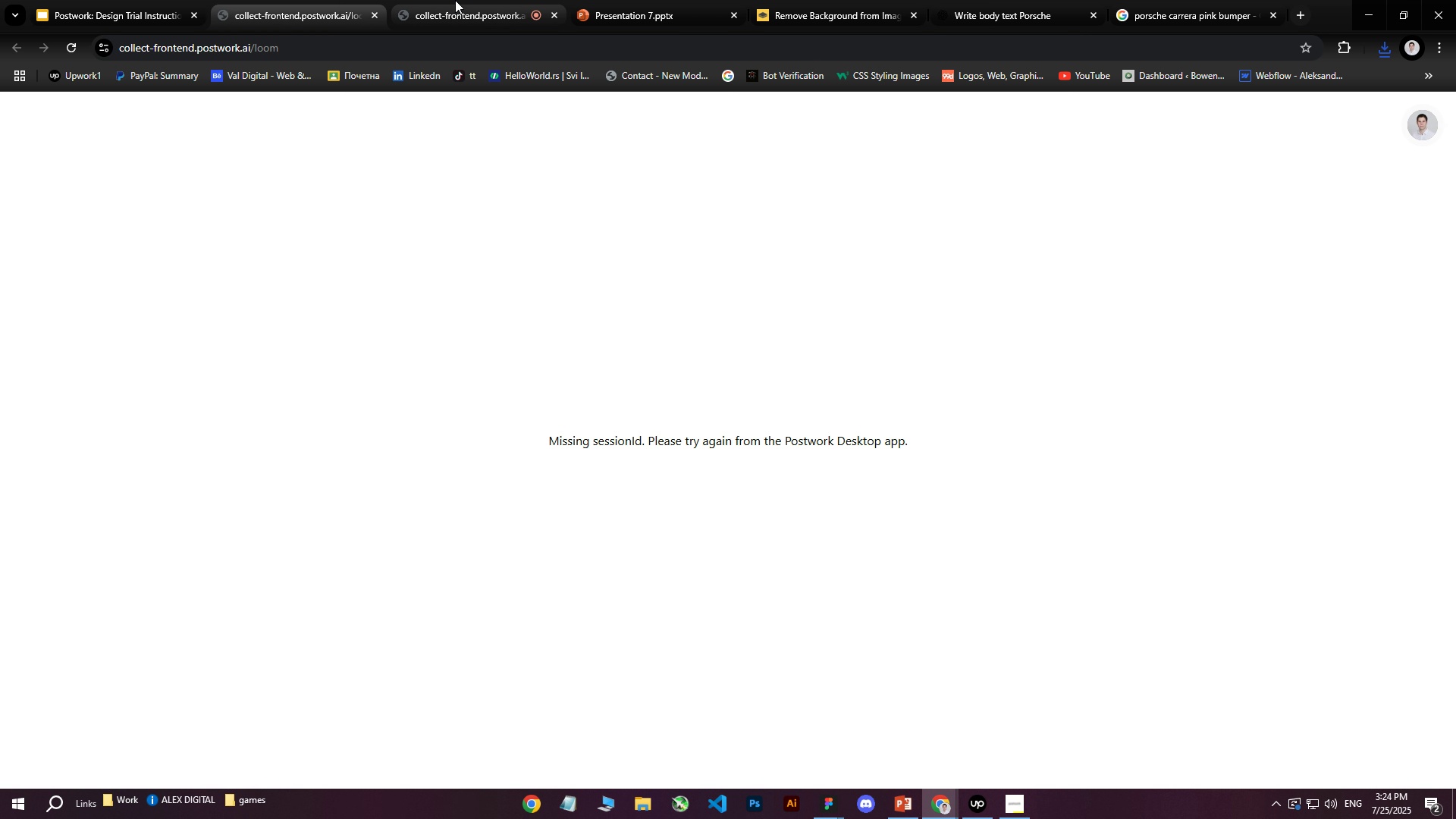 
left_click([455, 0])
 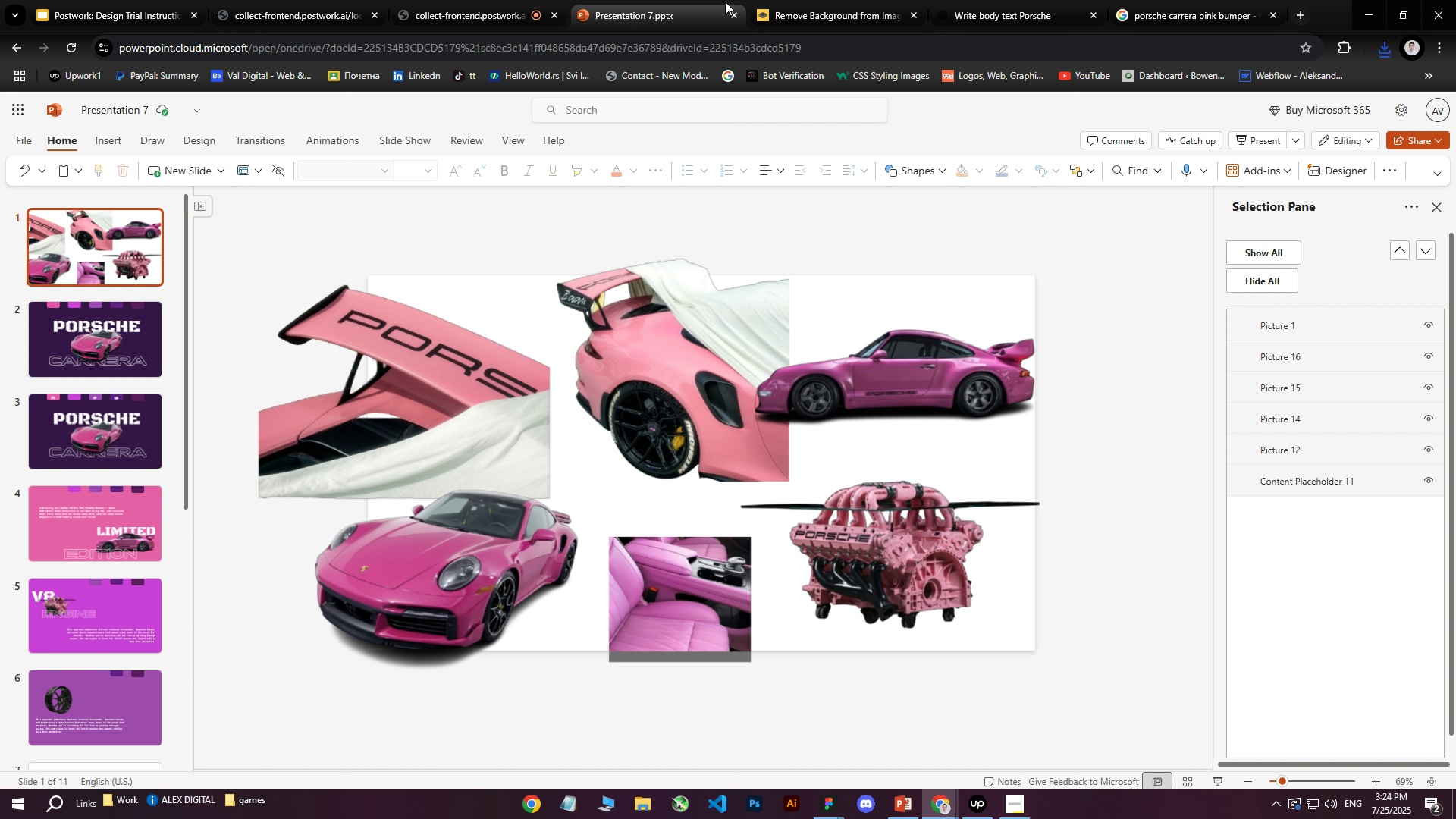 
scroll: coordinate [136, 538], scroll_direction: down, amount: 4.0
 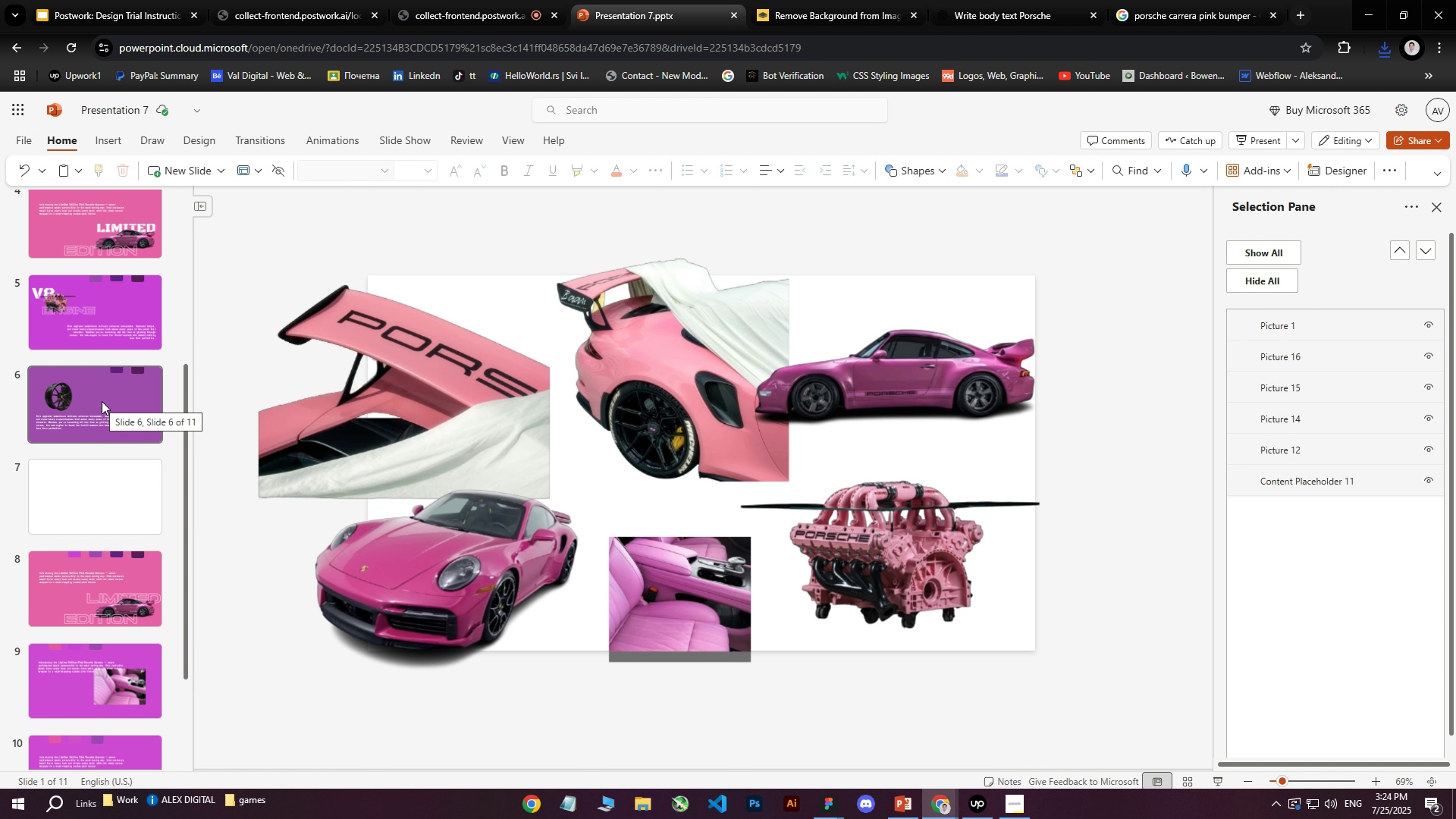 
left_click([102, 401])
 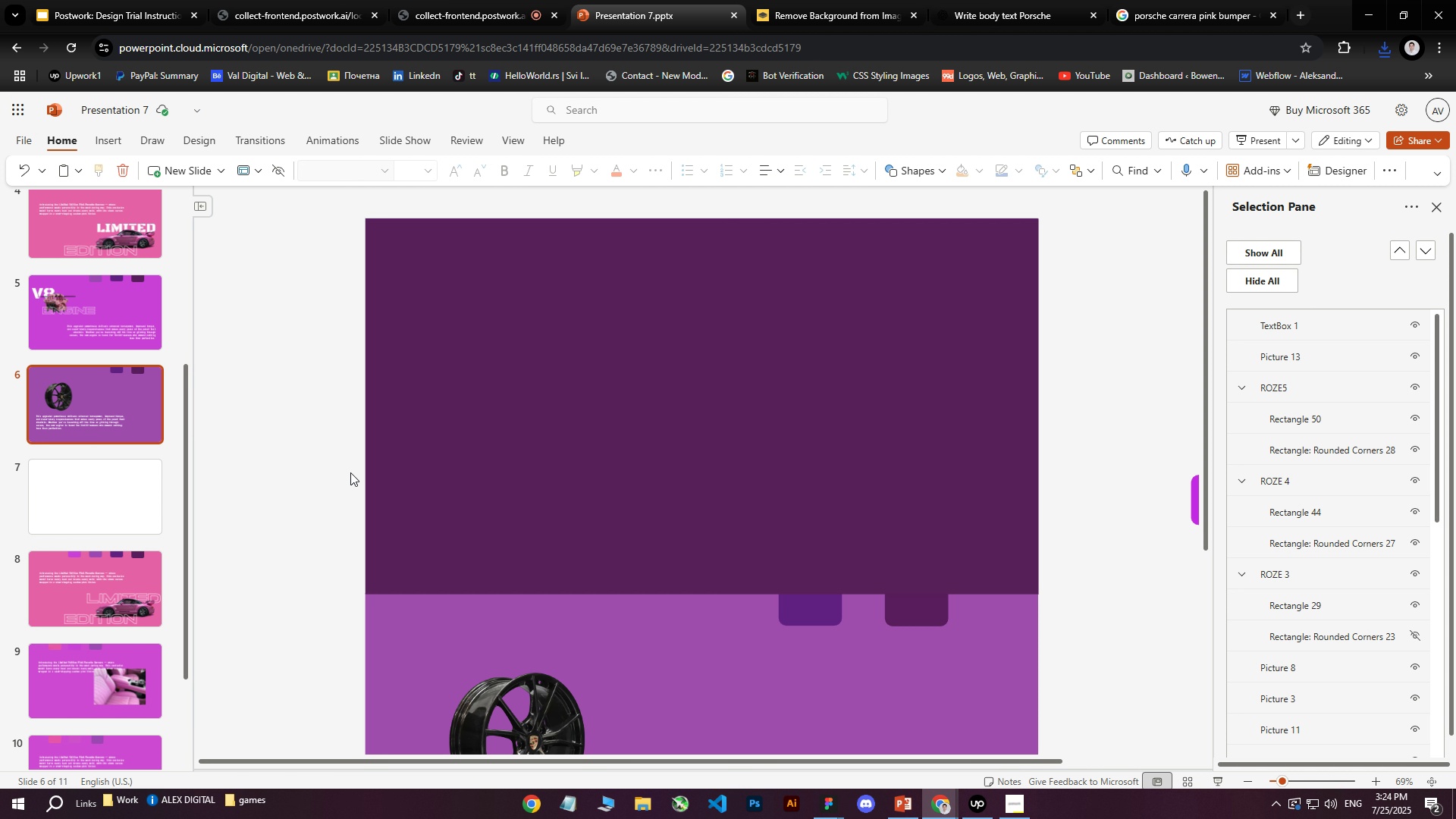 
scroll: coordinate [633, 578], scroll_direction: down, amount: 4.0
 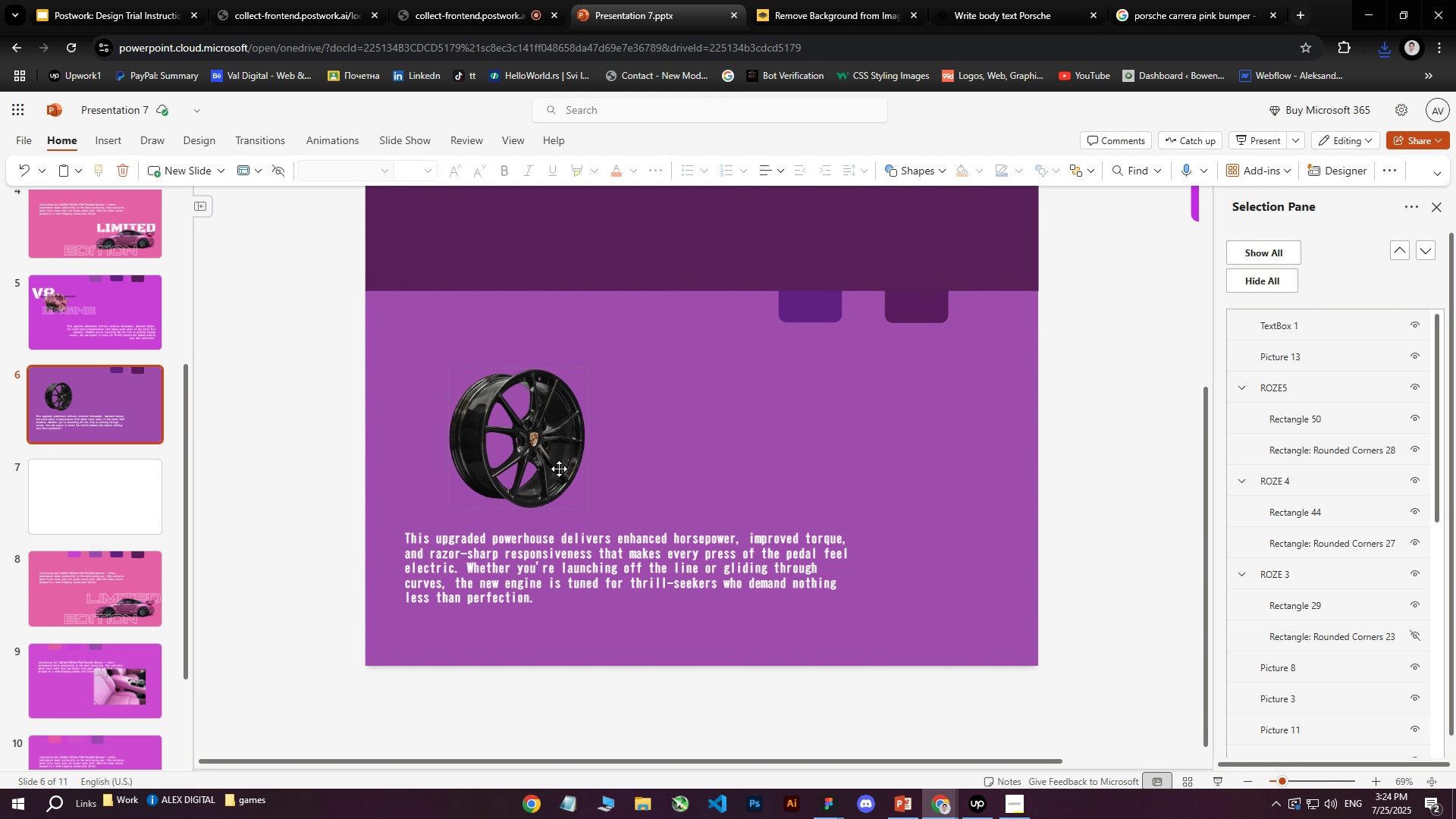 
left_click([554, 460])
 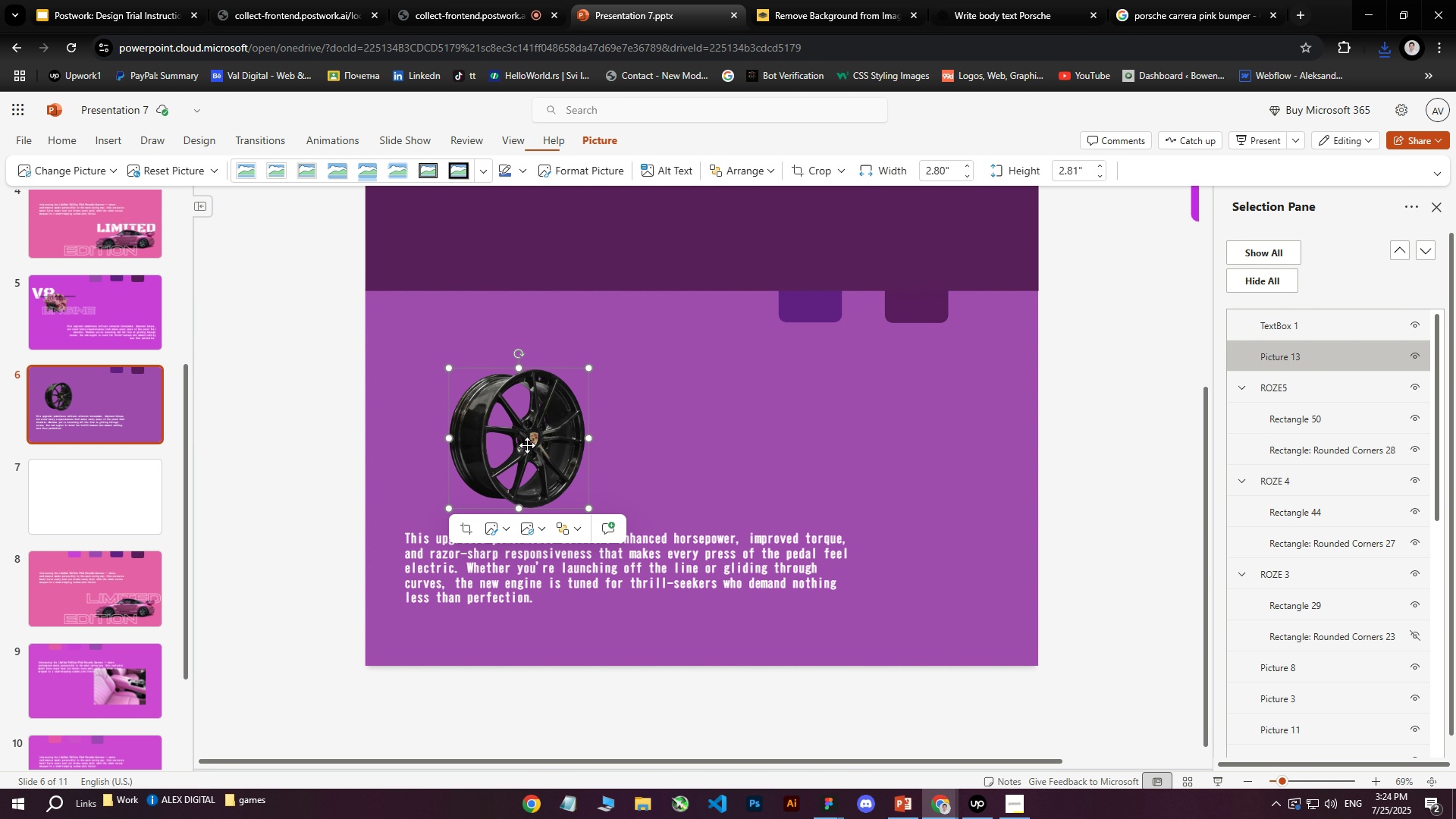 
left_click_drag(start_coordinate=[520, 440], to_coordinate=[808, 454])
 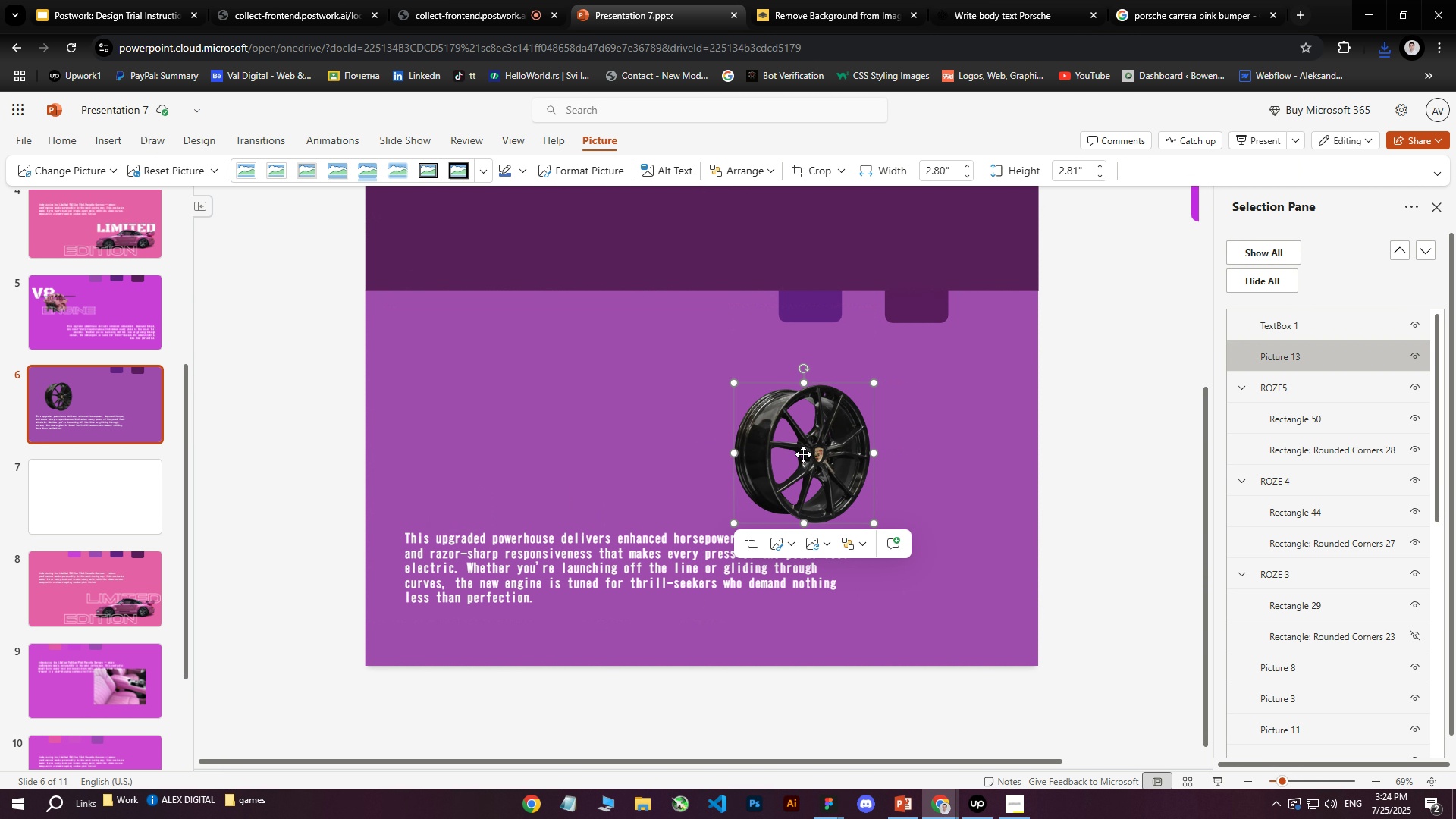 
key(Delete)
 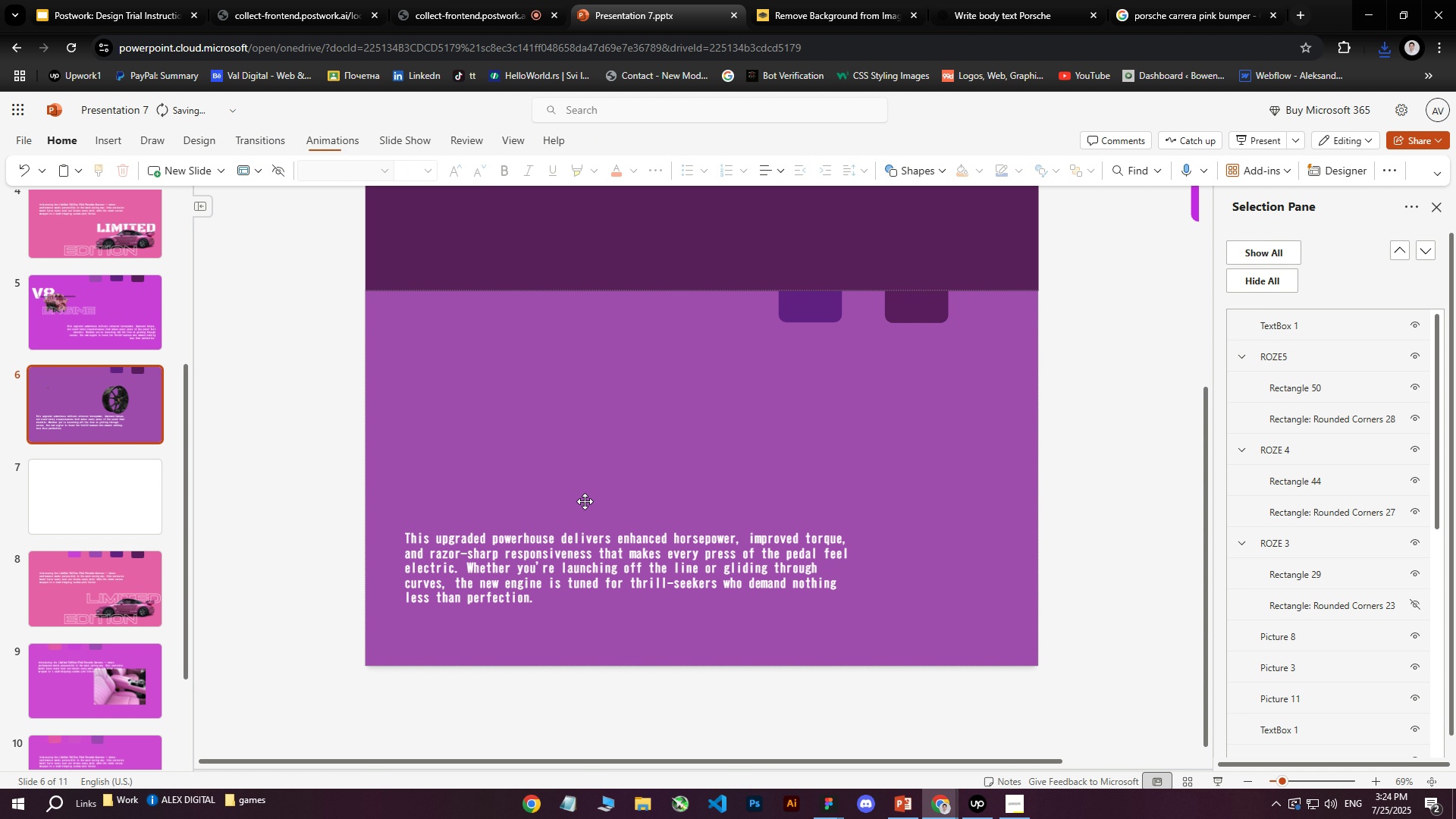 
left_click([515, 556])
 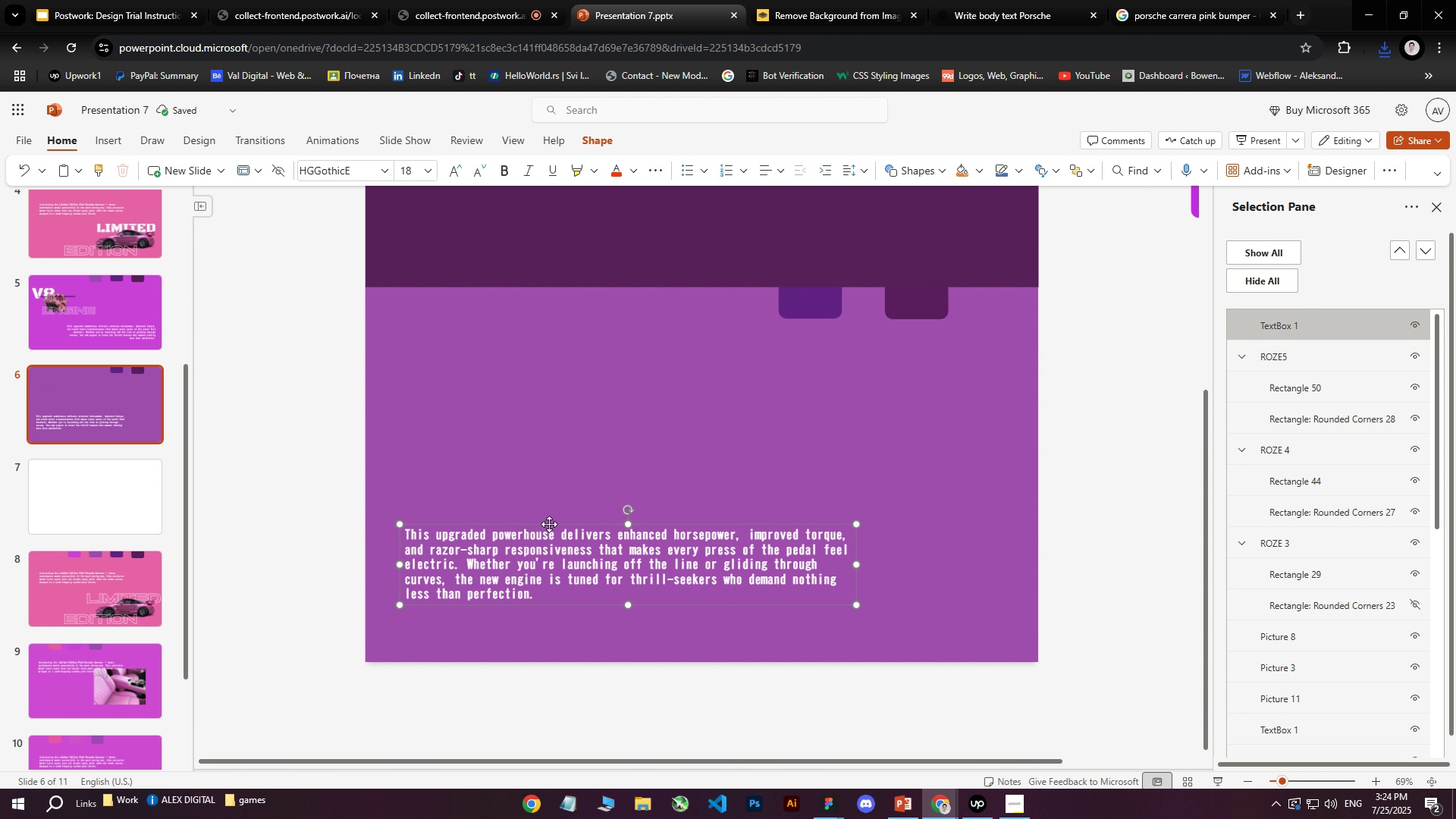 
left_click_drag(start_coordinate=[549, 524], to_coordinate=[674, 537])
 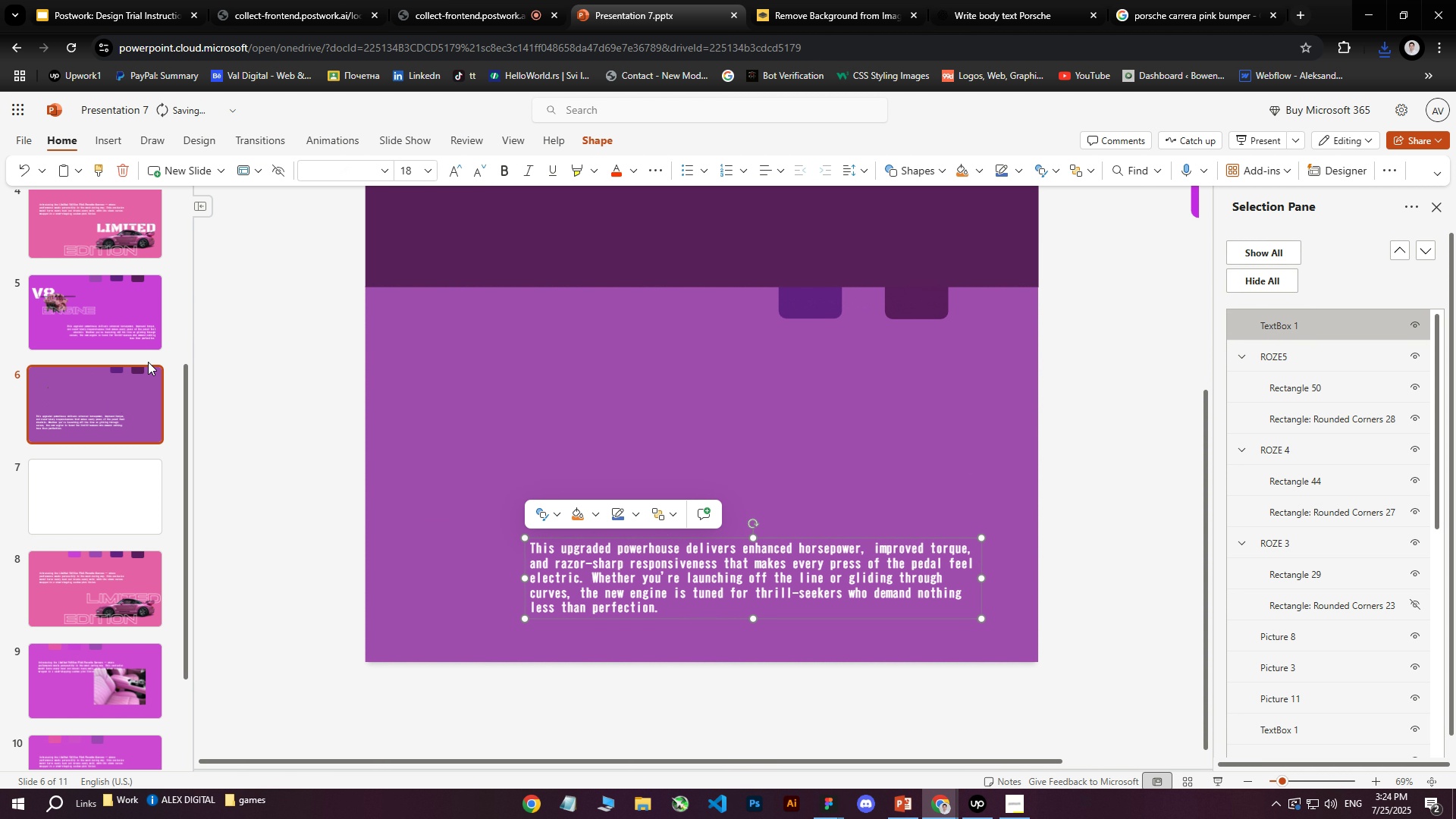 
scroll: coordinate [111, 406], scroll_direction: up, amount: 5.0
 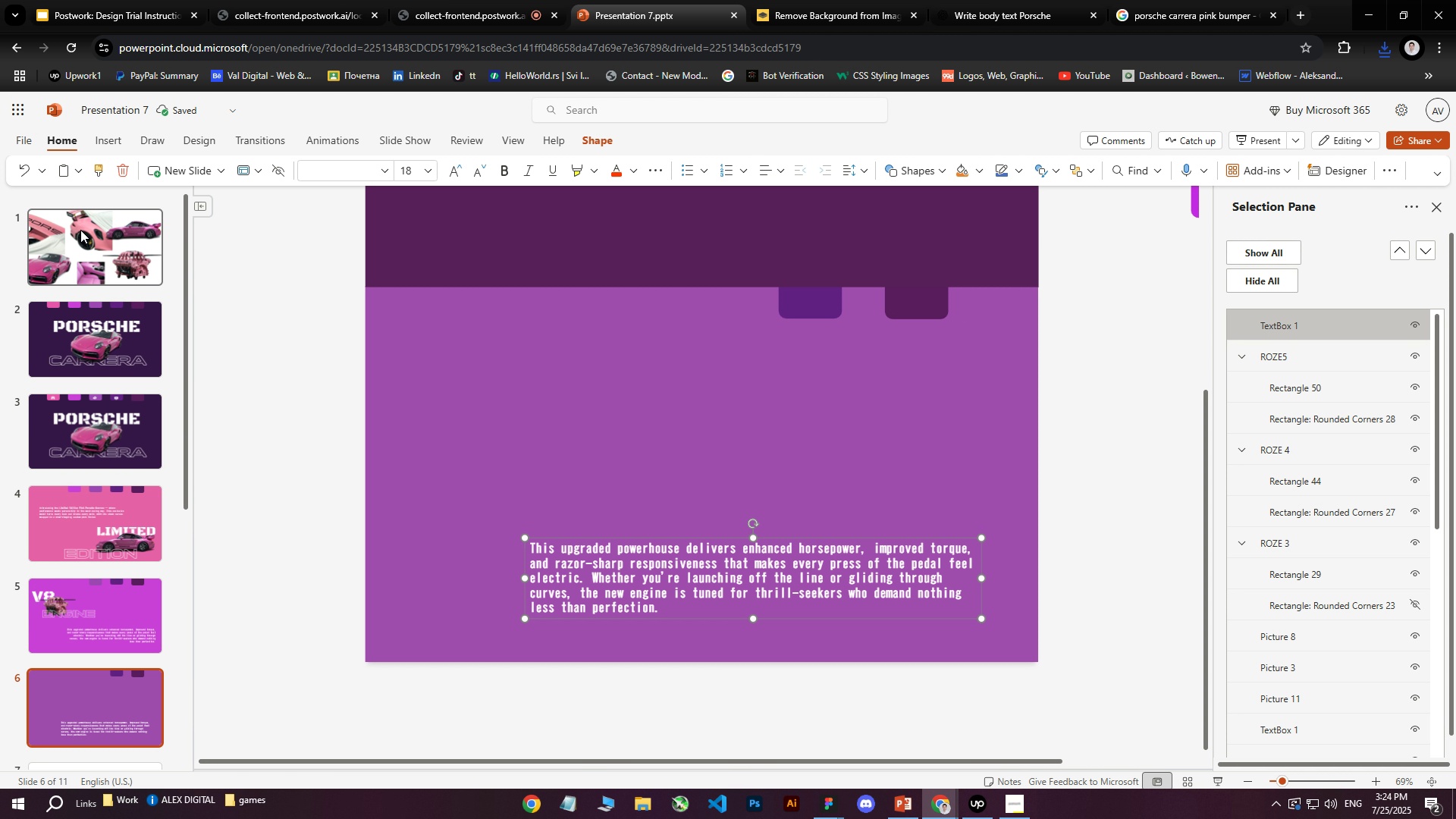 
left_click([52, 250])
 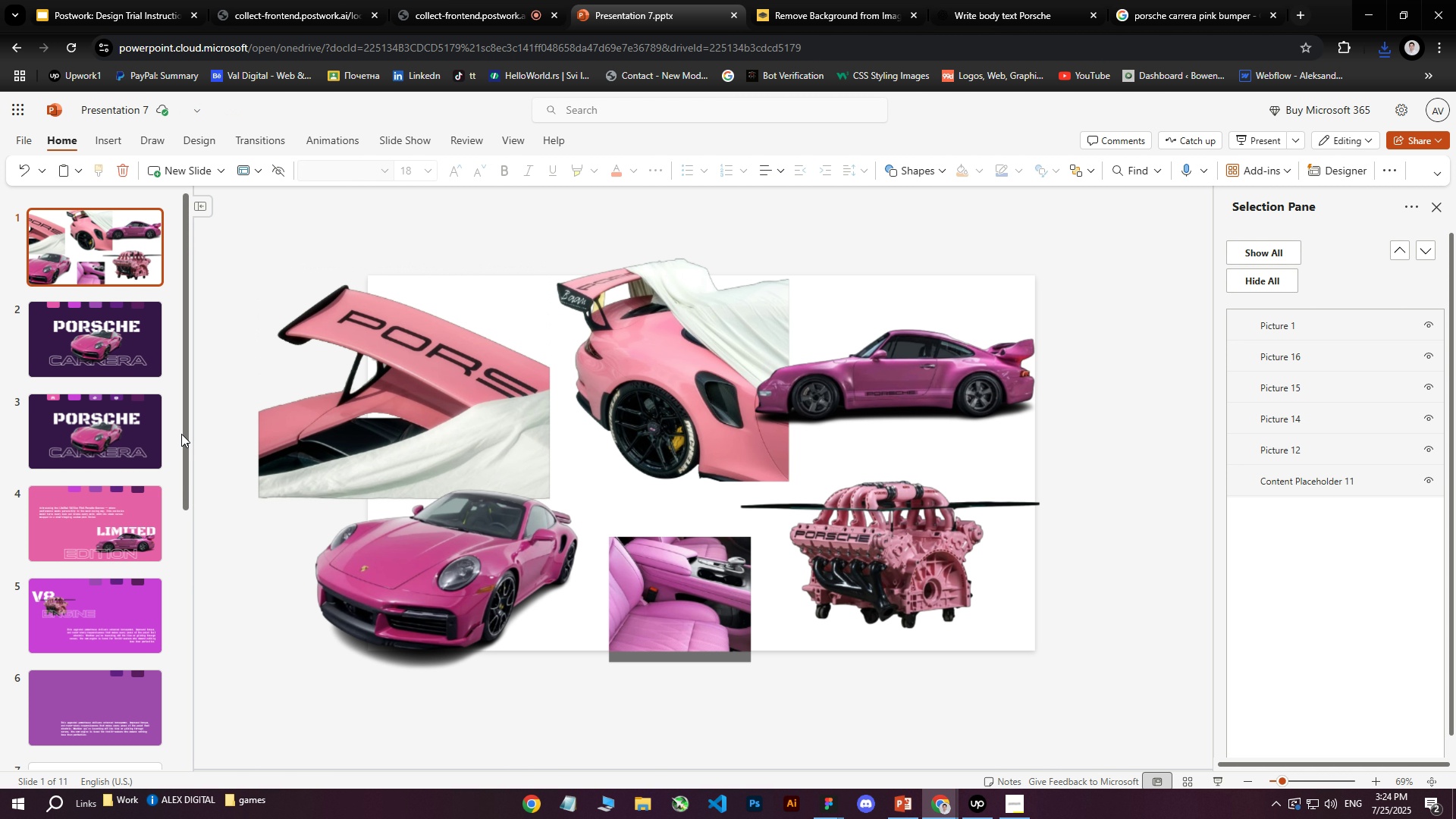 
left_click([367, 336])
 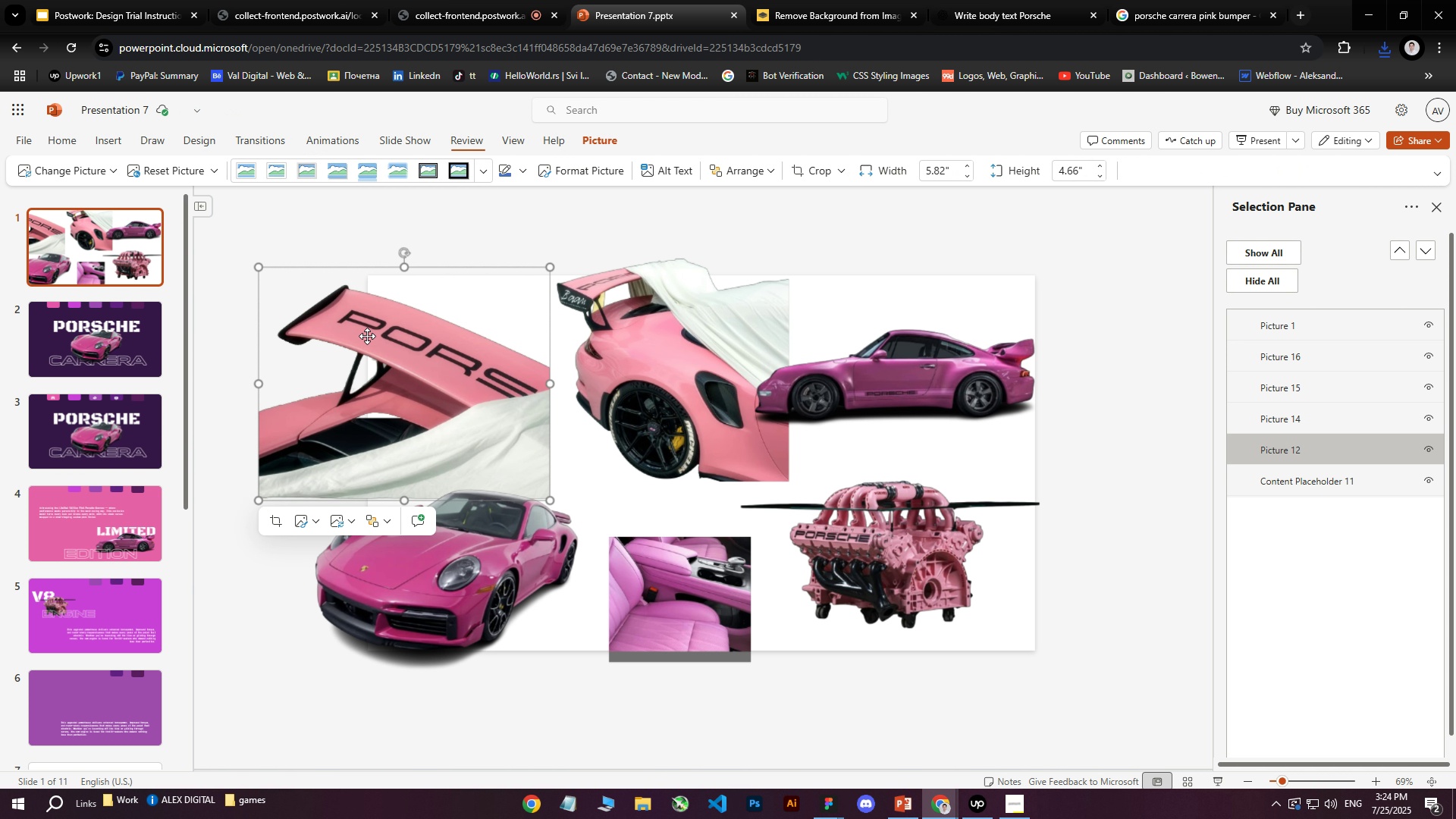 
right_click([367, 336])
 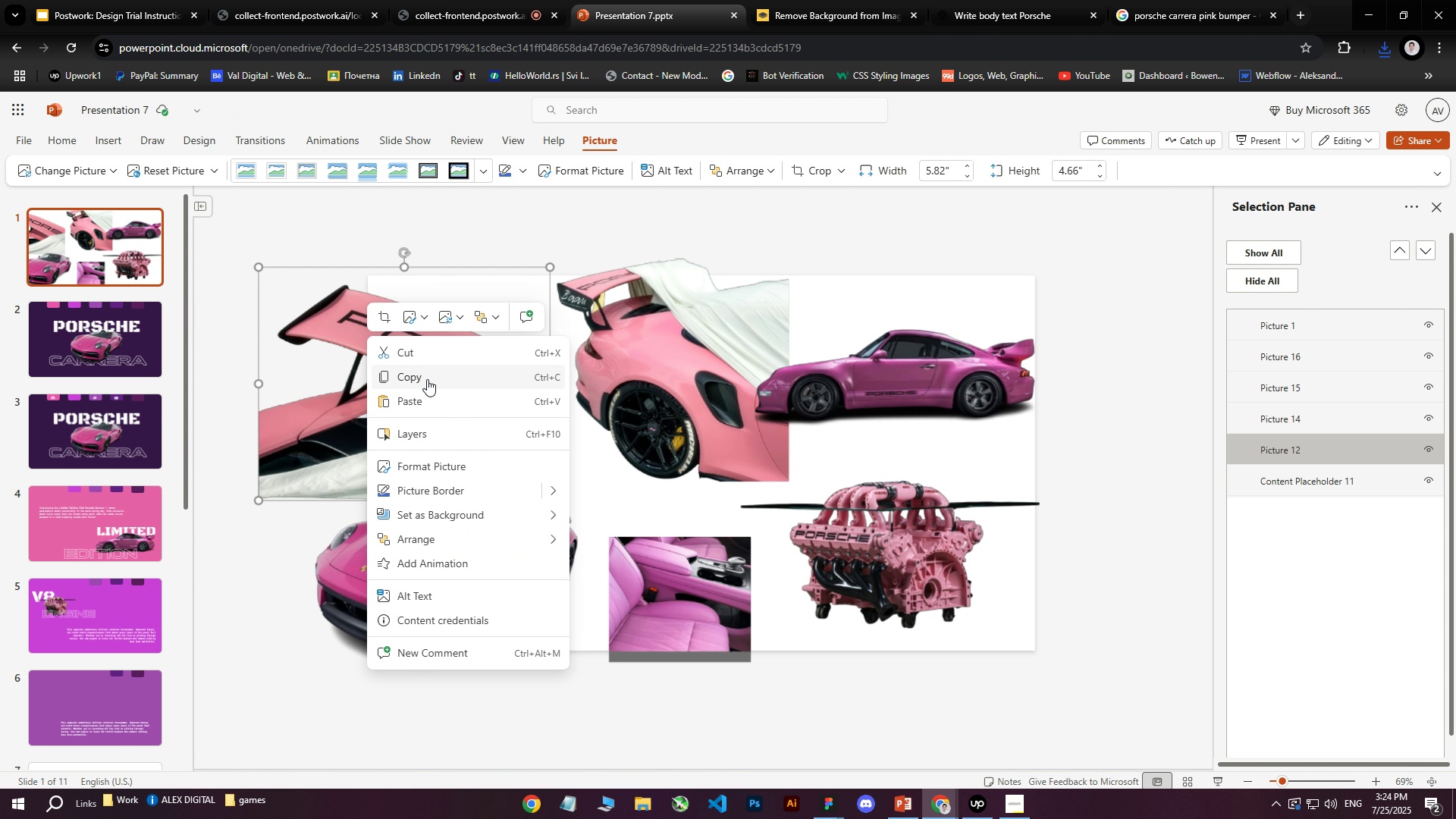 
left_click([427, 378])
 